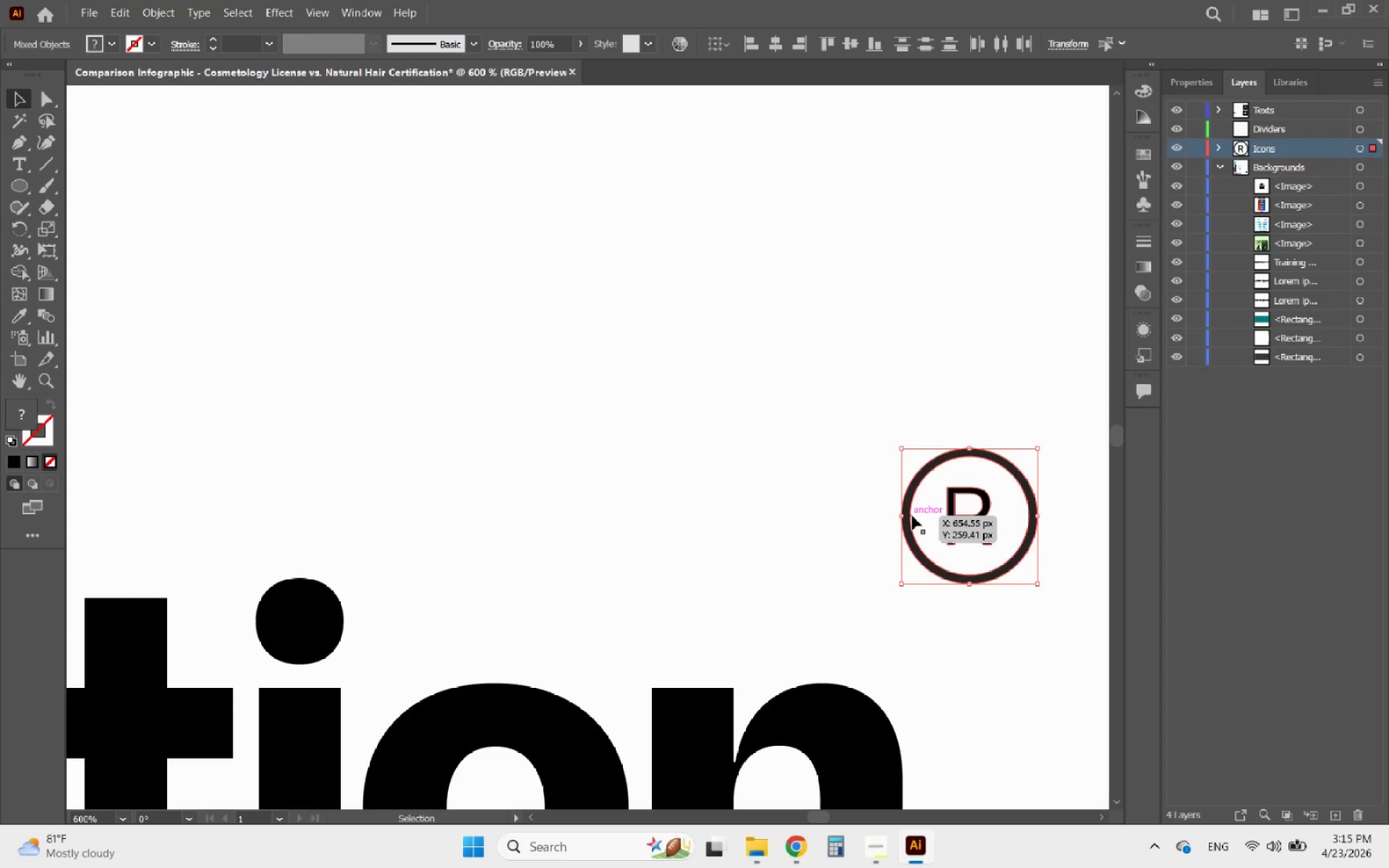 
key(Control+8)
 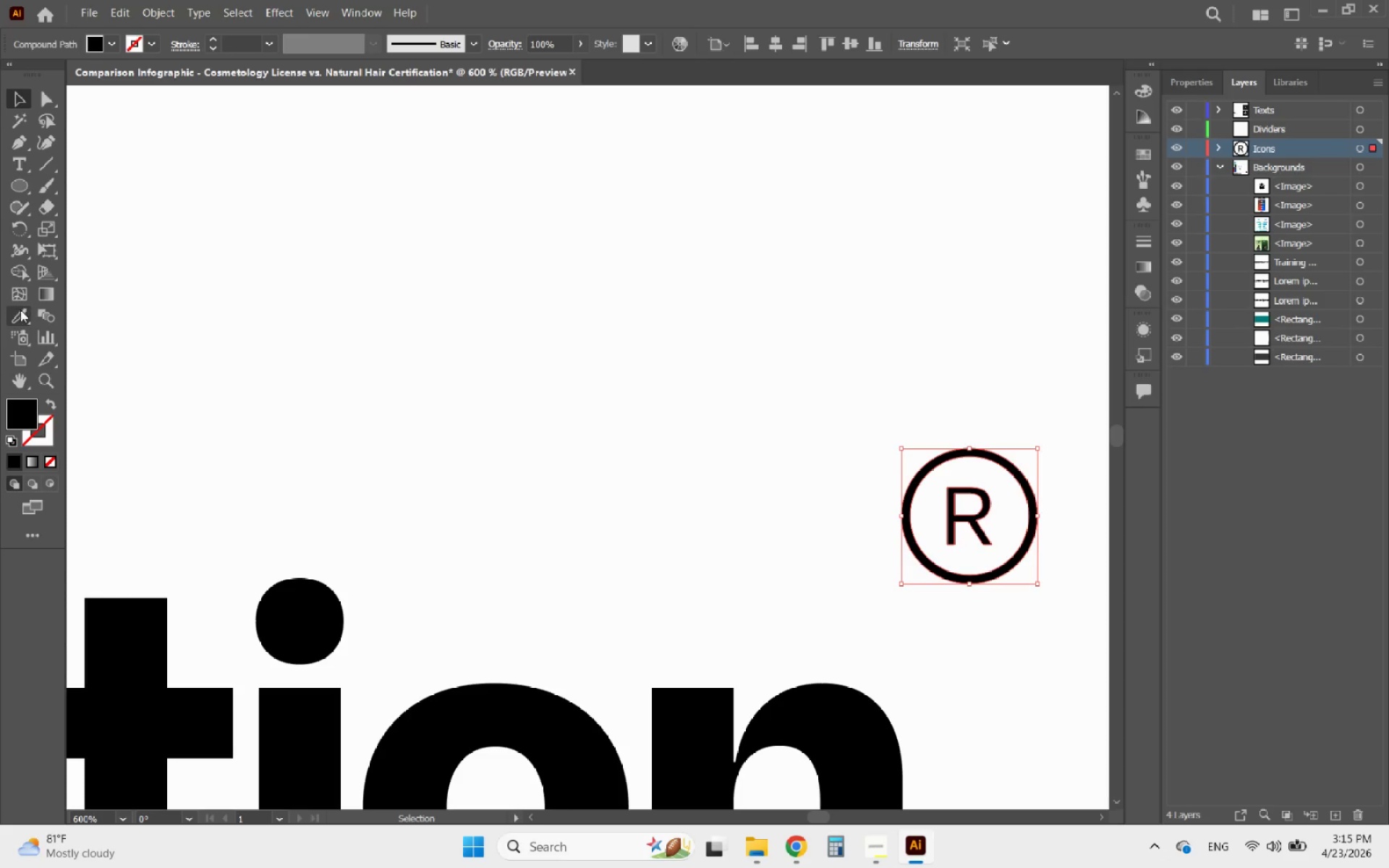 
hold_key(key=AltLeft, duration=0.33)
scroll: coordinate [676, 443], scroll_direction: down, amount: 2.0
 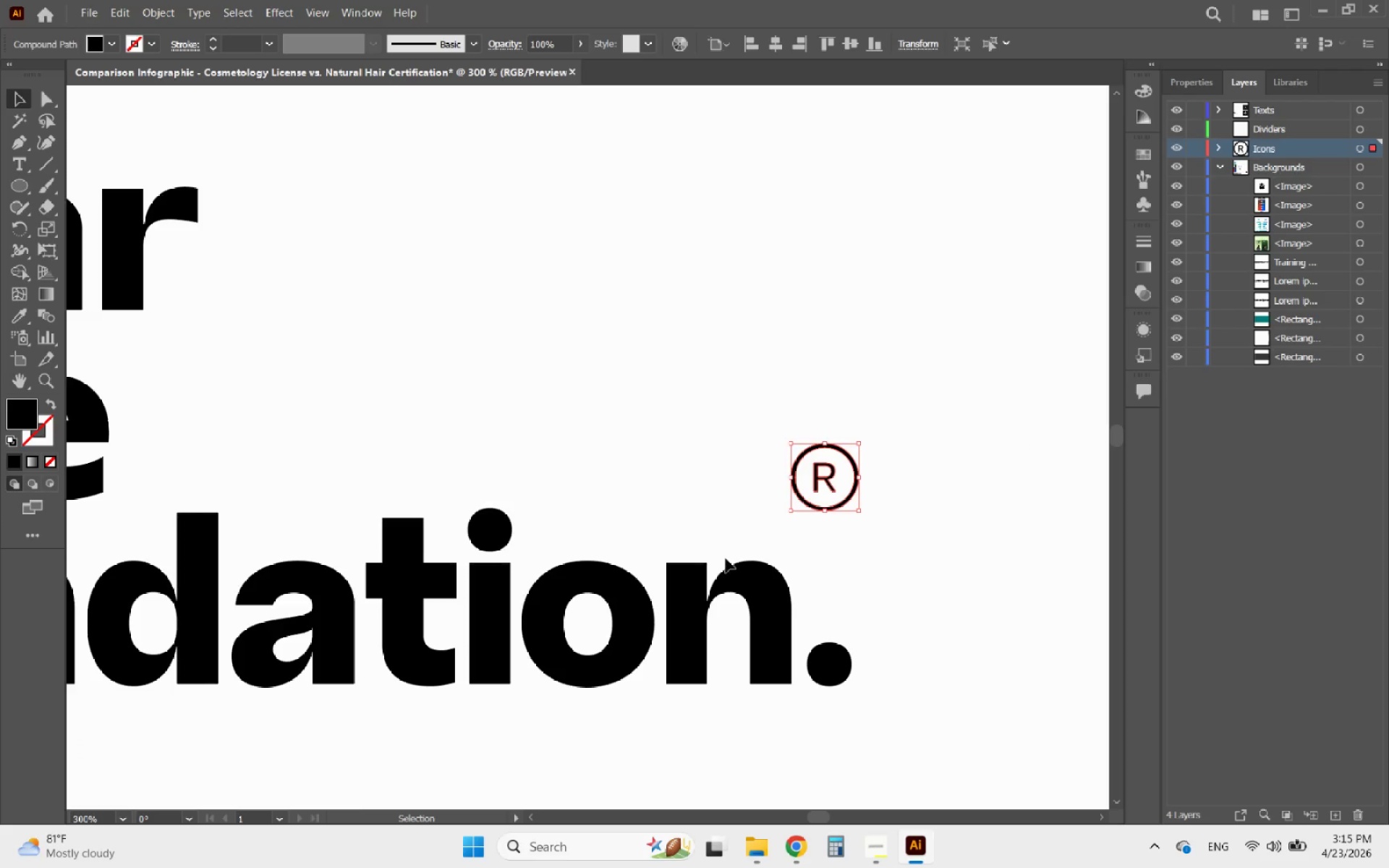 
hold_key(key=ShiftLeft, duration=0.45)
left_click([752, 576])
 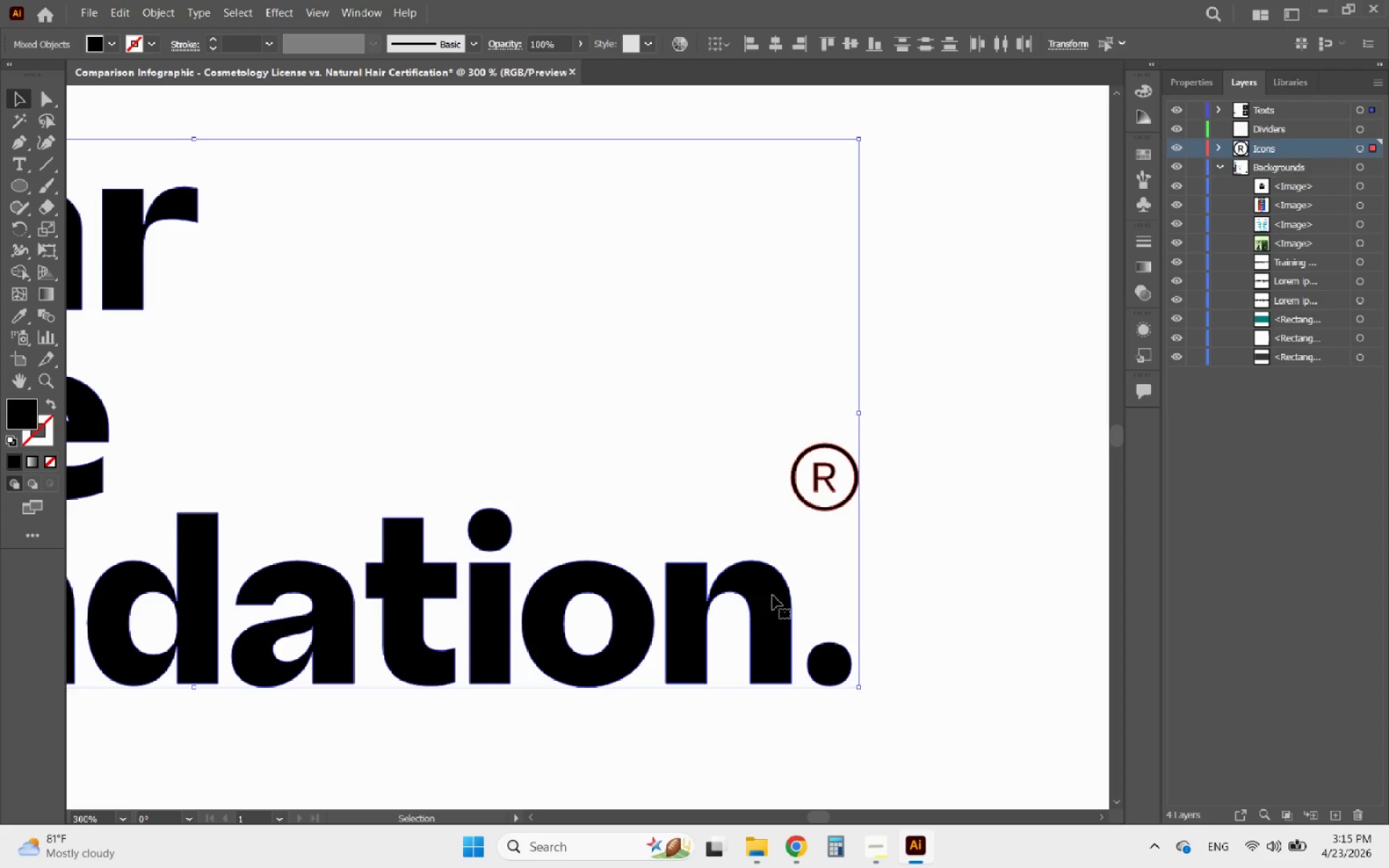 
left_click([773, 595])
 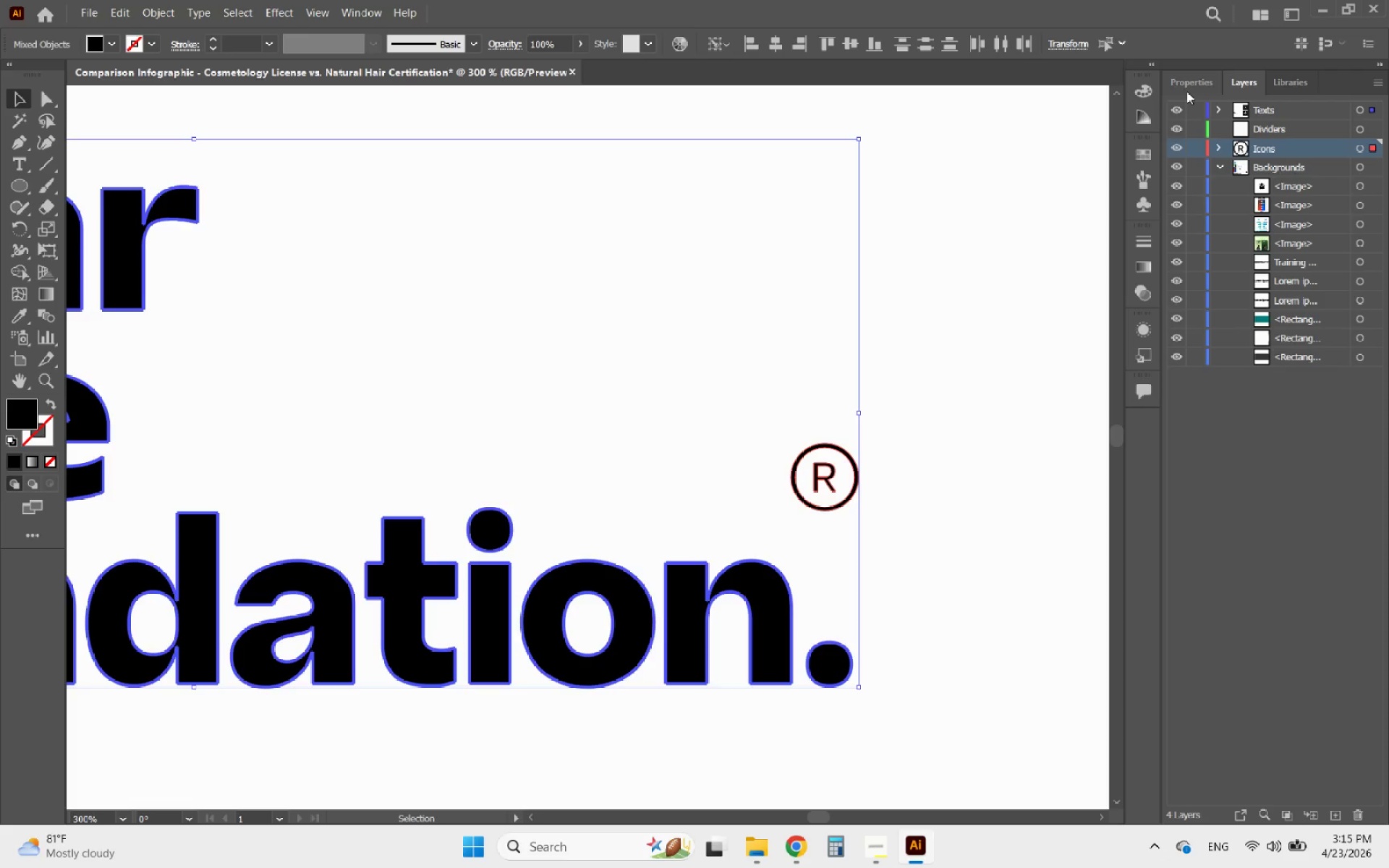 
wait(15.3)
 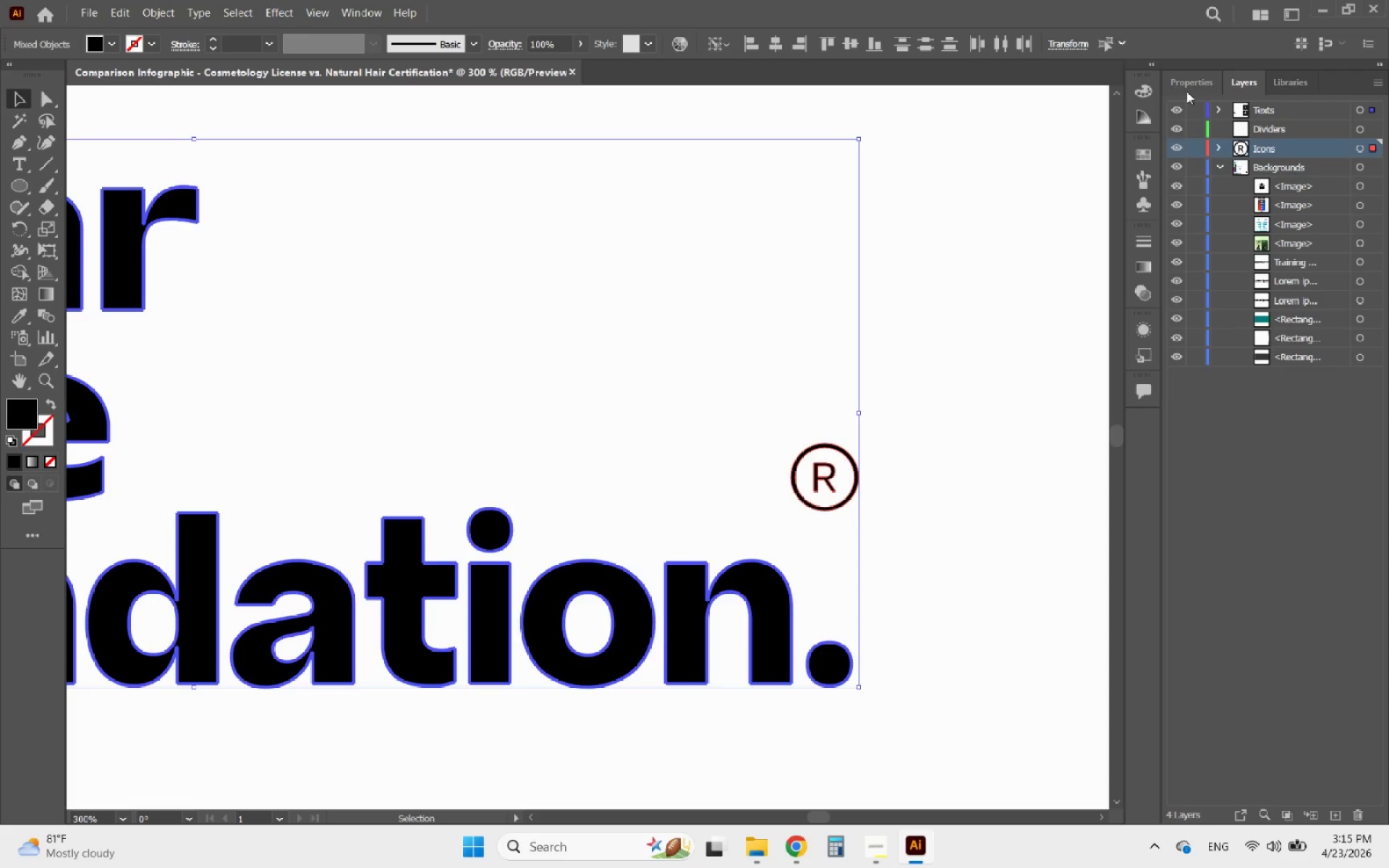 
hold_key(key=AltLeft, duration=1.23)
scroll: coordinate [963, 435], scroll_direction: down, amount: 3.0
 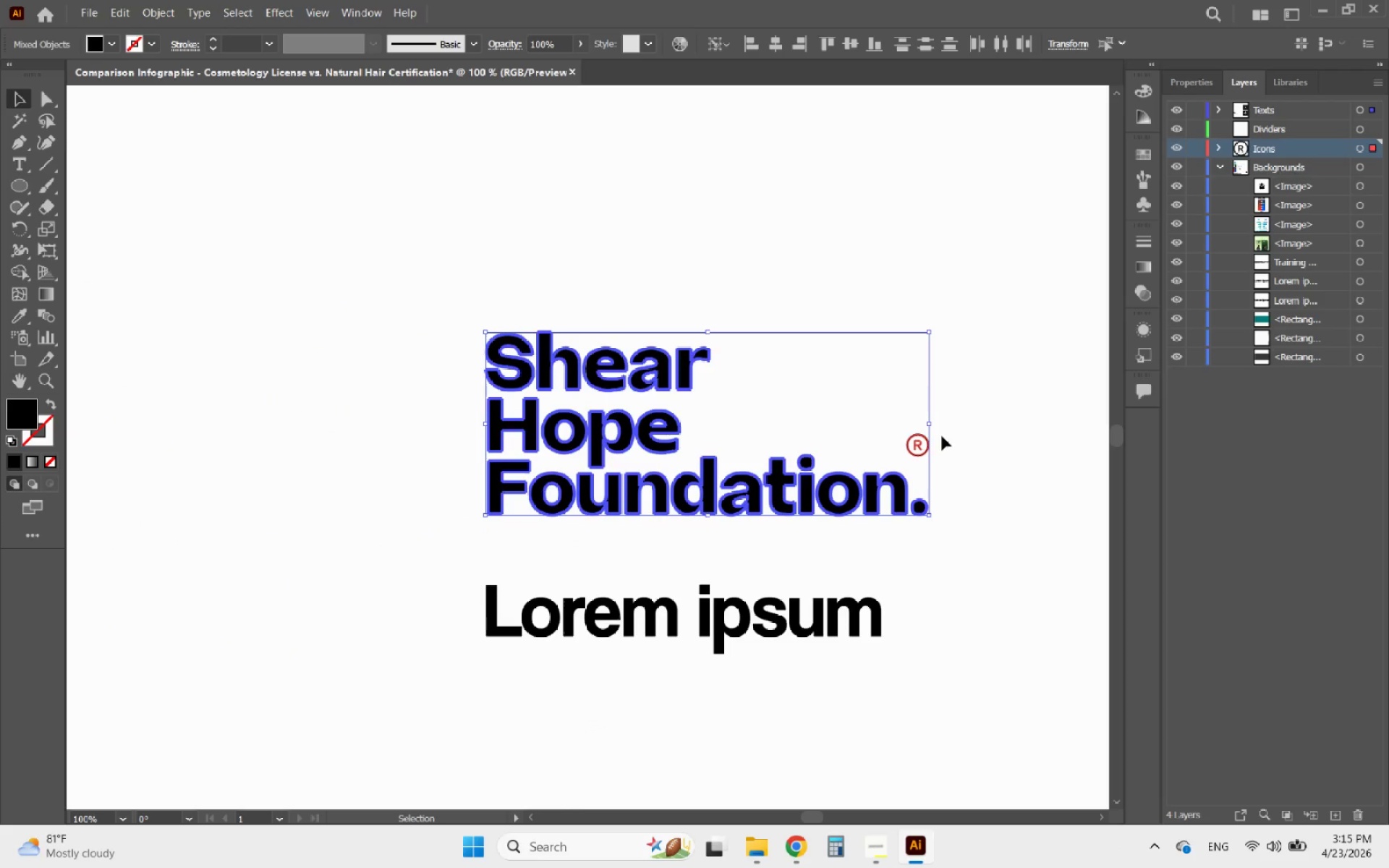 
hold_key(key=AltLeft, duration=1.2)
scroll: coordinate [971, 448], scroll_direction: none, amount: 0.0
 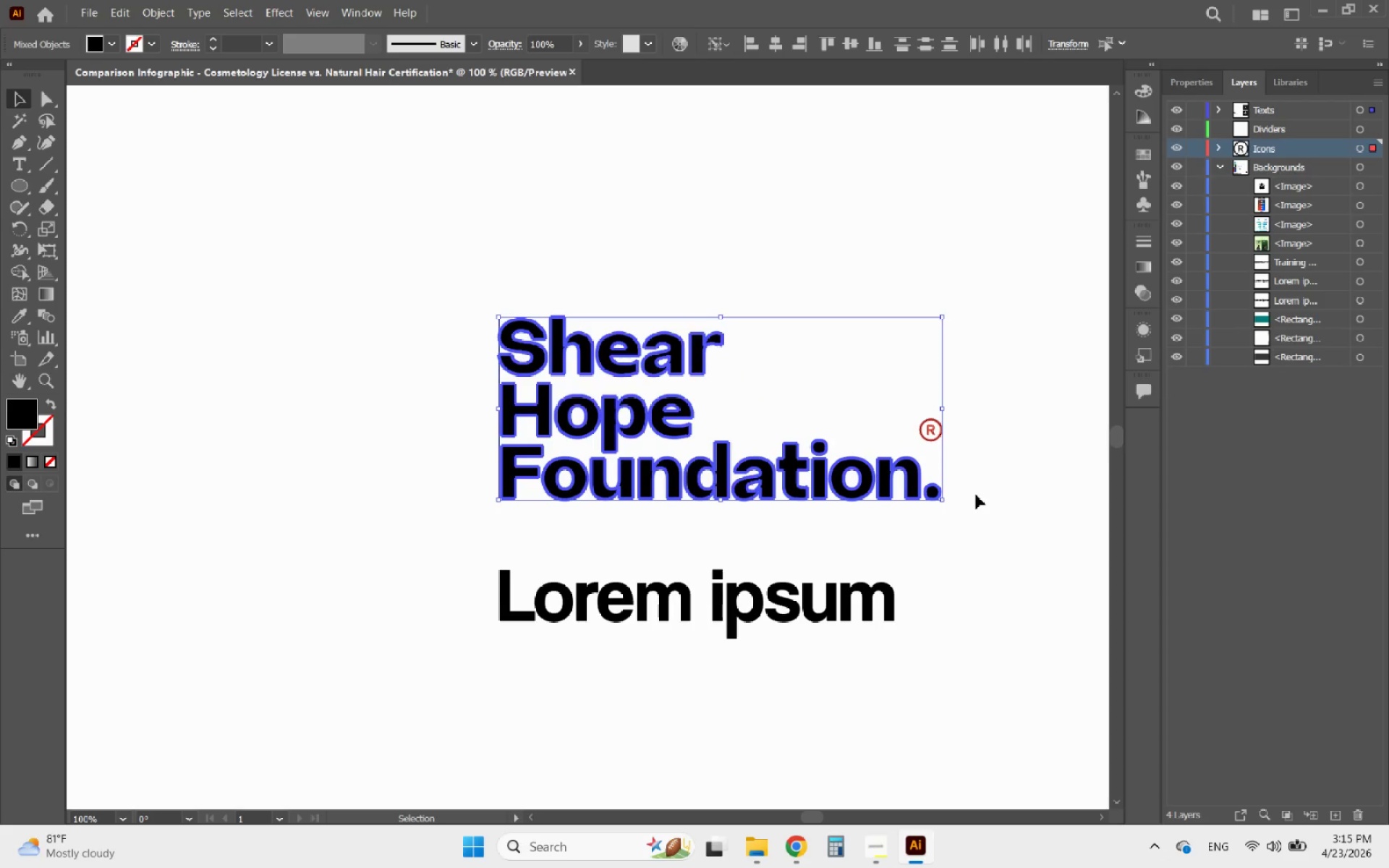 
left_click([976, 495])
 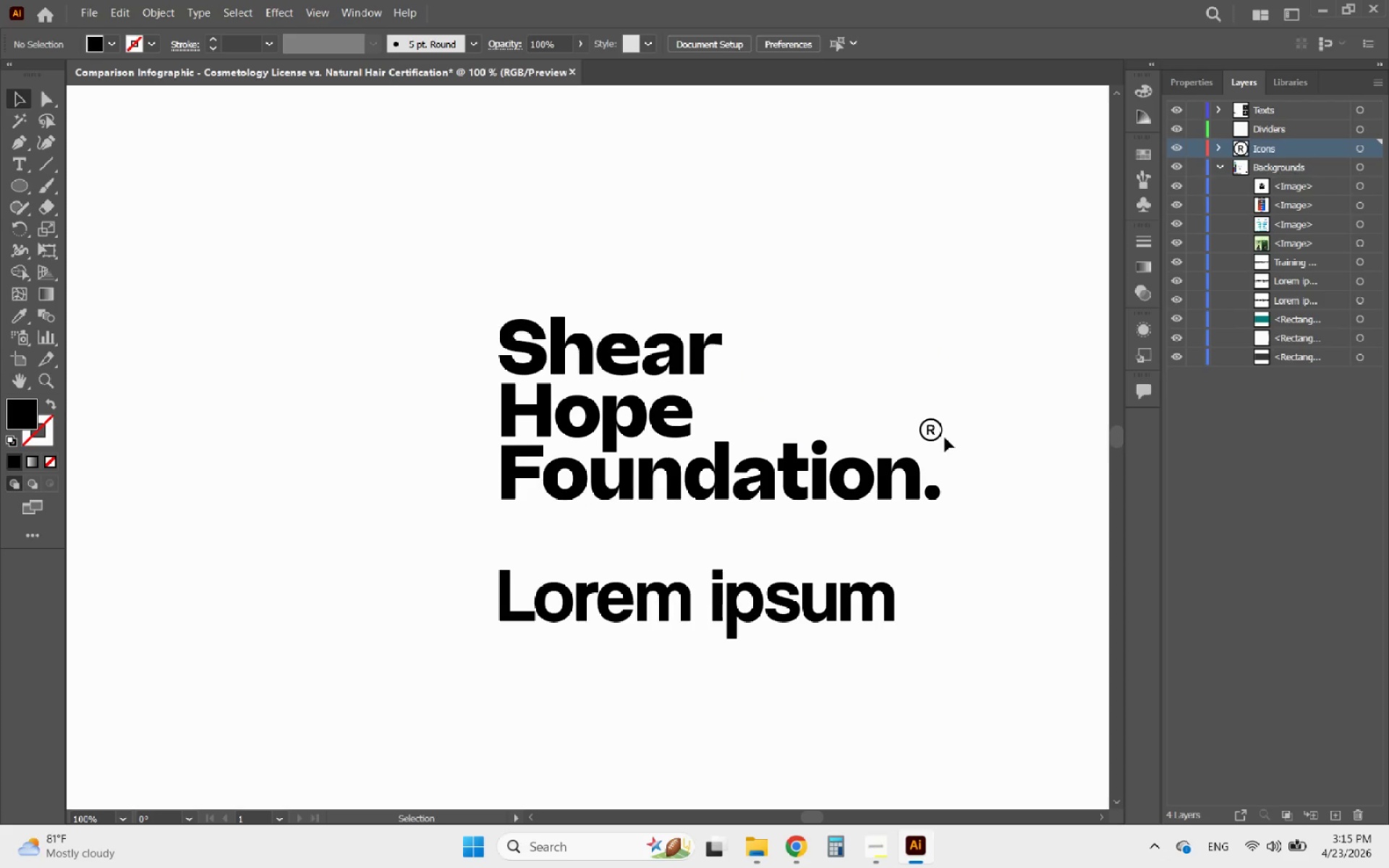 
left_click_drag(start_coordinate=[972, 503], to_coordinate=[802, 407])
 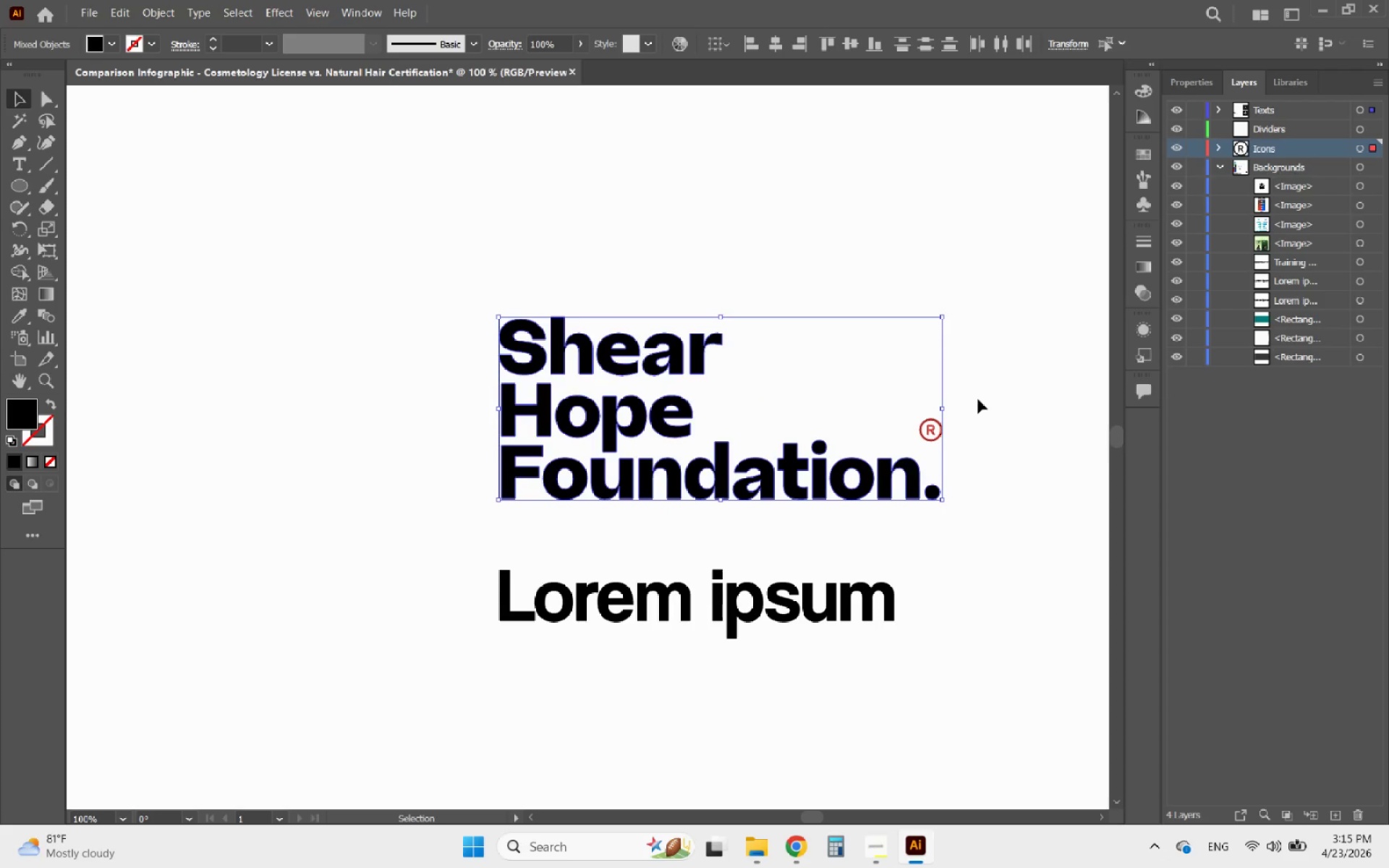 
left_click([974, 425])
 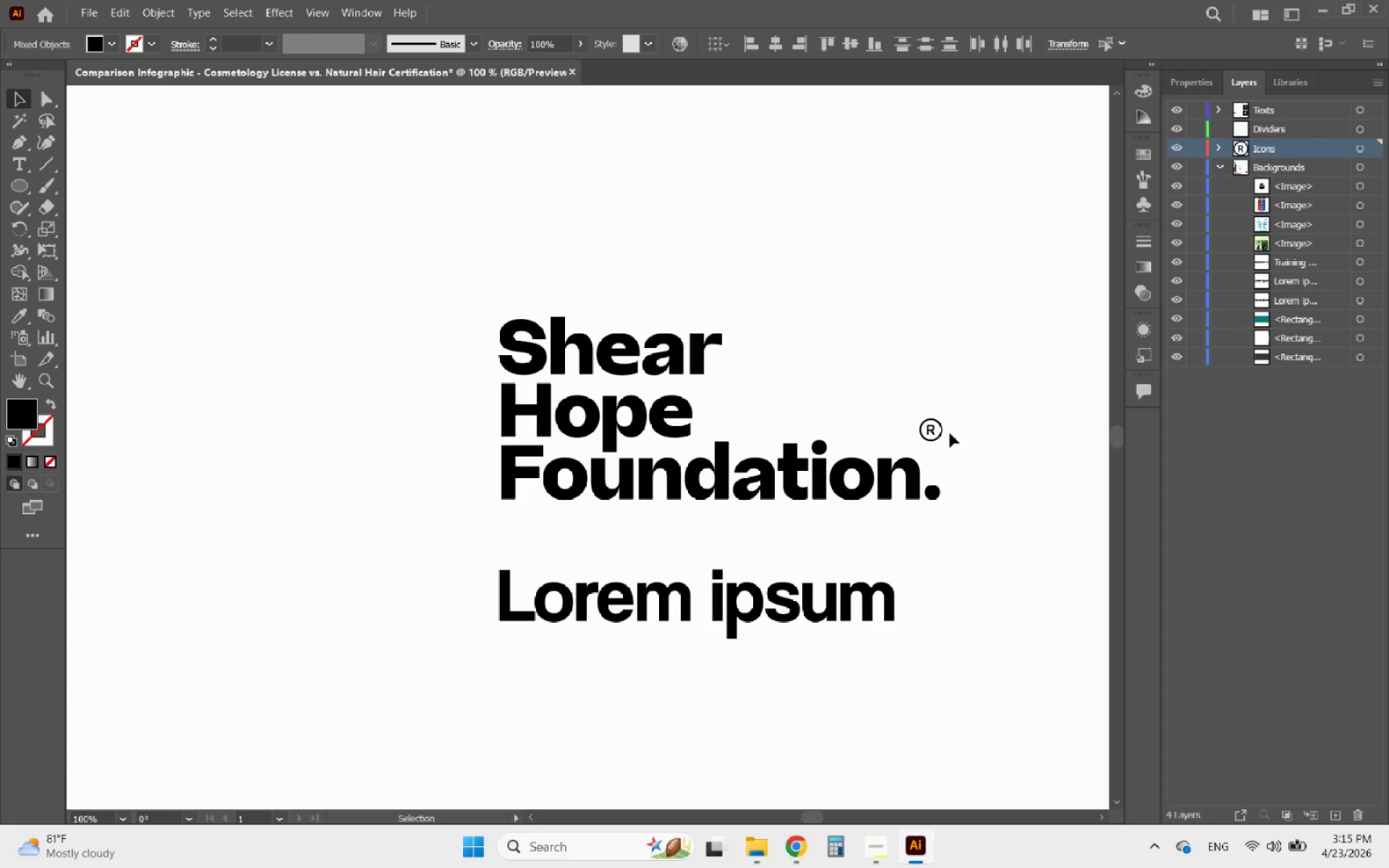 
hold_key(key=AltLeft, duration=0.44)
scroll: coordinate [935, 435], scroll_direction: up, amount: 3.0
 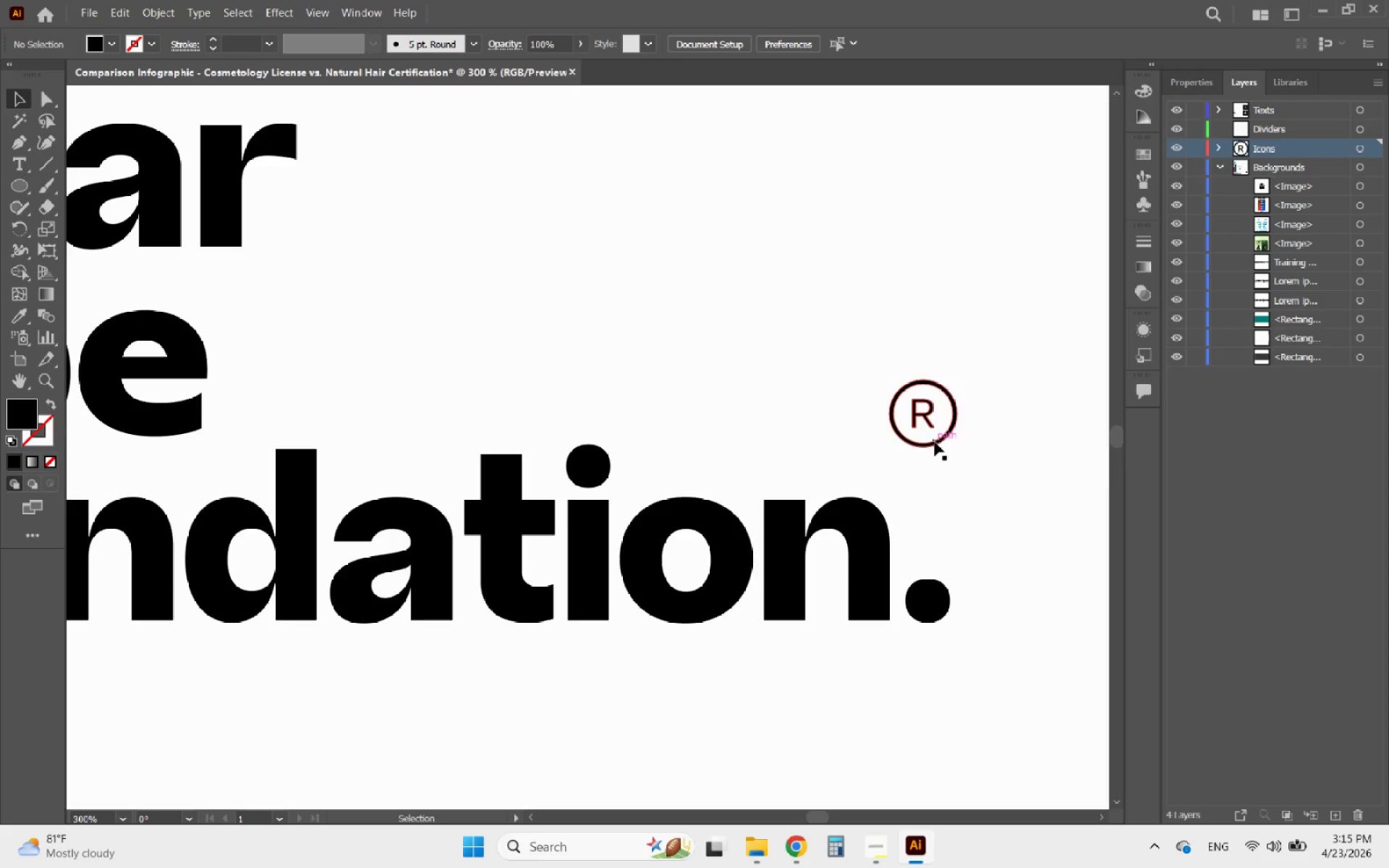 
left_click([935, 442])
 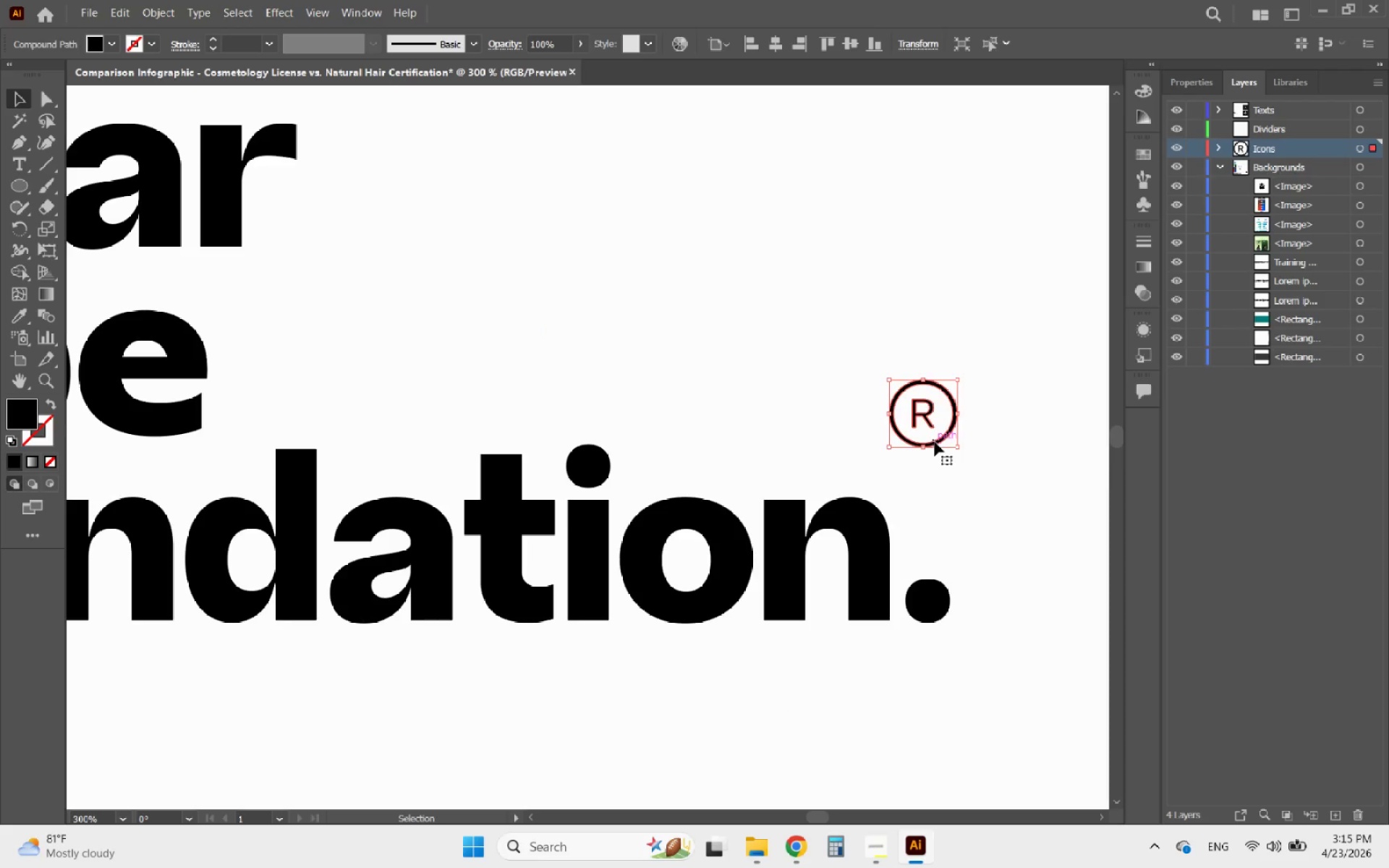 
hold_key(key=ShiftLeft, duration=3.16)
left_click_drag(start_coordinate=[888, 446], to_coordinate=[865, 461])
 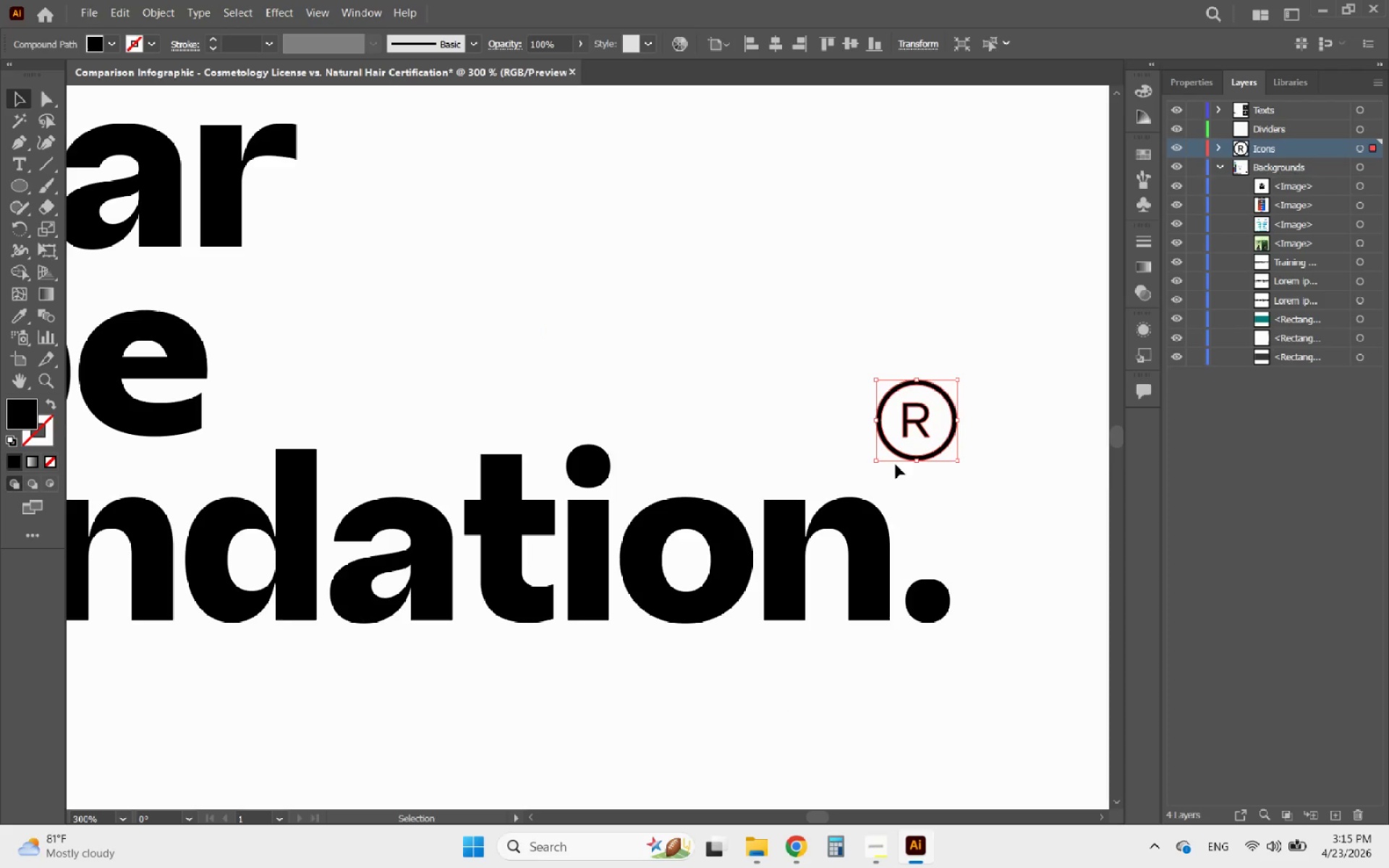 
hold_key(key=AltLeft, duration=1.17)
scroll: coordinate [814, 511], scroll_direction: down, amount: 3.0
 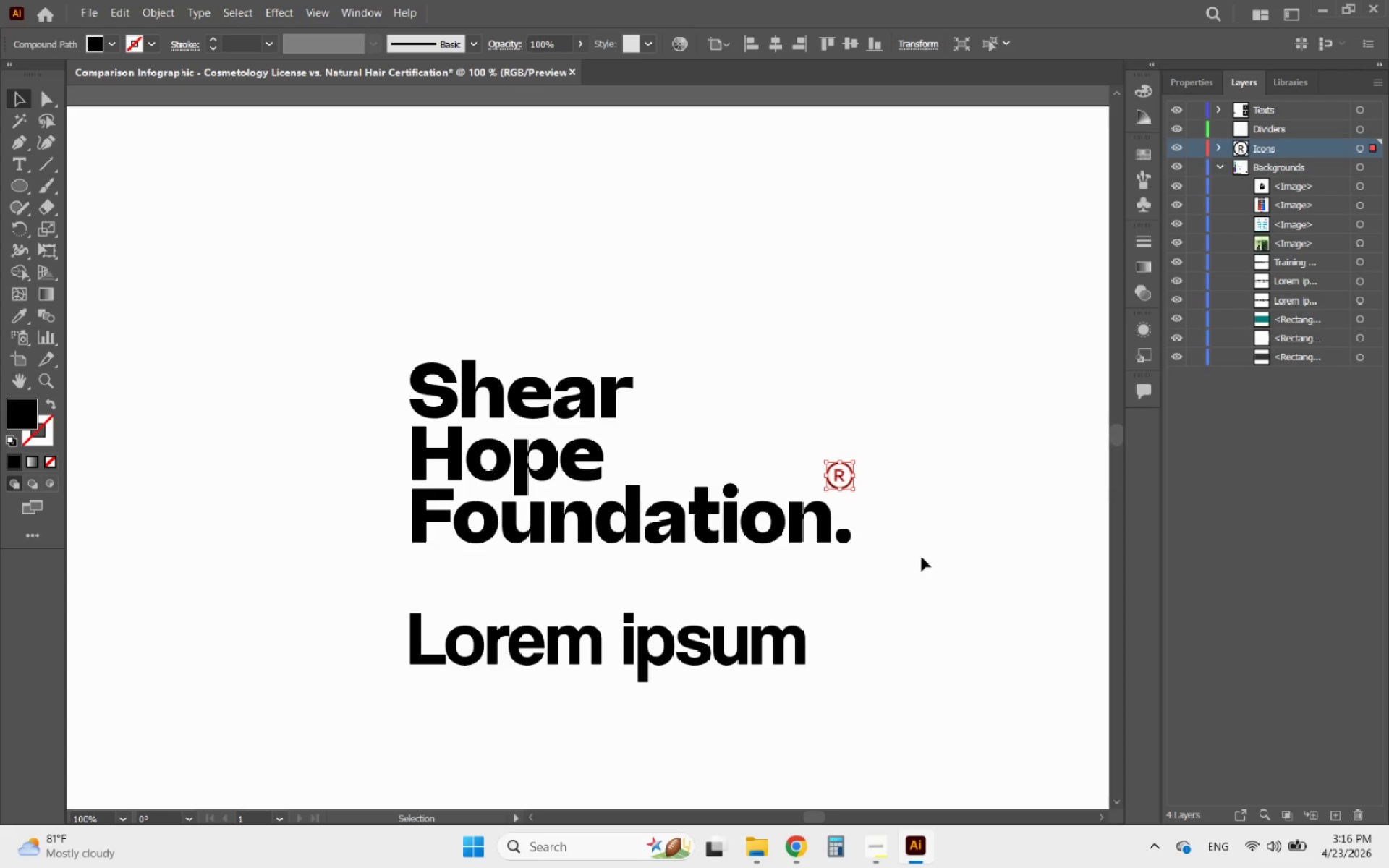 
left_click_drag(start_coordinate=[923, 567], to_coordinate=[509, 371])
 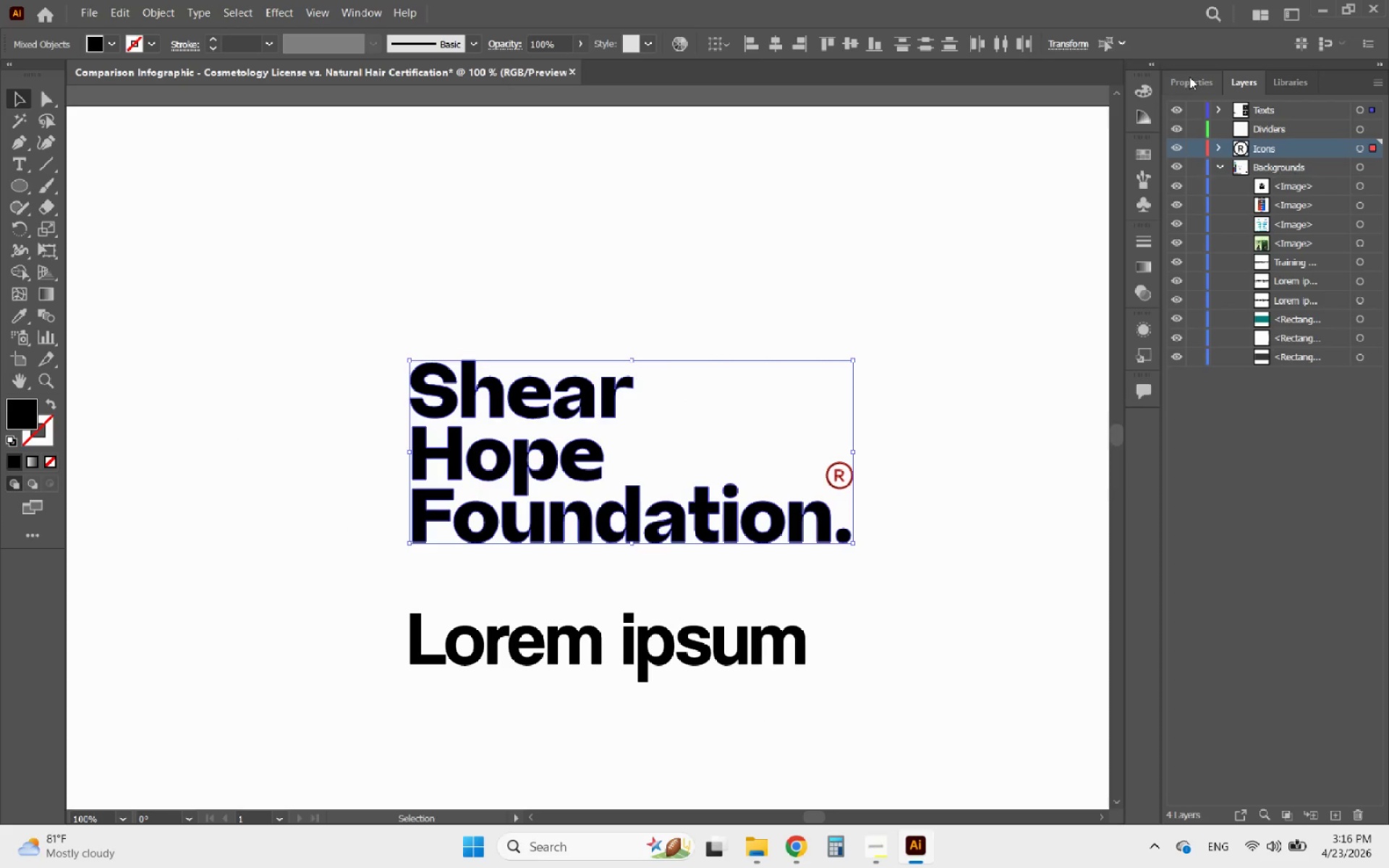 
left_click([935, 290])
 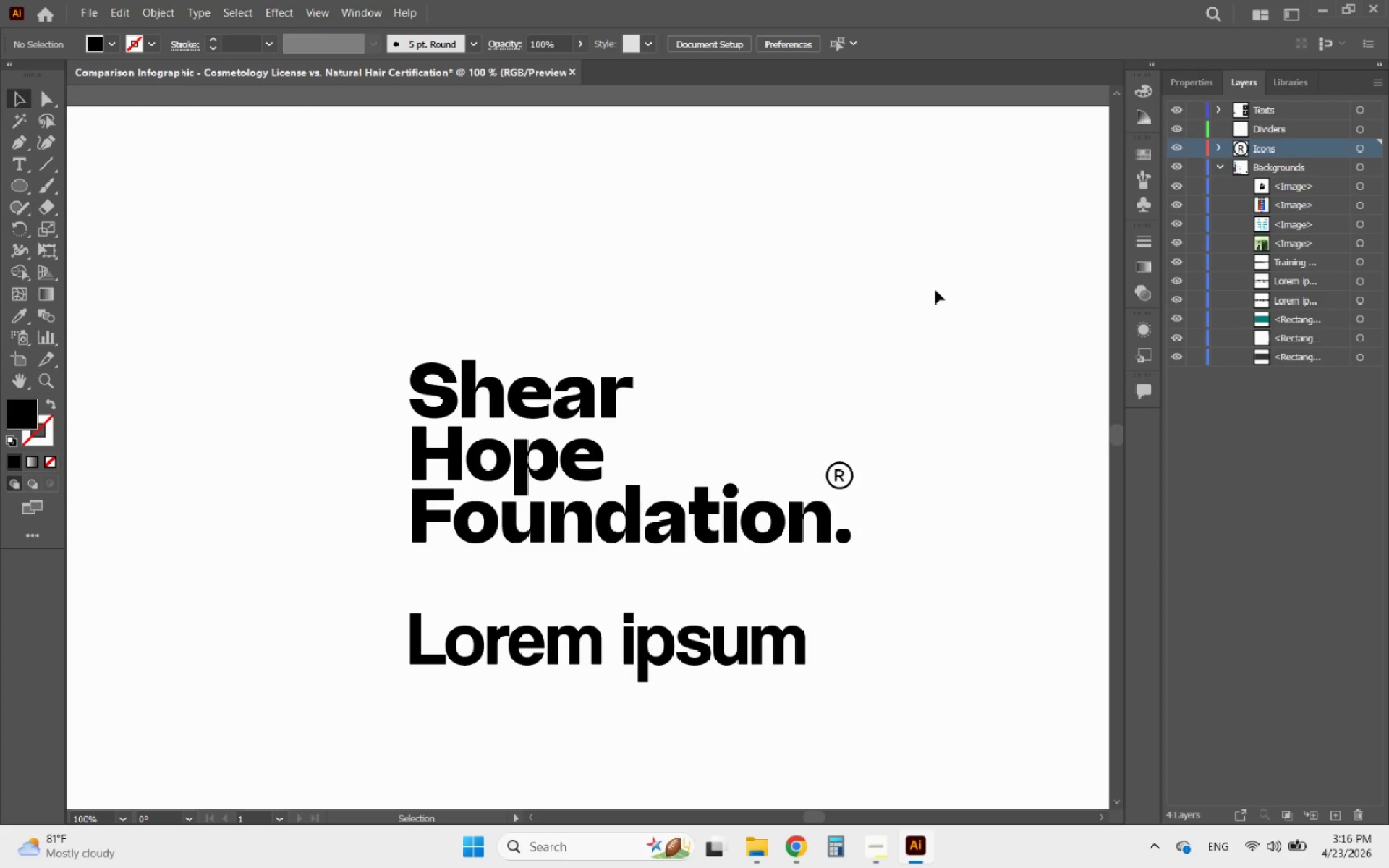 
key(Alt+AltLeft)
 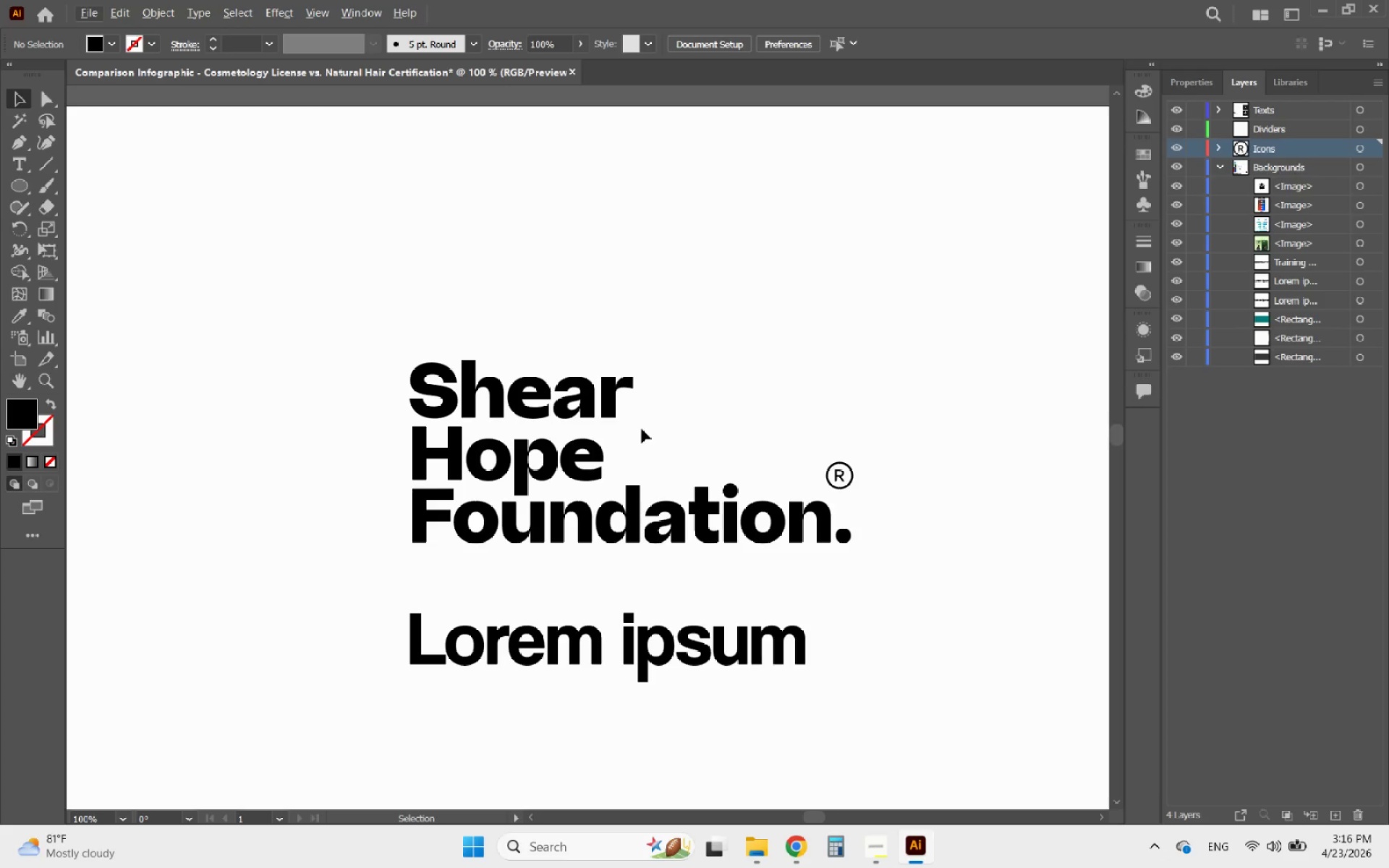 
hold_key(key=AltLeft, duration=0.5)
scroll: coordinate [749, 464], scroll_direction: down, amount: 3.0
 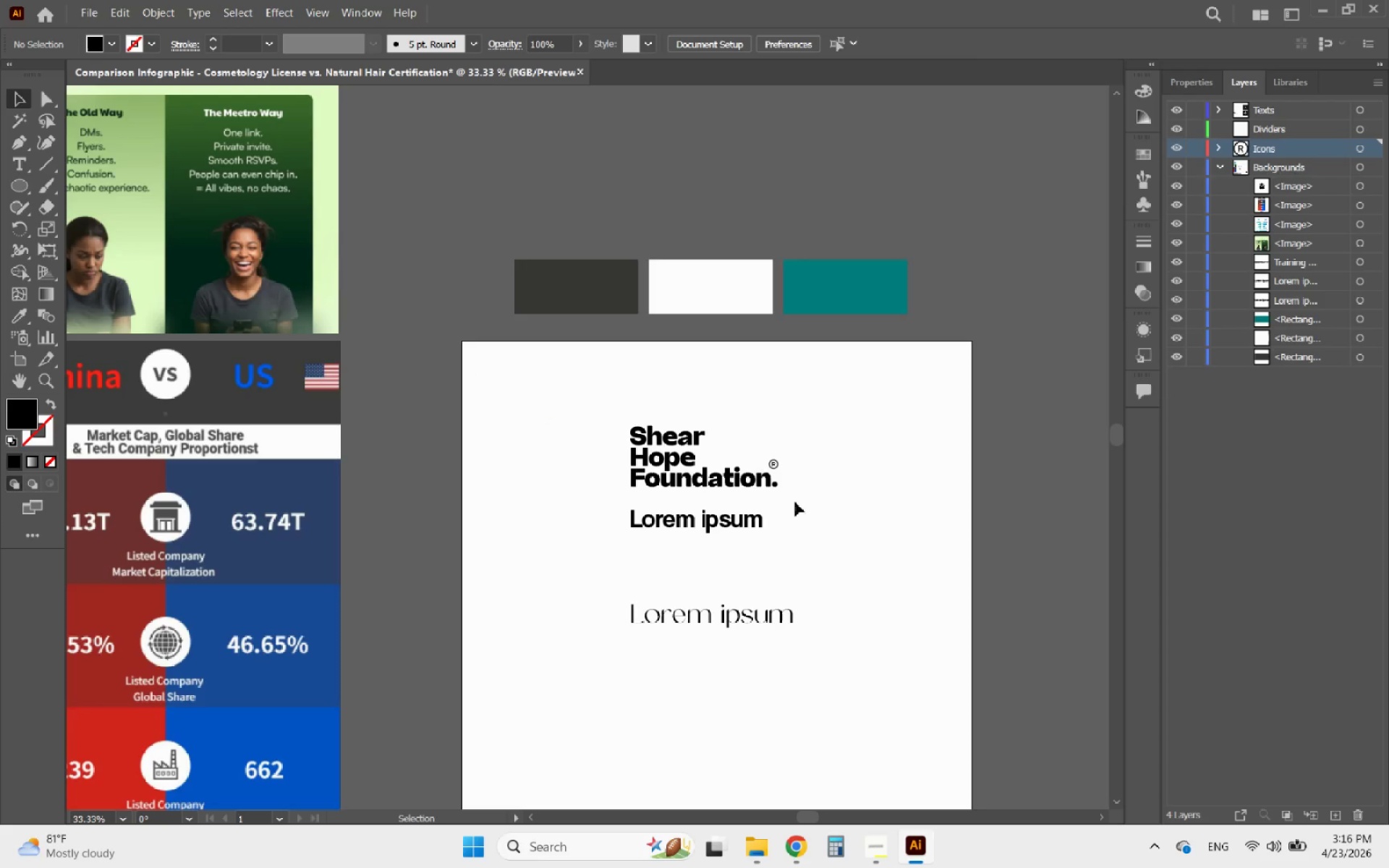 
left_click_drag(start_coordinate=[800, 483], to_coordinate=[652, 426])
 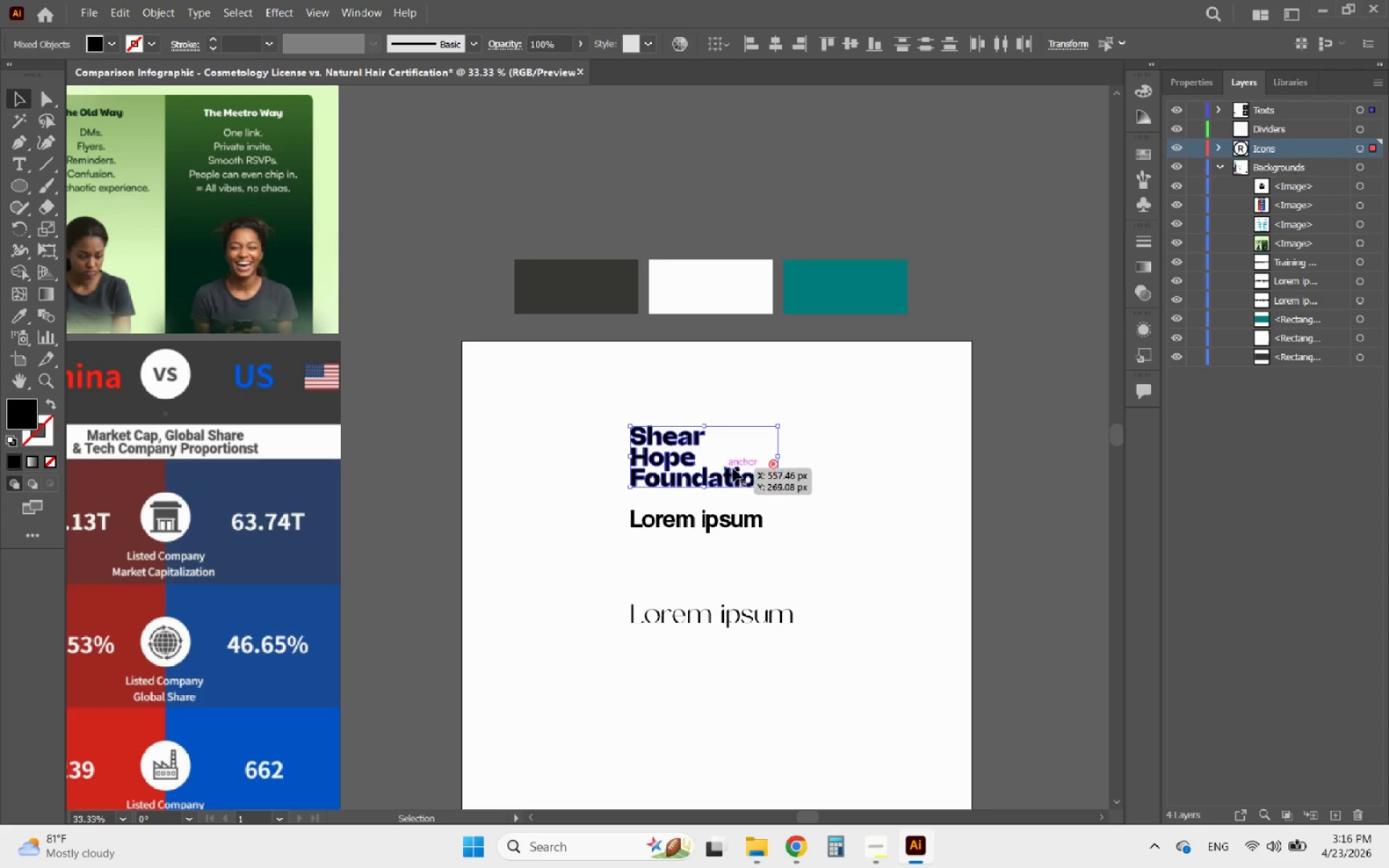 
hold_key(key=ShiftLeft, duration=1.67)
left_click_drag(start_coordinate=[779, 485], to_coordinate=[736, 462])
 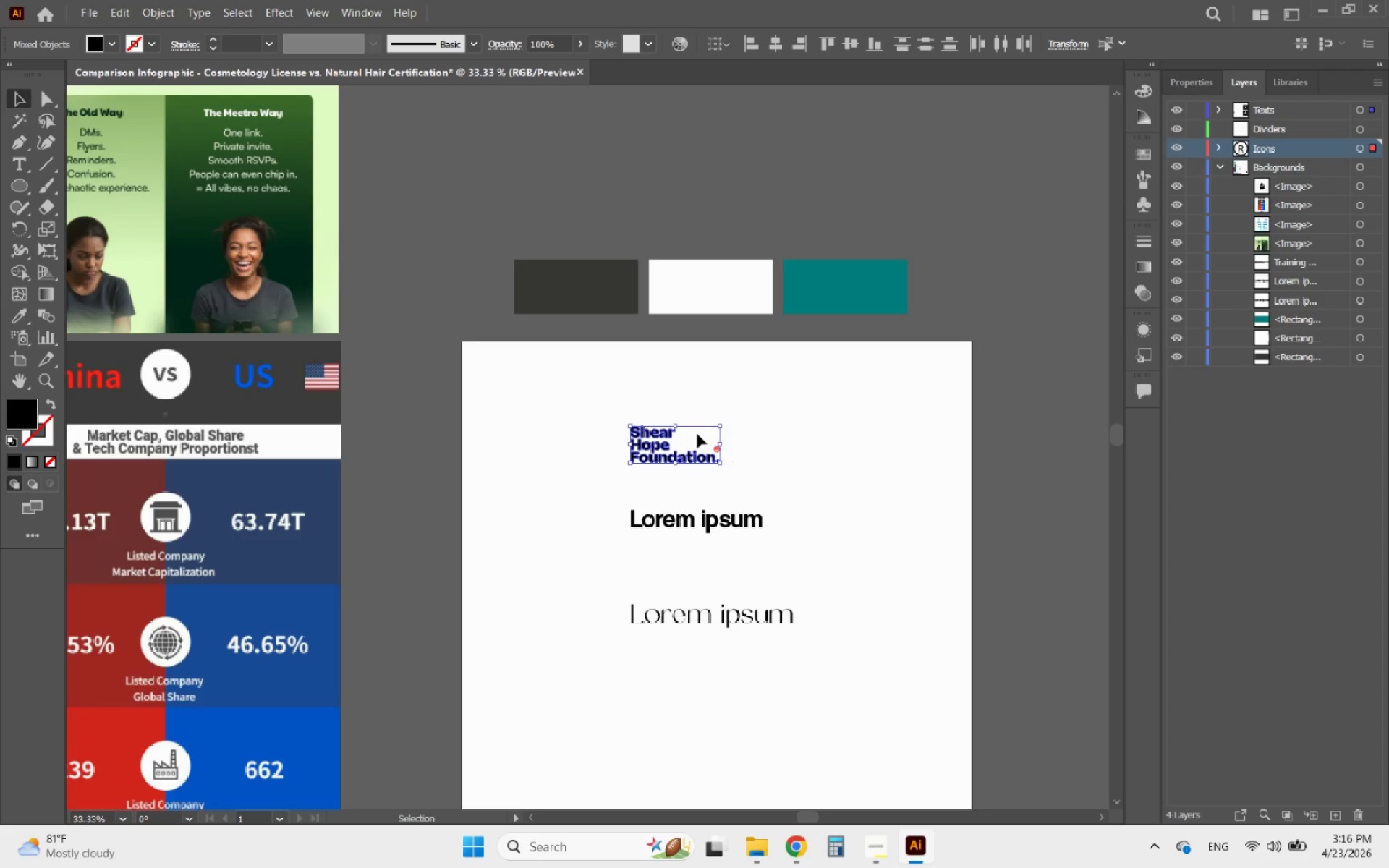 
hold_key(key=AltLeft, duration=0.31)
 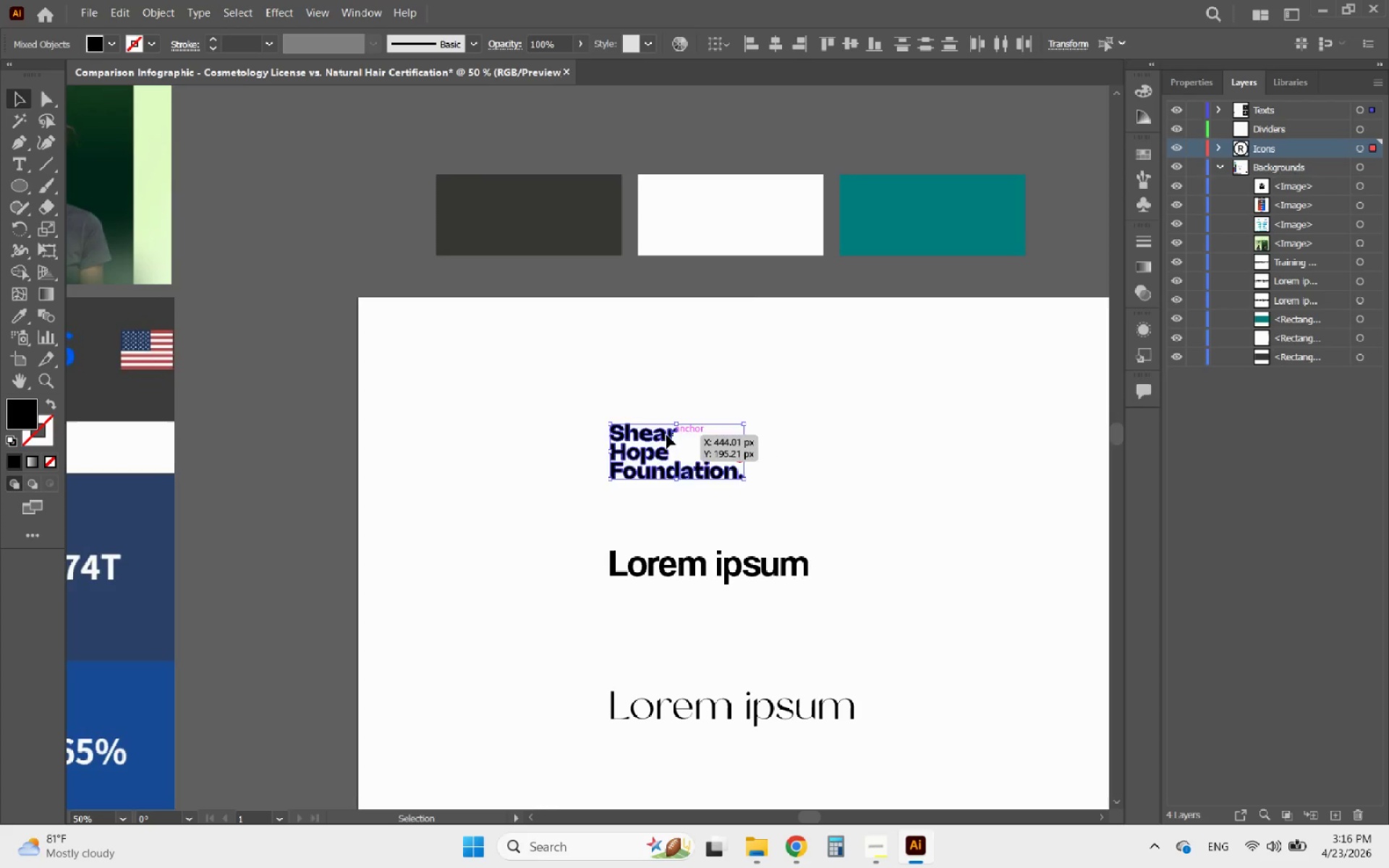 
left_click_drag(start_coordinate=[670, 434], to_coordinate=[443, 329])
 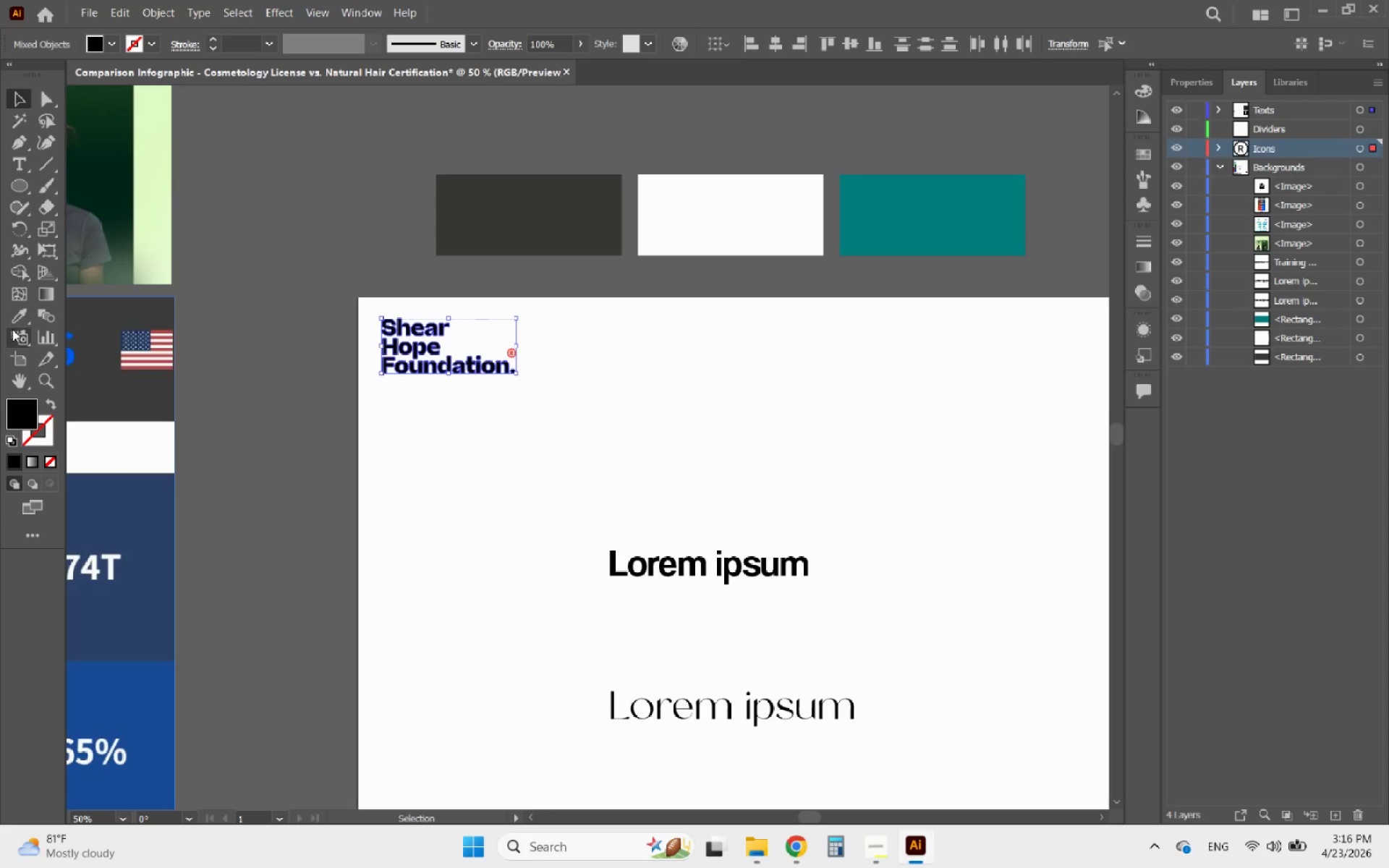 
scroll: coordinate [671, 430], scroll_direction: up, amount: 1.0
 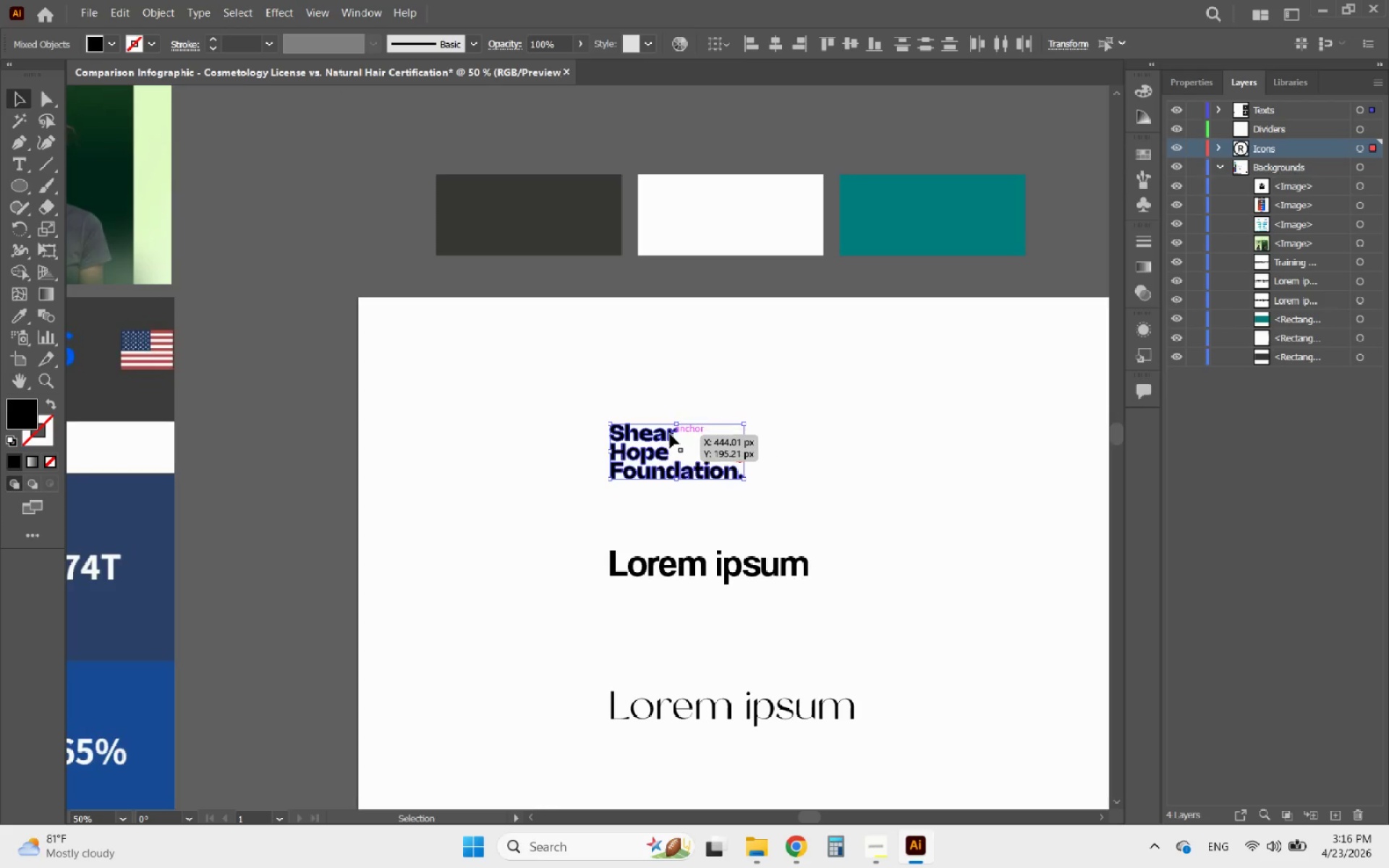 
left_click([19, 311])
 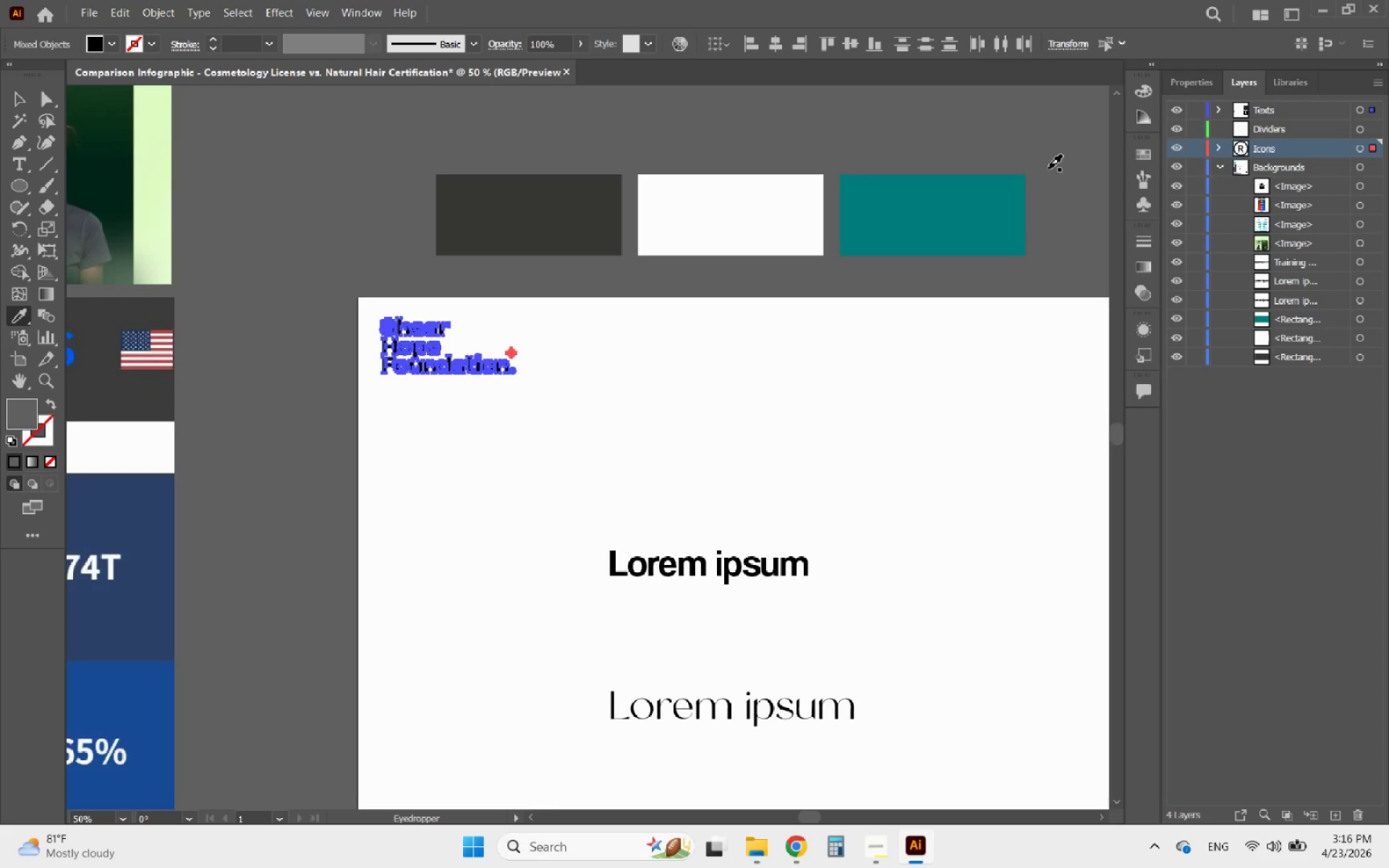 
double_click([908, 210])
 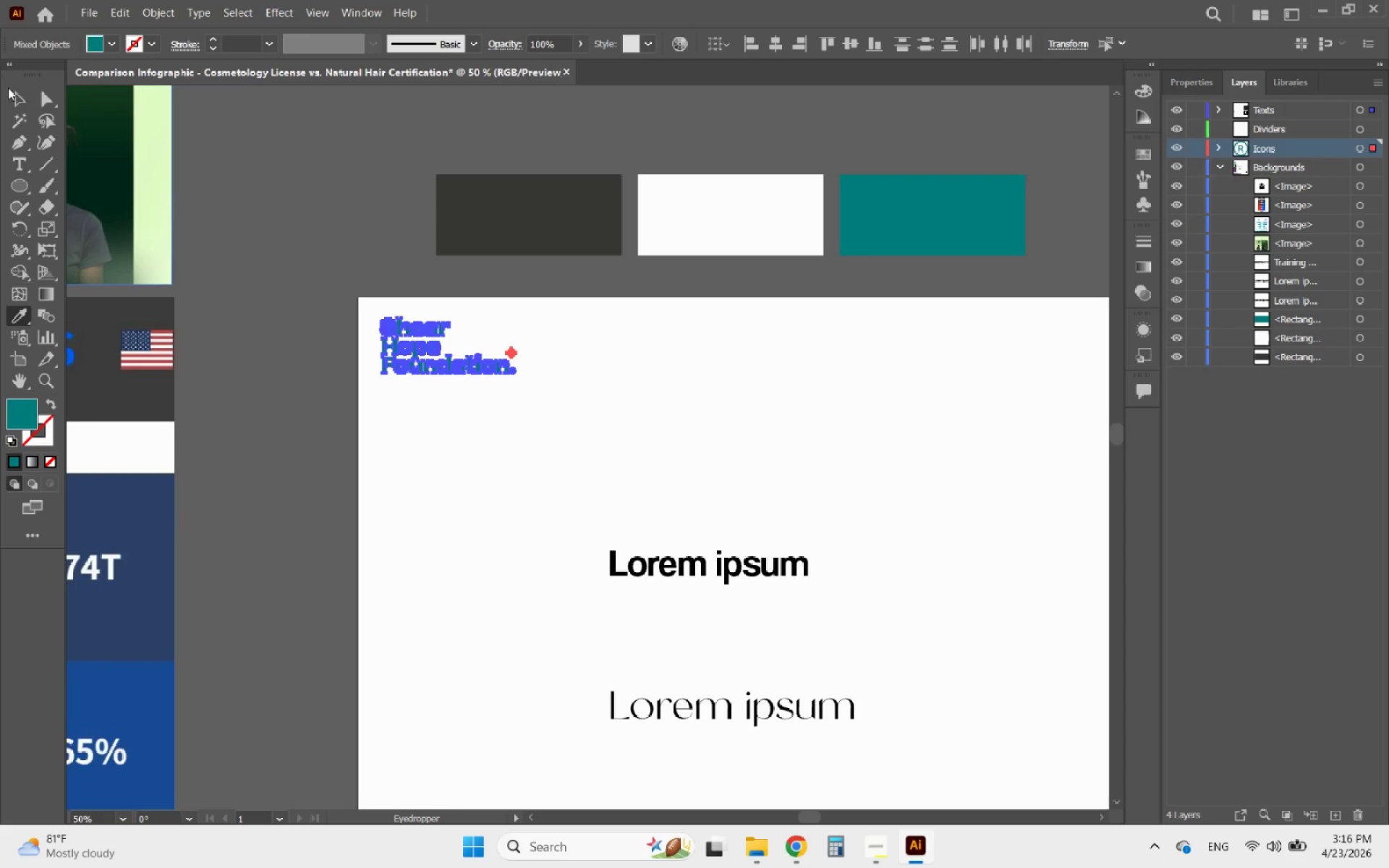 
left_click([15, 99])
 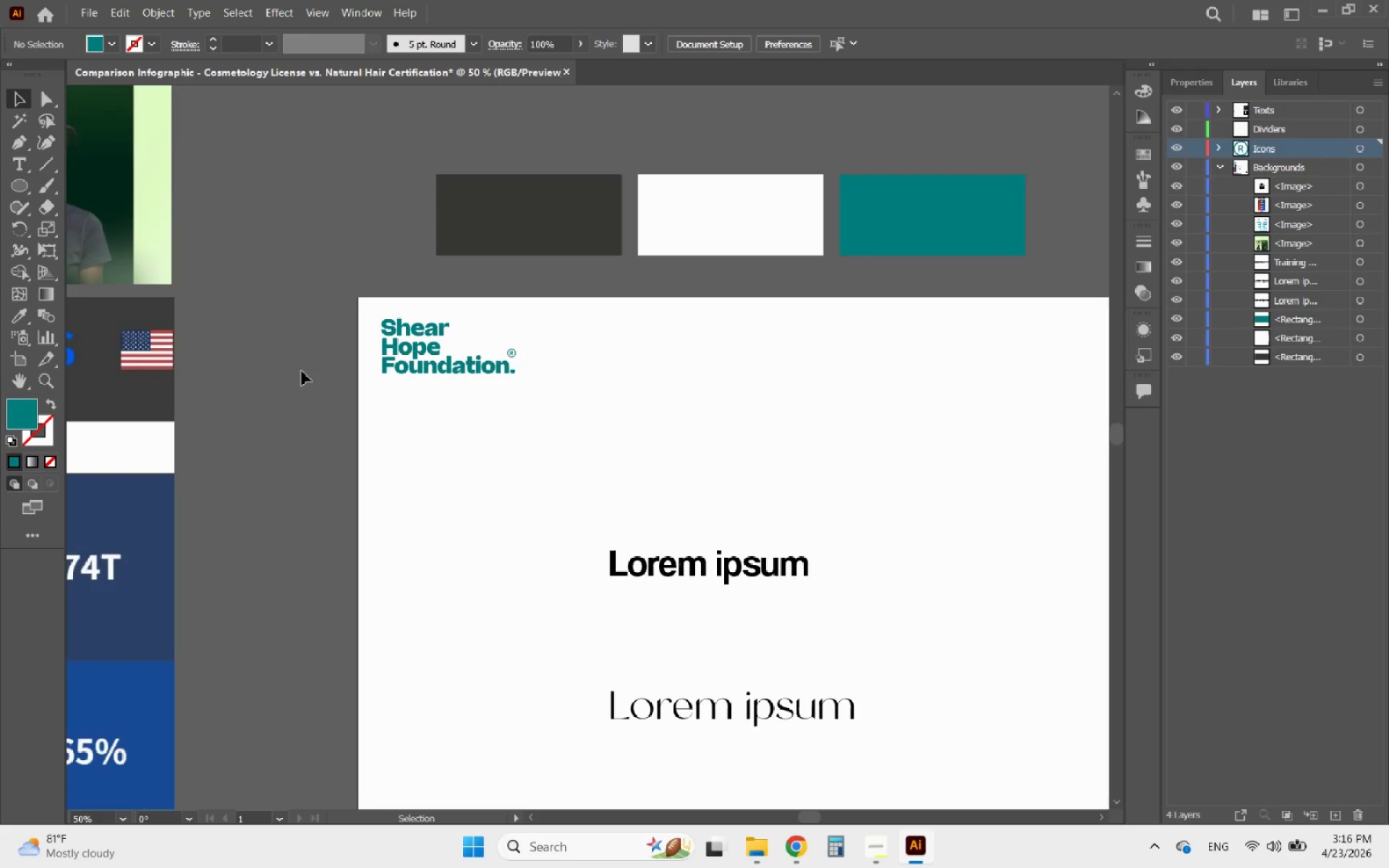 
hold_key(key=AltLeft, duration=0.83)
scroll: coordinate [746, 380], scroll_direction: down, amount: 2.0
 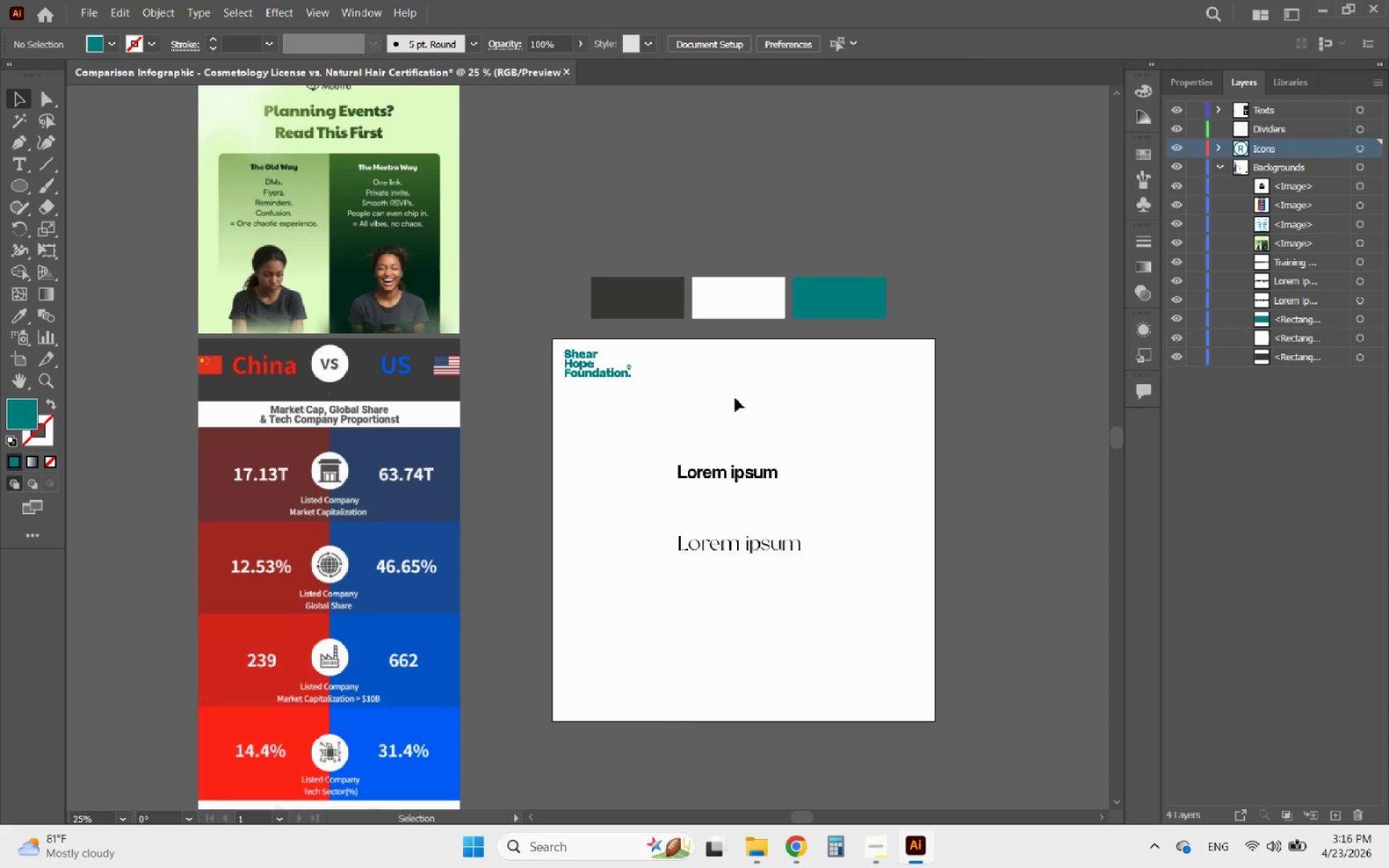 
hold_key(key=AltLeft, duration=0.56)
scroll: coordinate [755, 438], scroll_direction: up, amount: 2.0
 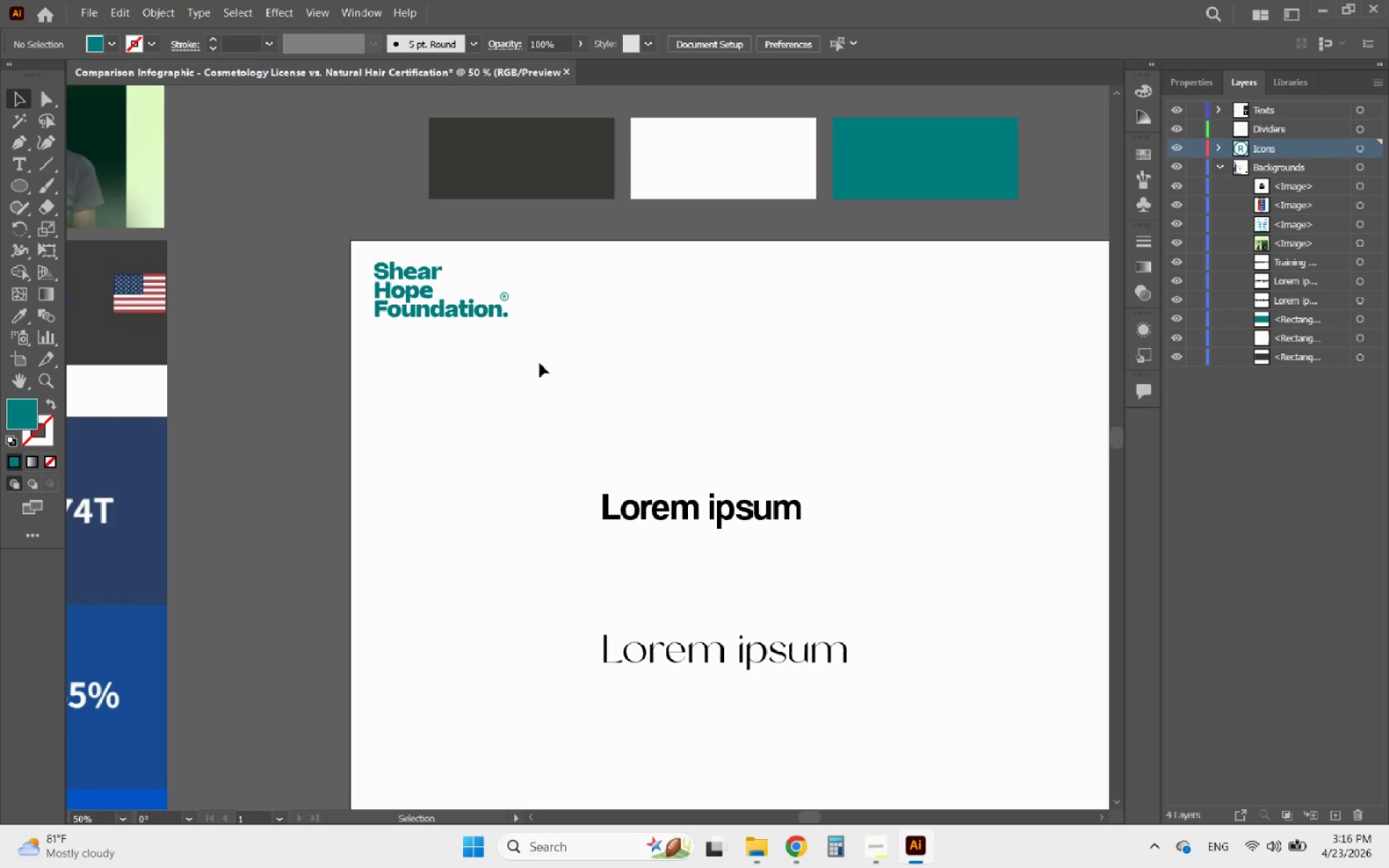 
hold_key(key=AltLeft, duration=1.36)
scroll: coordinate [449, 340], scroll_direction: down, amount: 3.0
 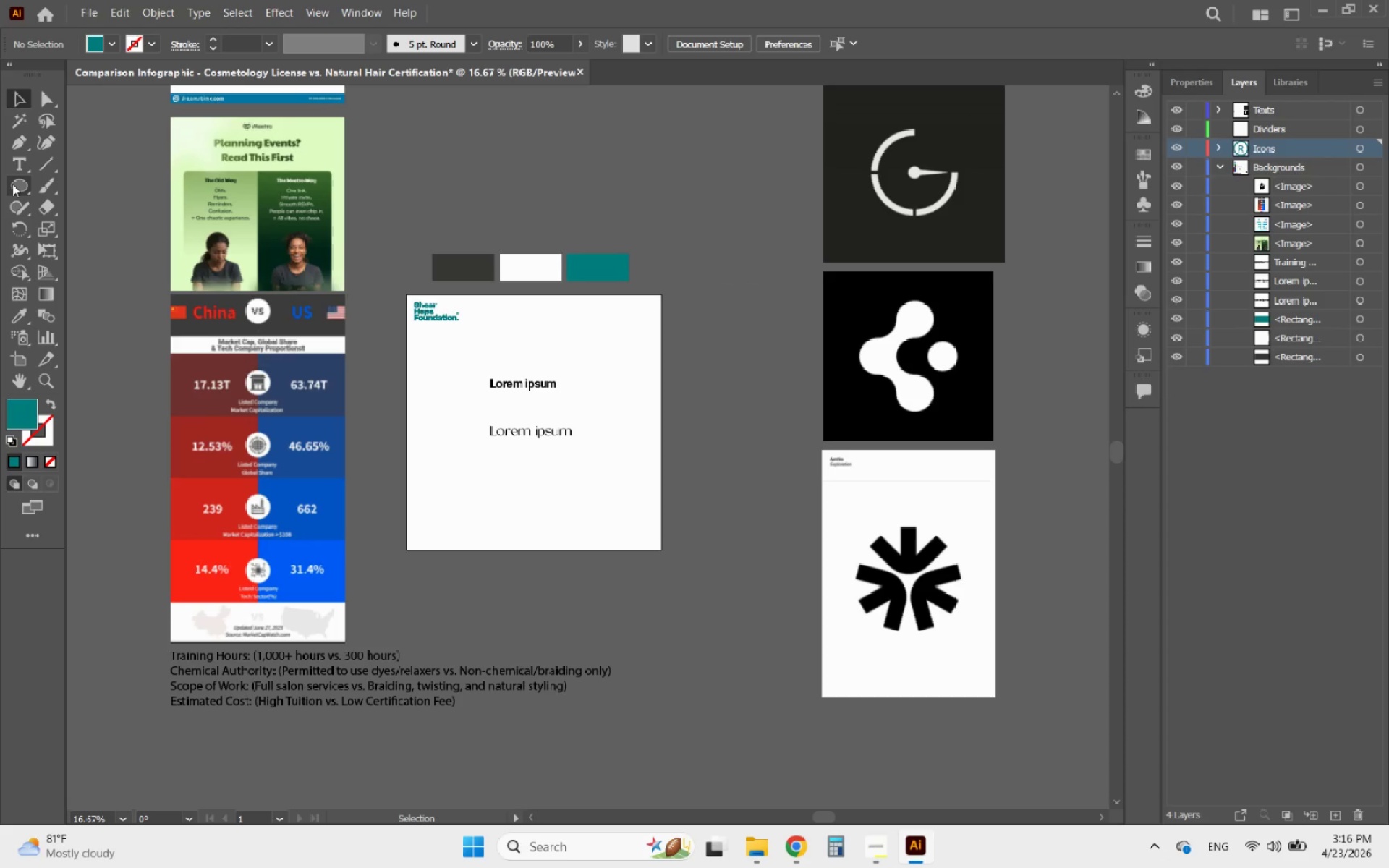 
left_click([12, 185])
 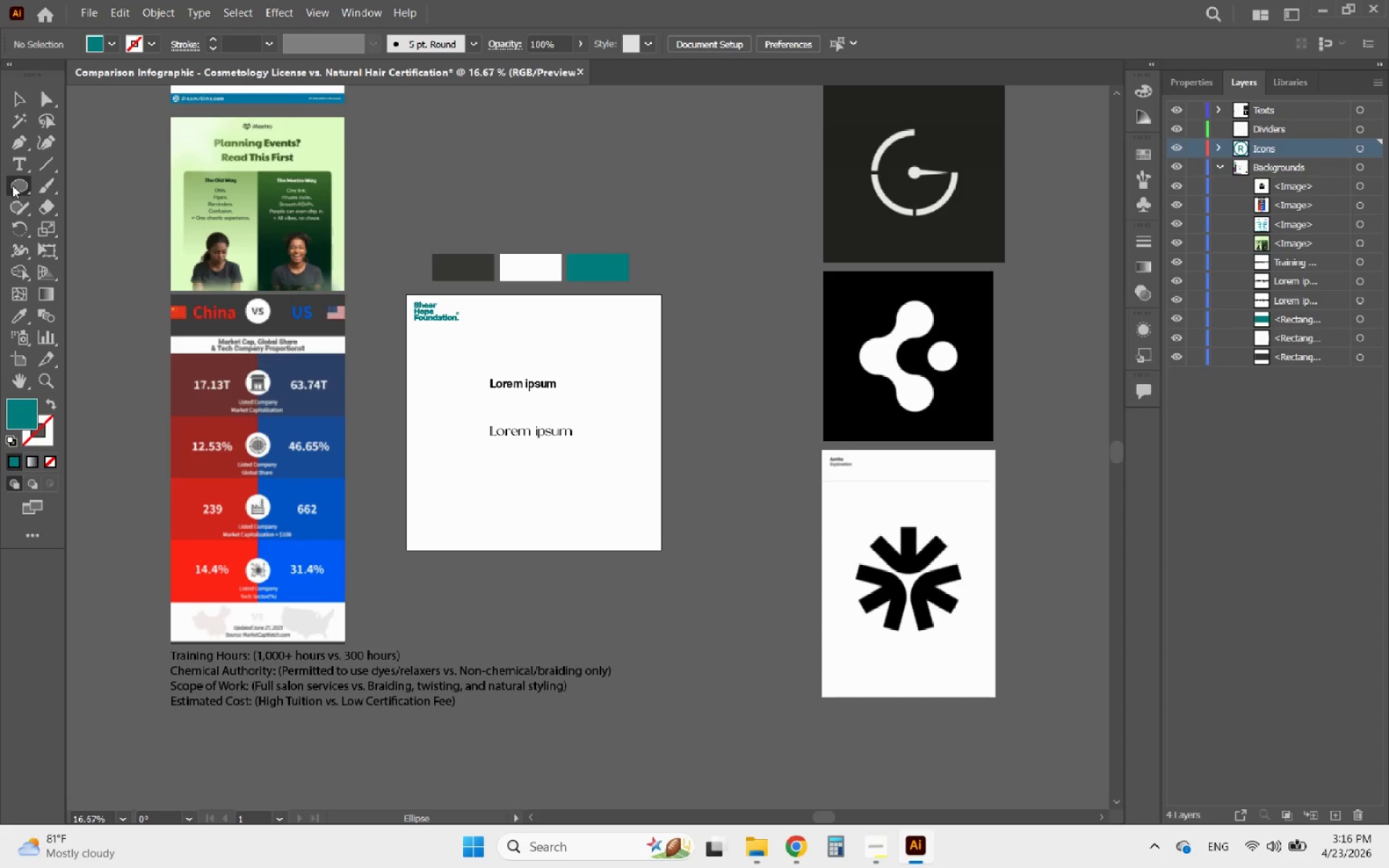 
right_click([12, 185])
 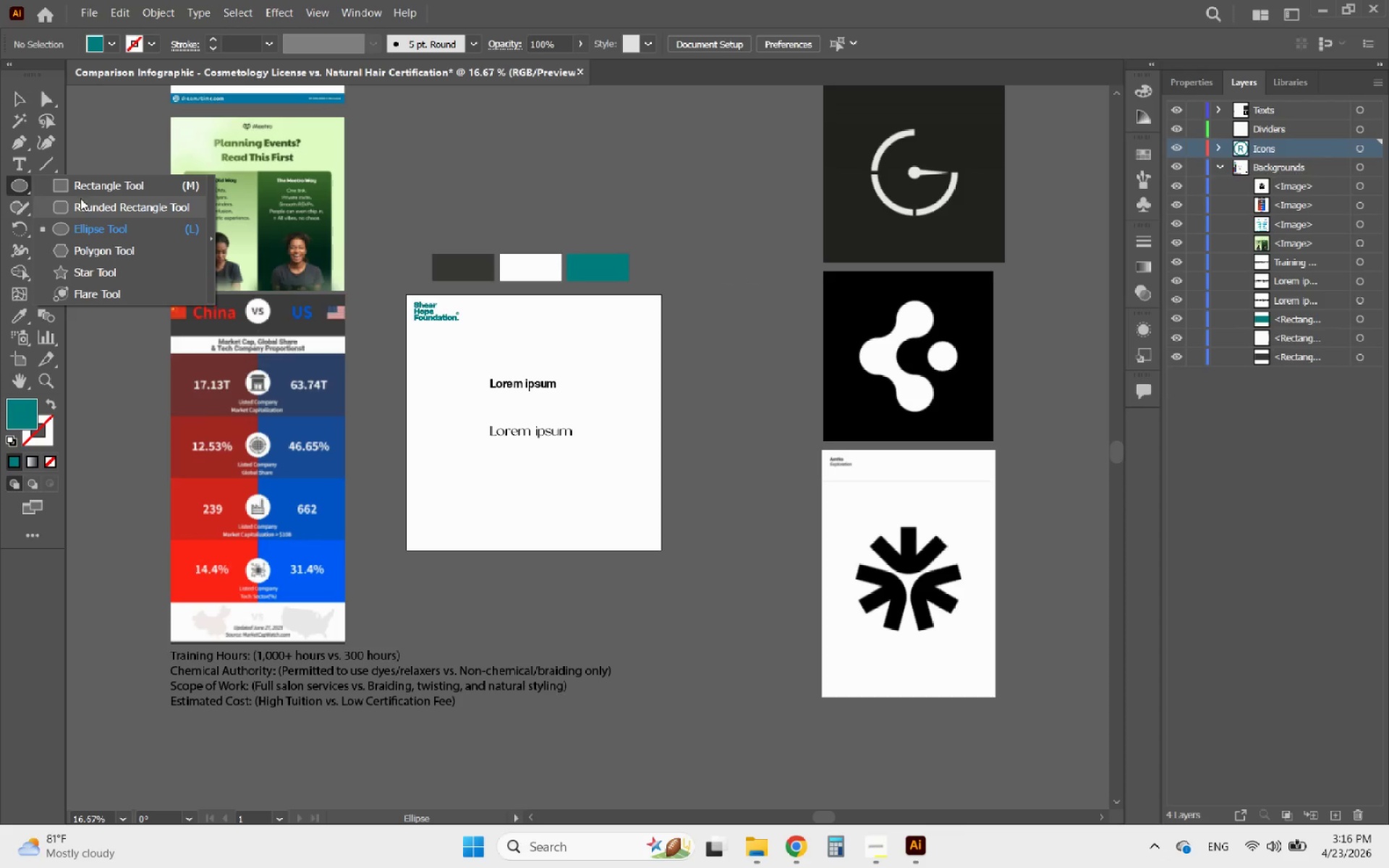 
left_click([85, 198])
 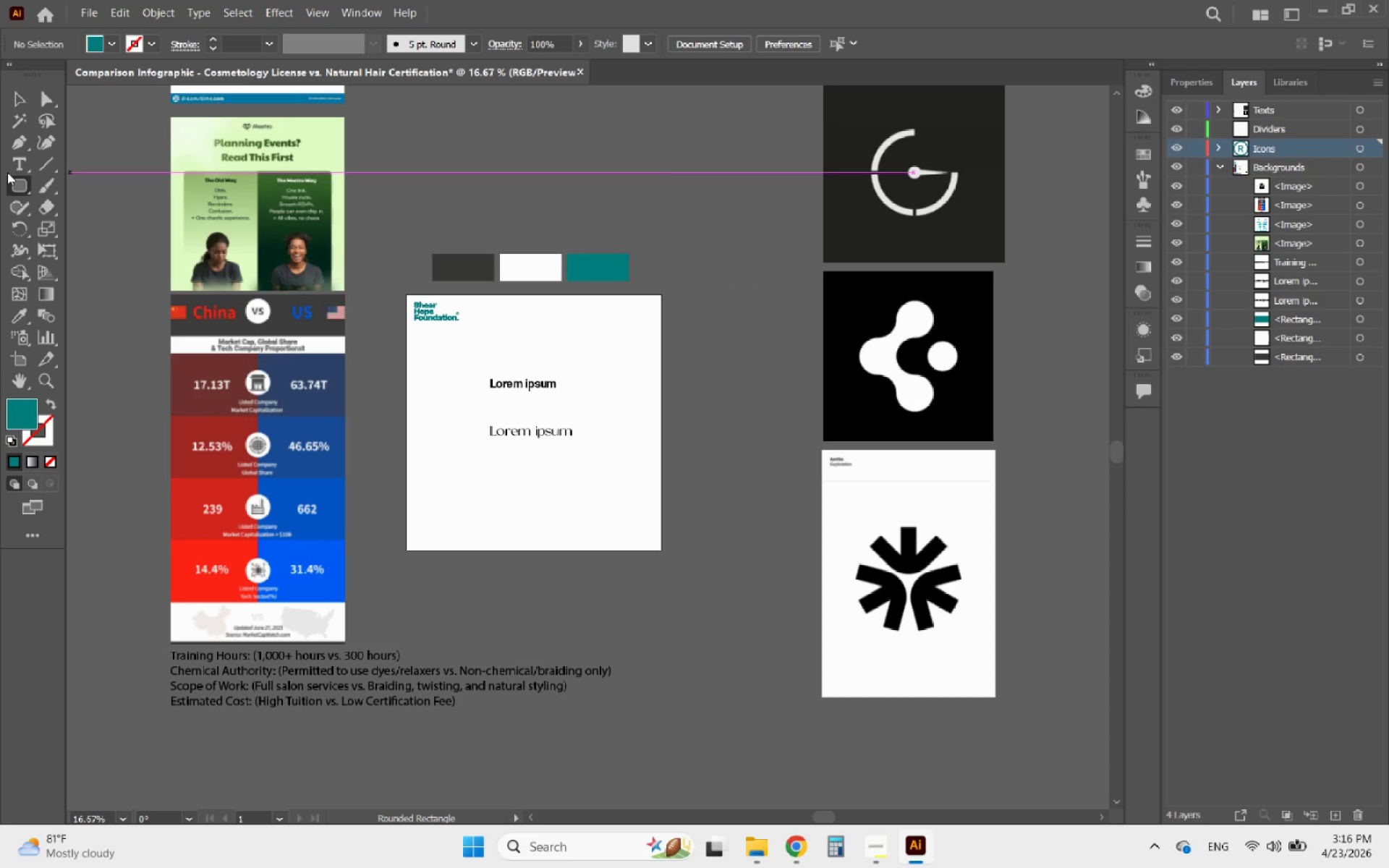 
left_click([23, 184])
 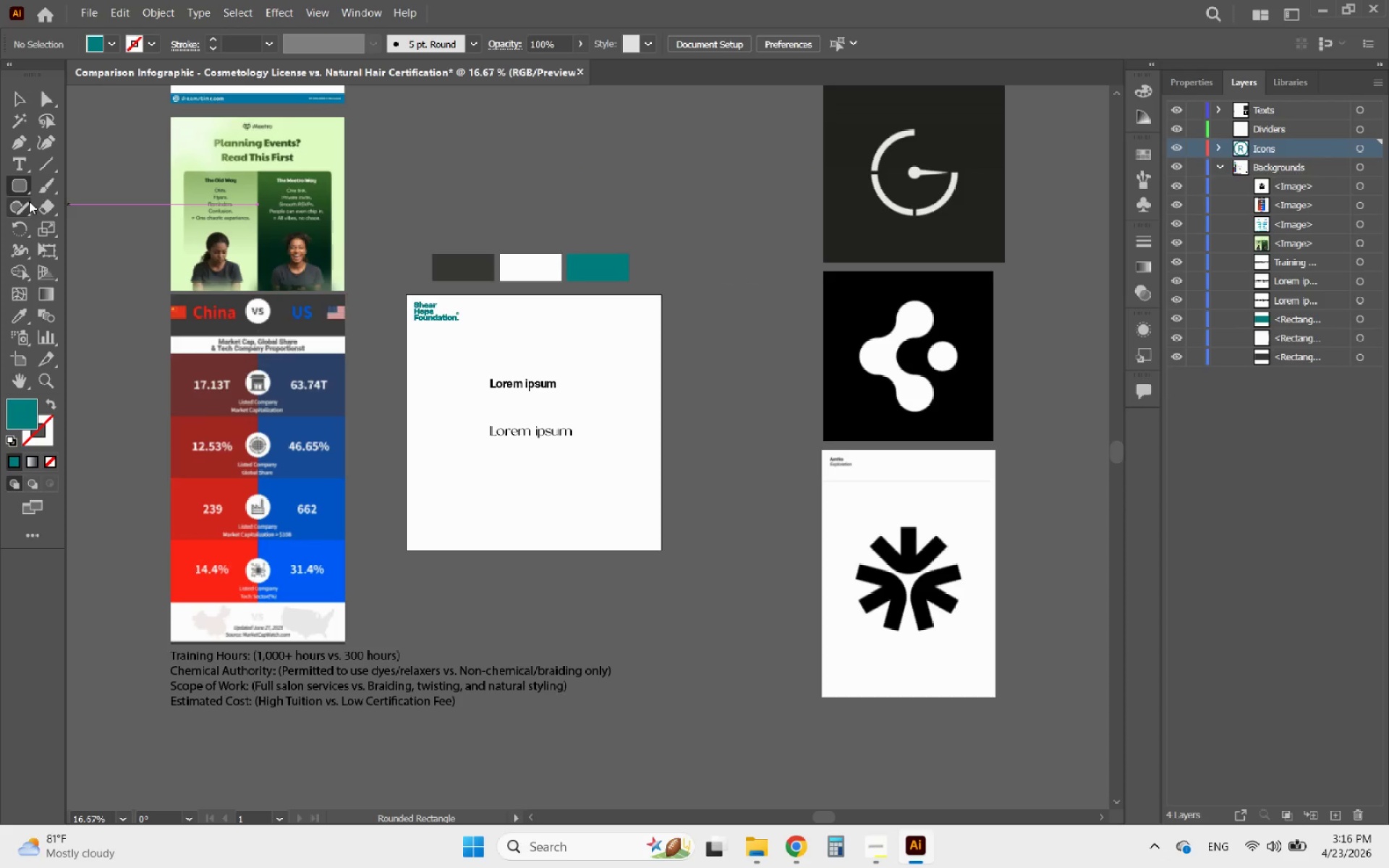 
right_click([14, 173])
 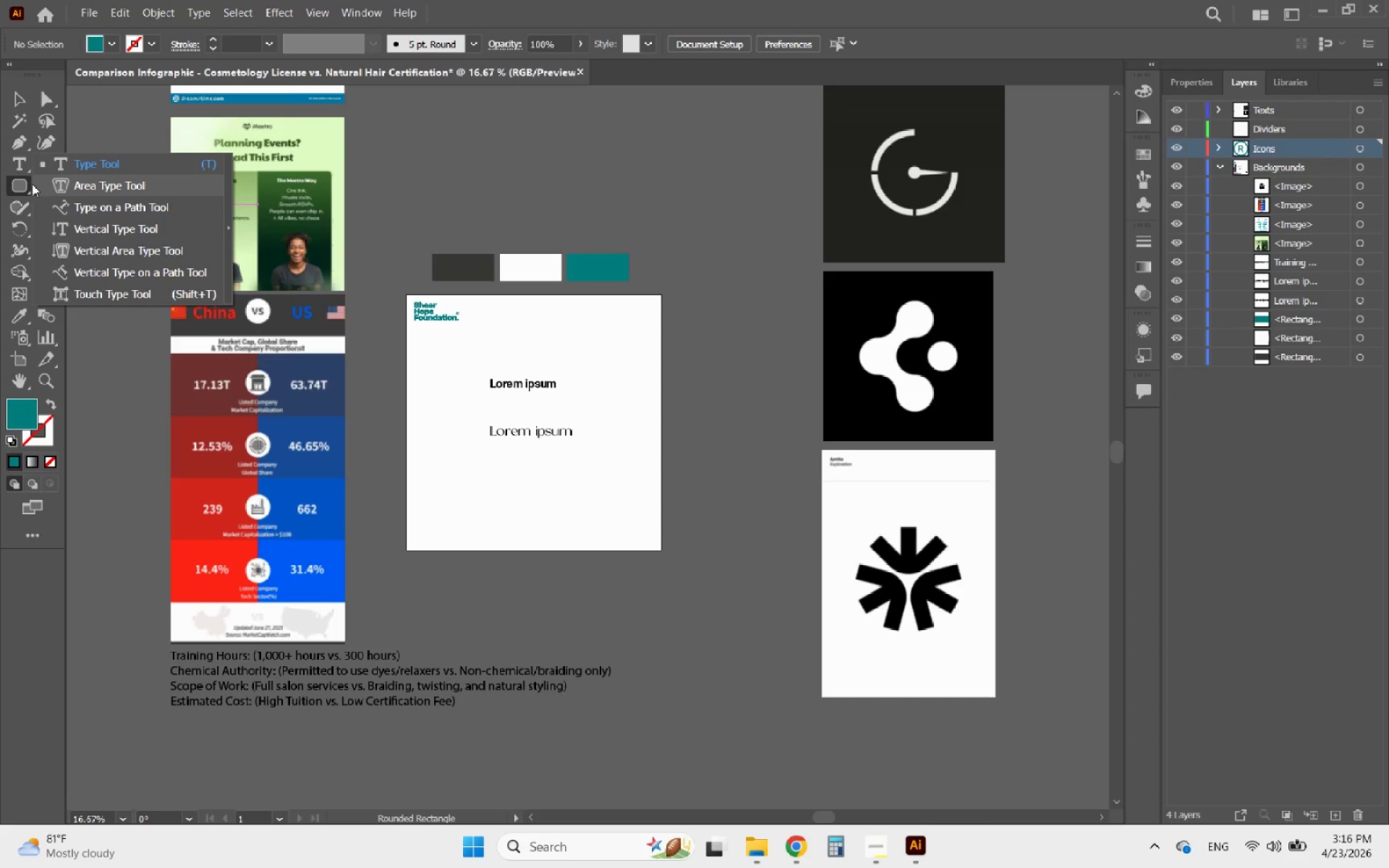 
triple_click([12, 184])
 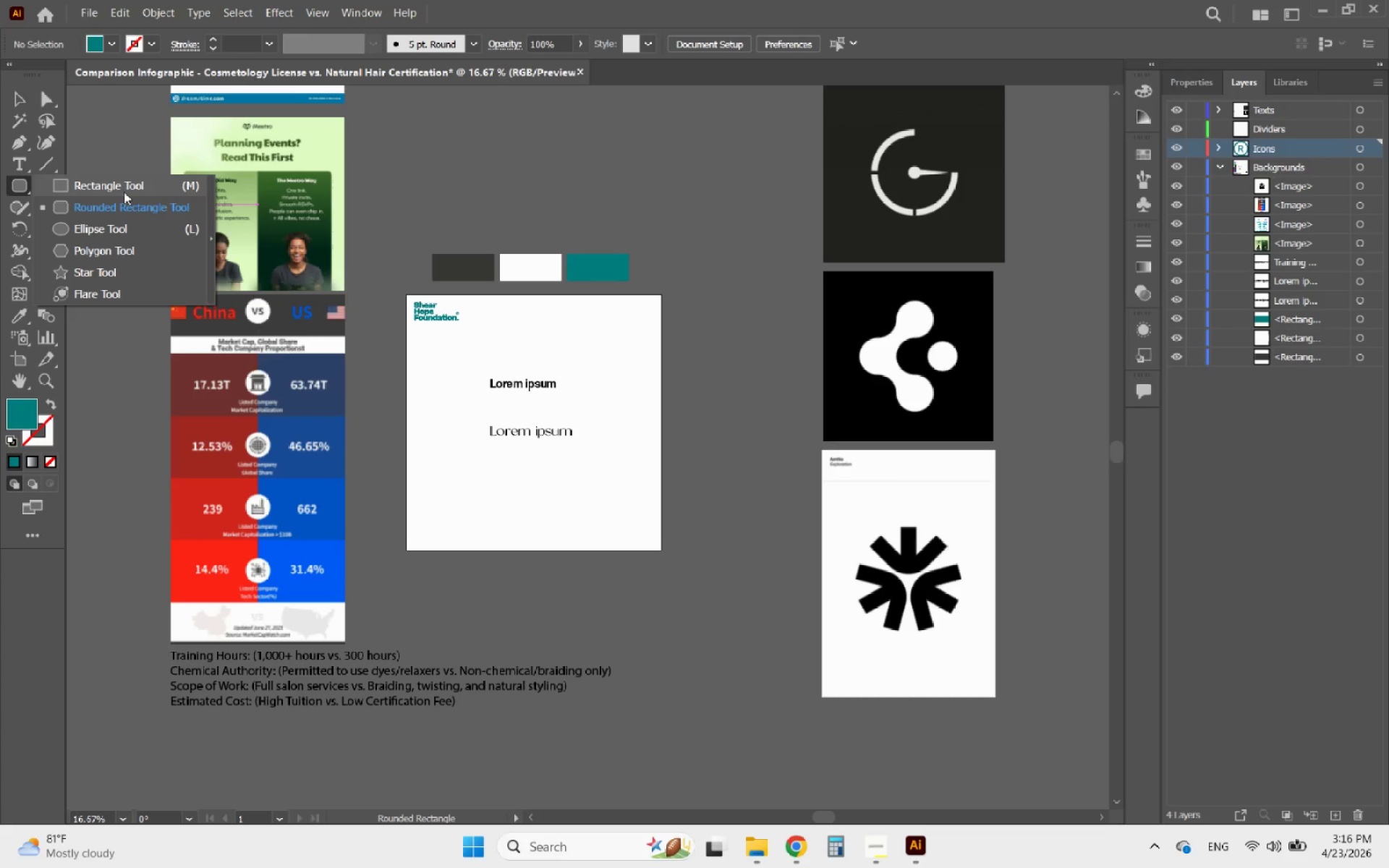 
left_click([125, 192])
 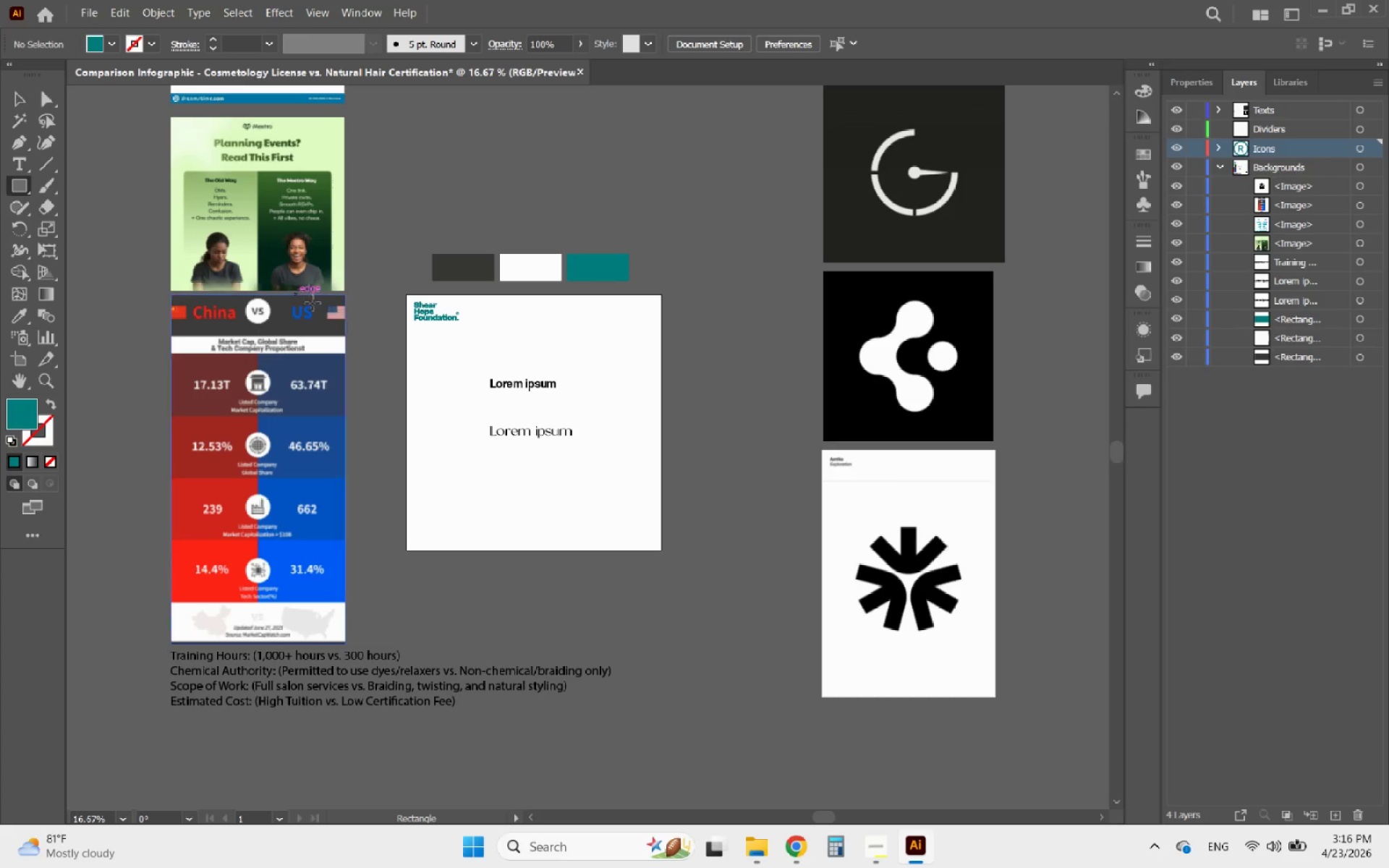 
hold_key(key=AltLeft, duration=0.42)
scroll: coordinate [386, 336], scroll_direction: up, amount: 2.0
 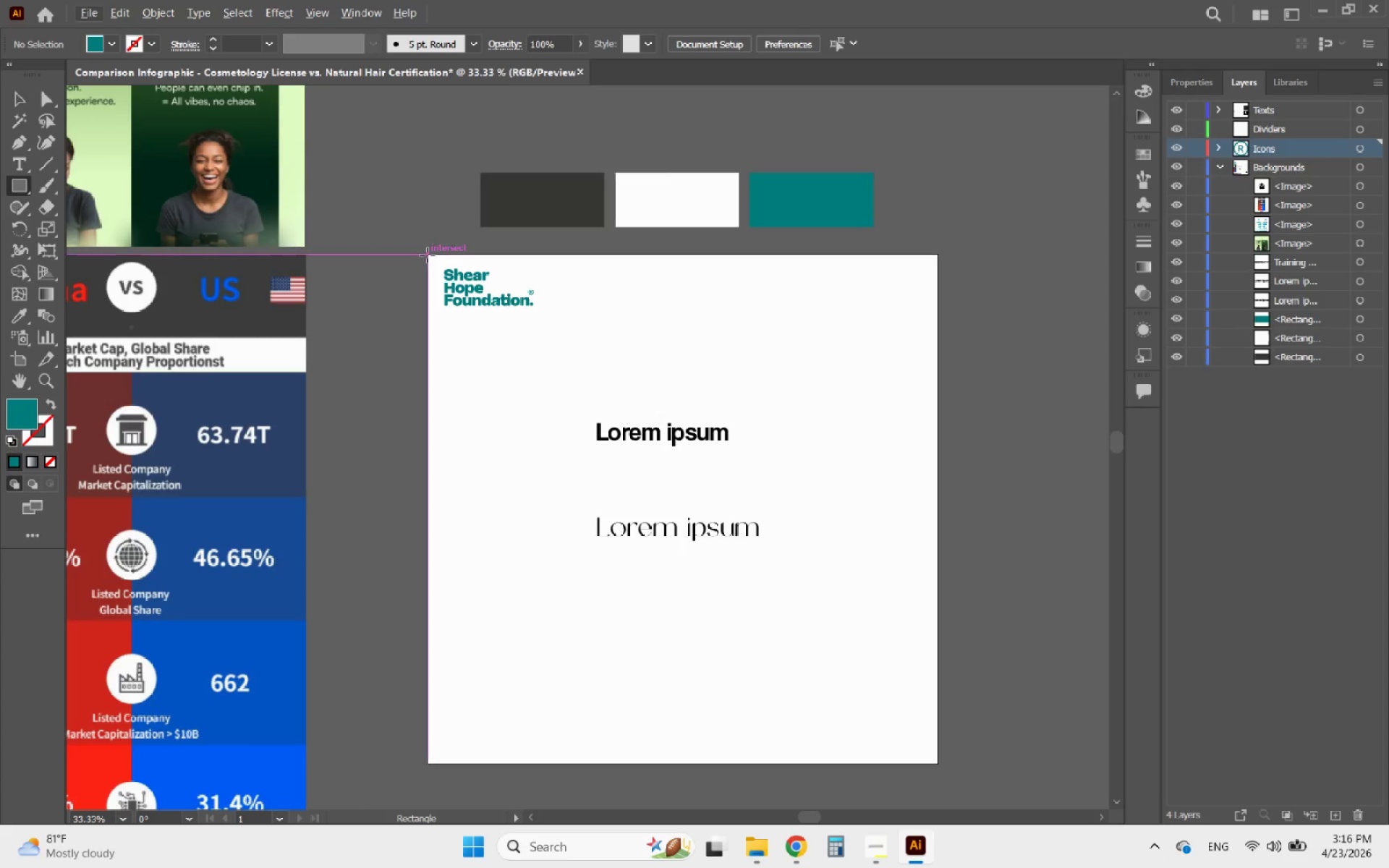 
left_click_drag(start_coordinate=[428, 255], to_coordinate=[940, 766])
 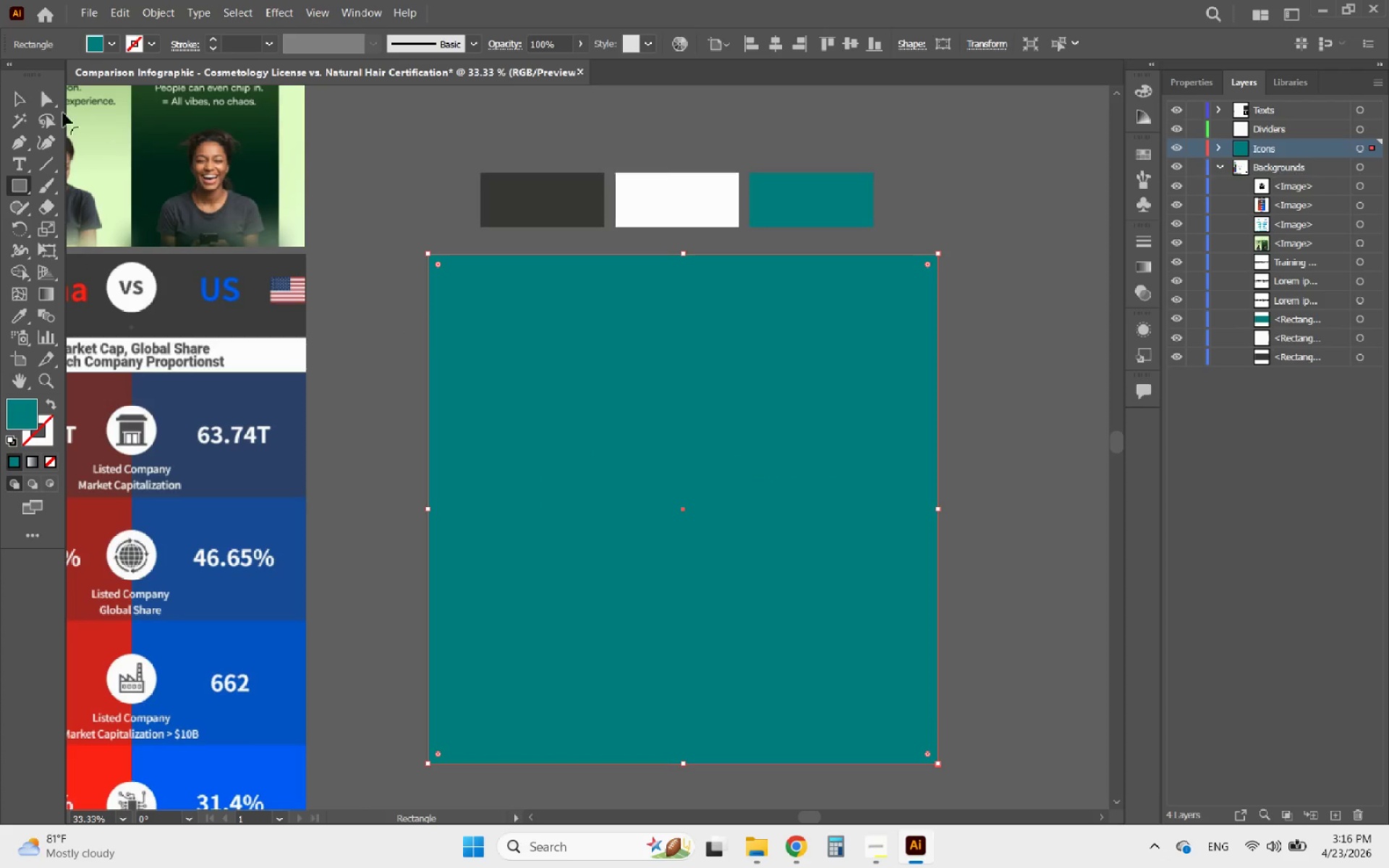 
left_click([29, 101])
 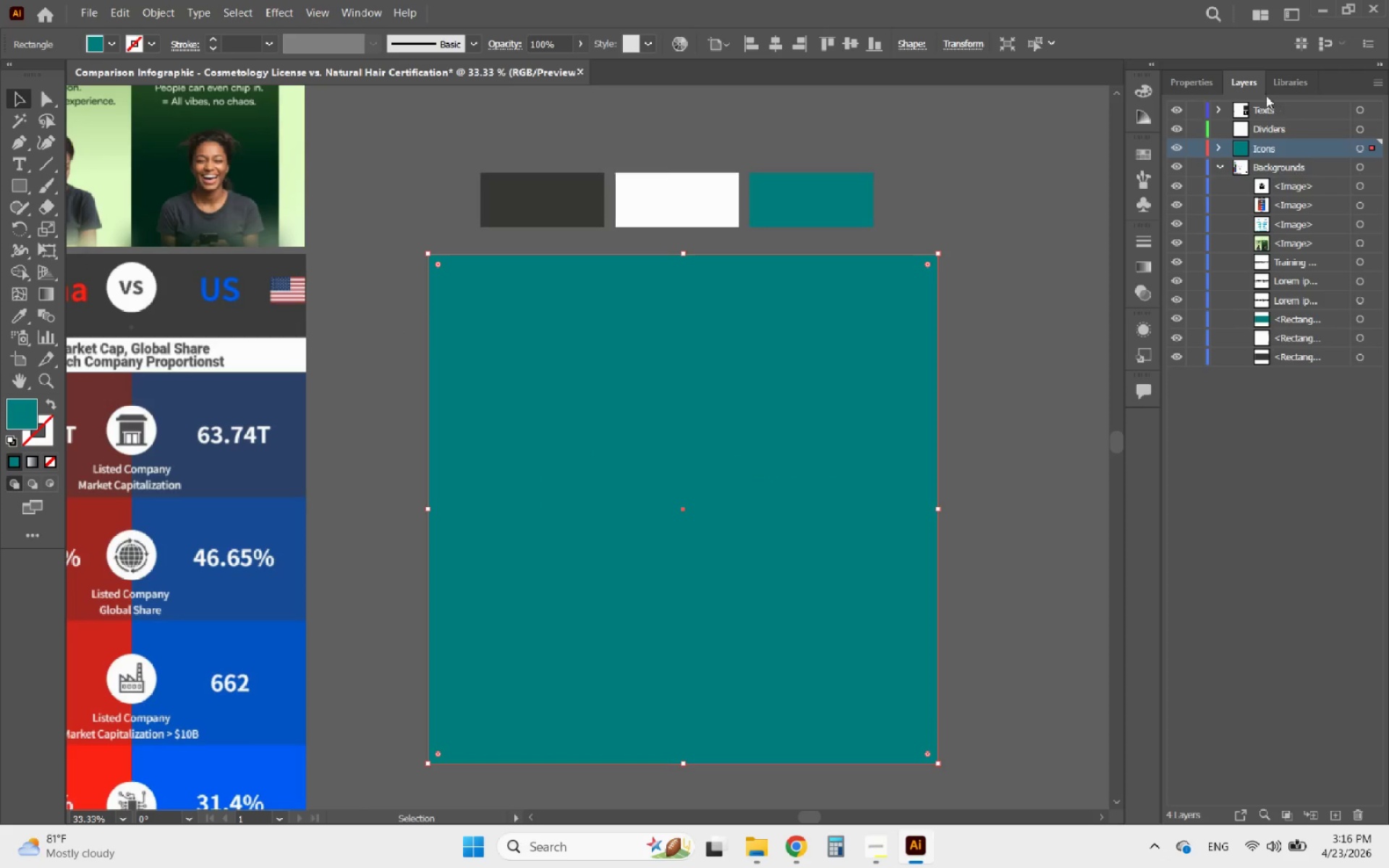 
left_click([1202, 81])
 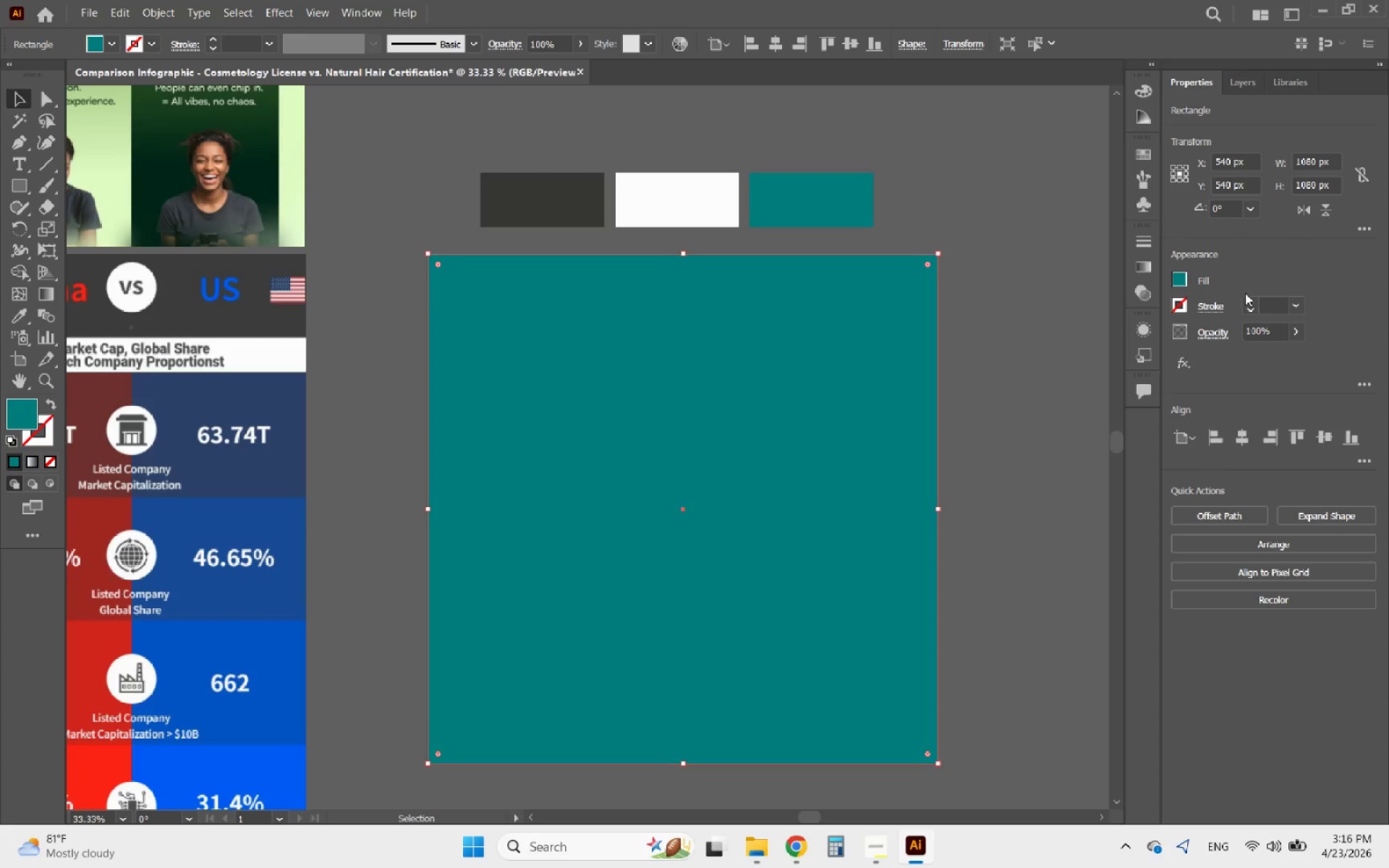 
left_click([1247, 300])
 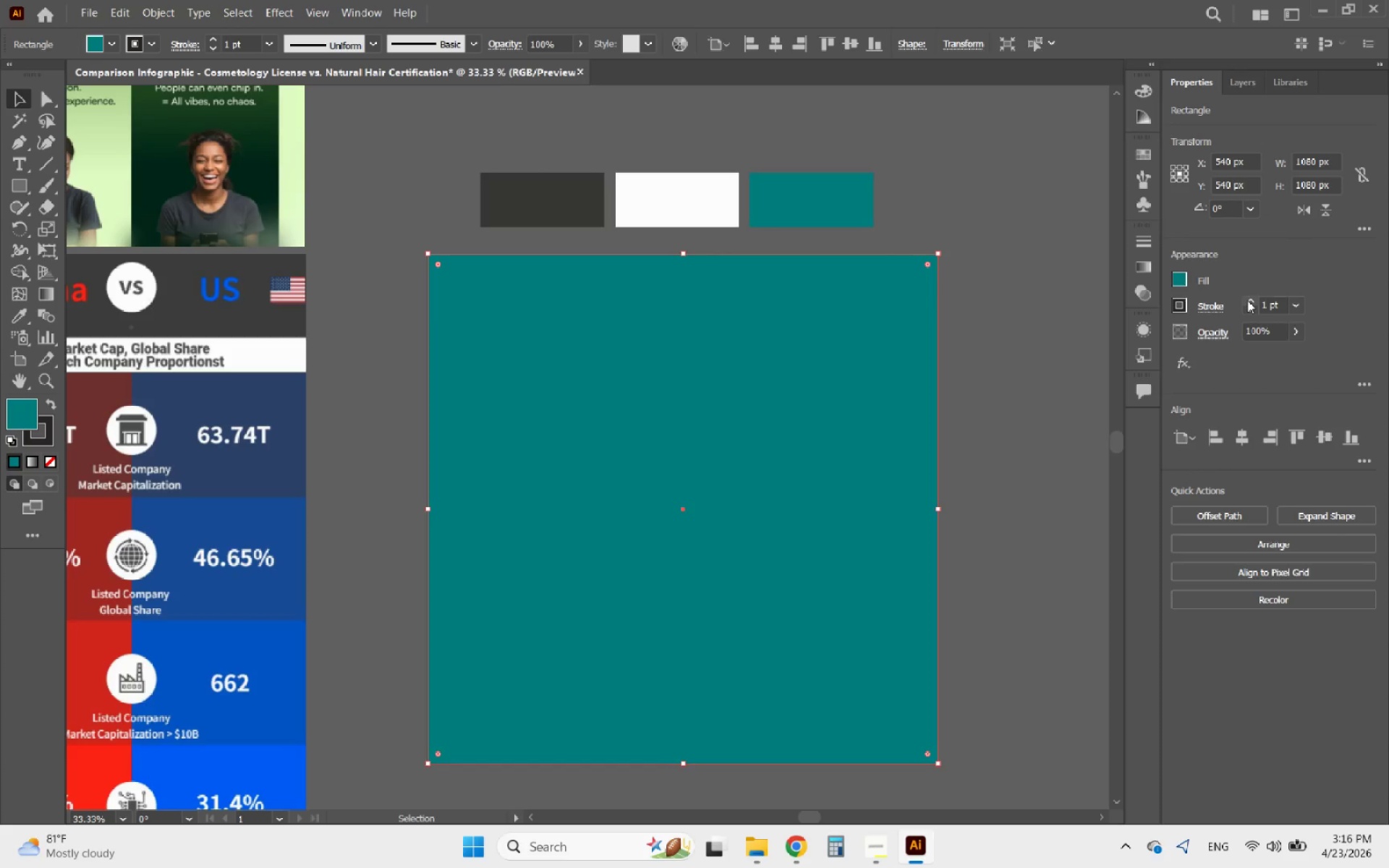 
left_click([1247, 300])
 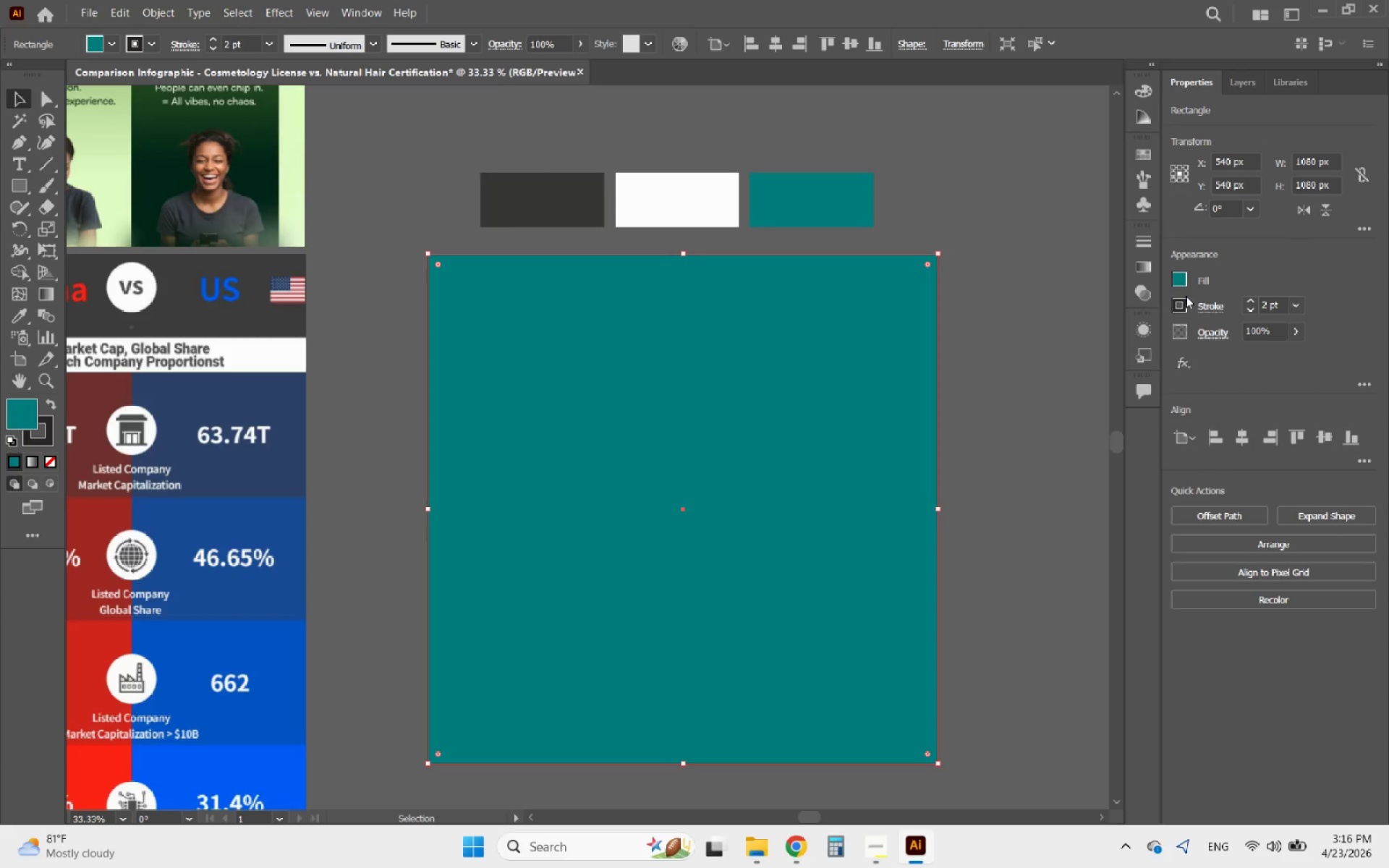 
left_click([1181, 278])
 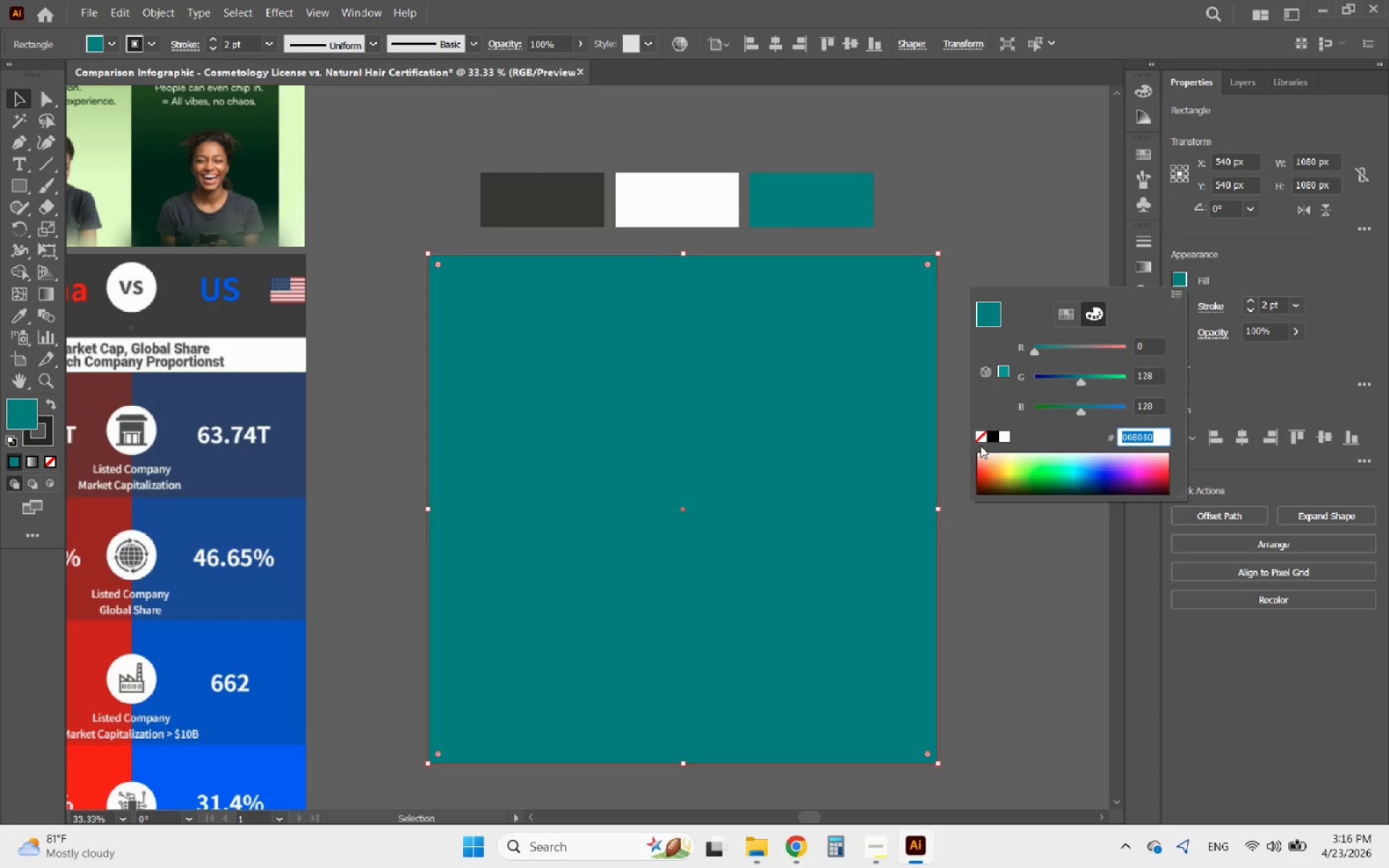 
left_click([979, 439])
 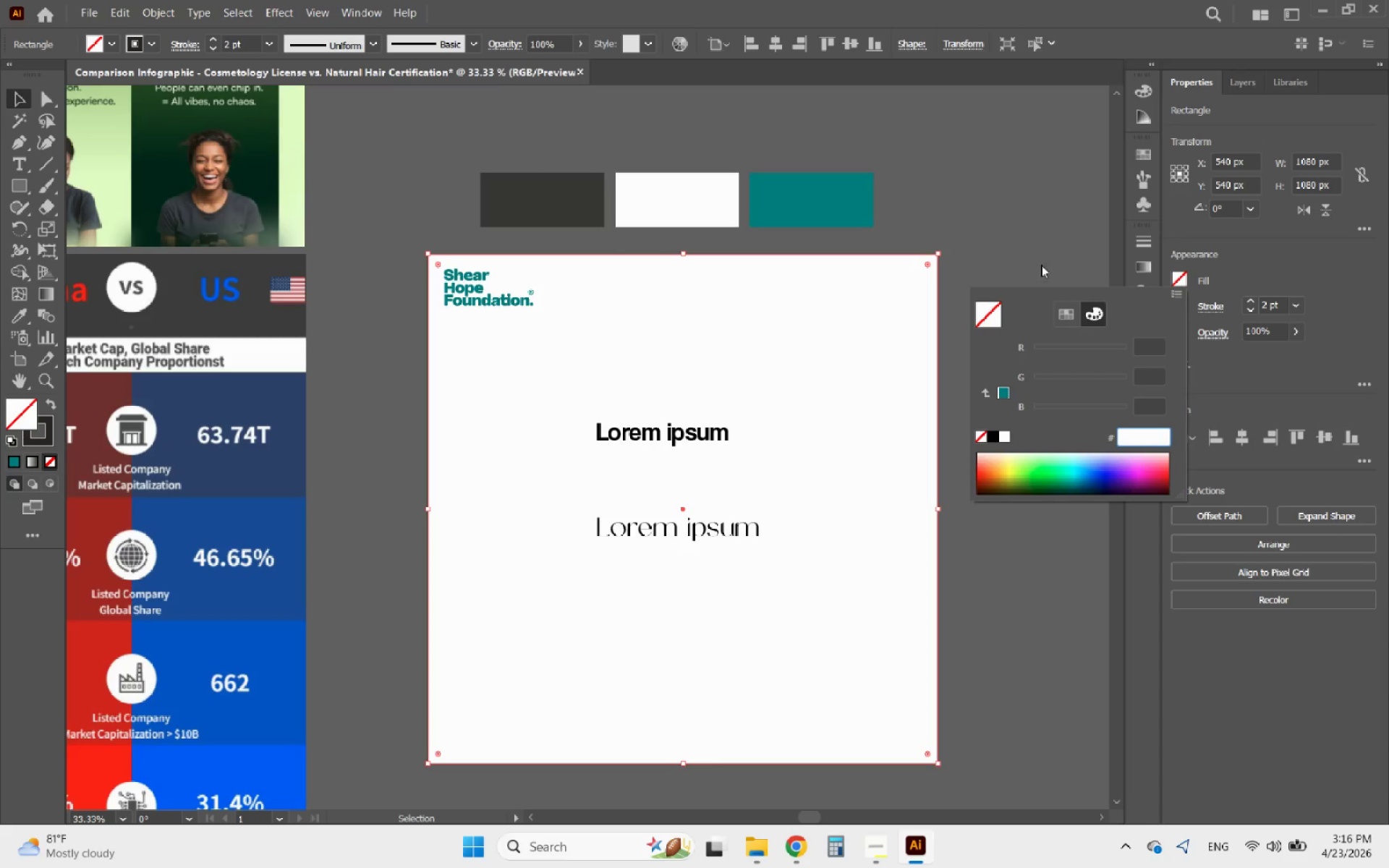 
left_click([1026, 244])
 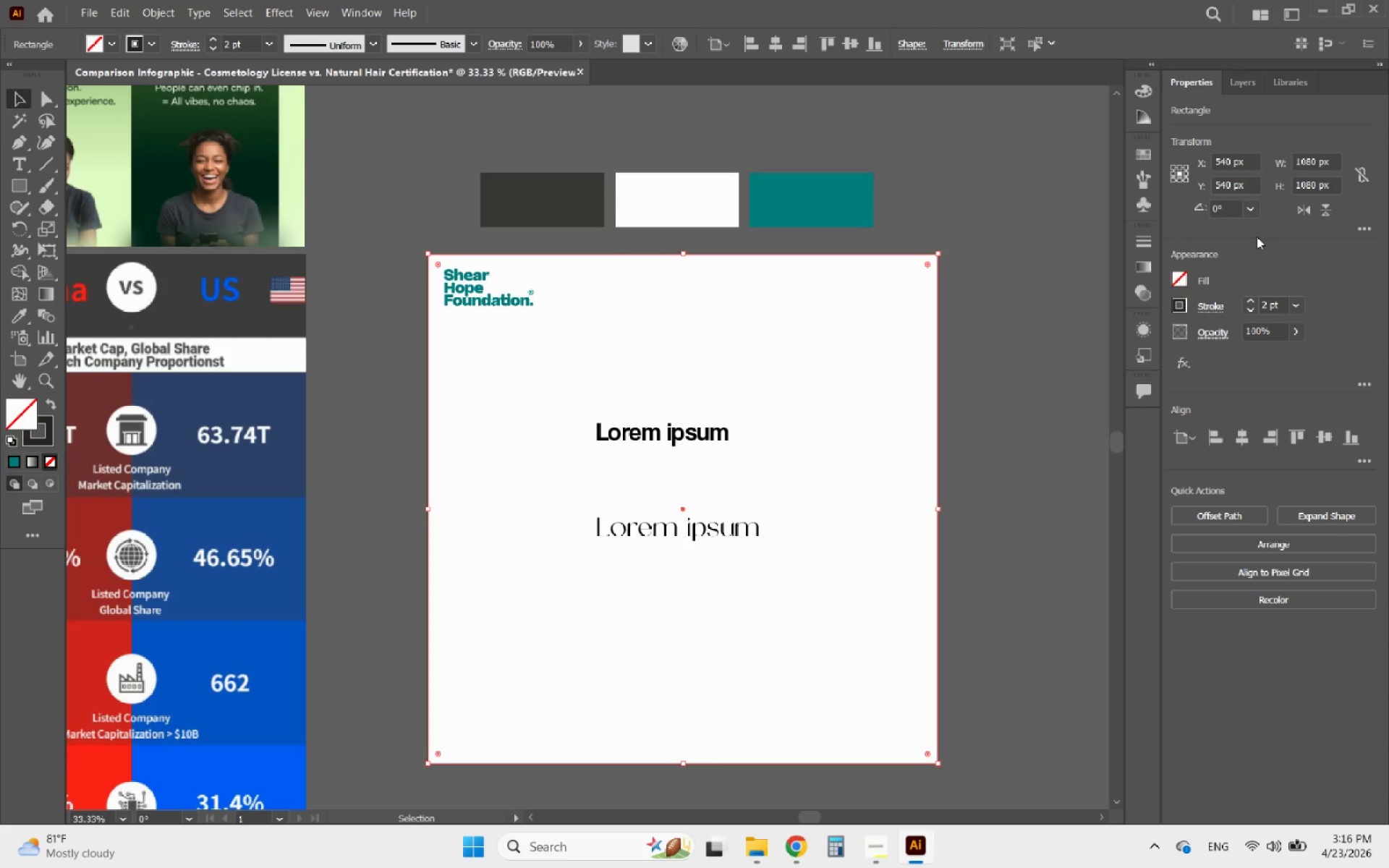 
left_click([1239, 85])
 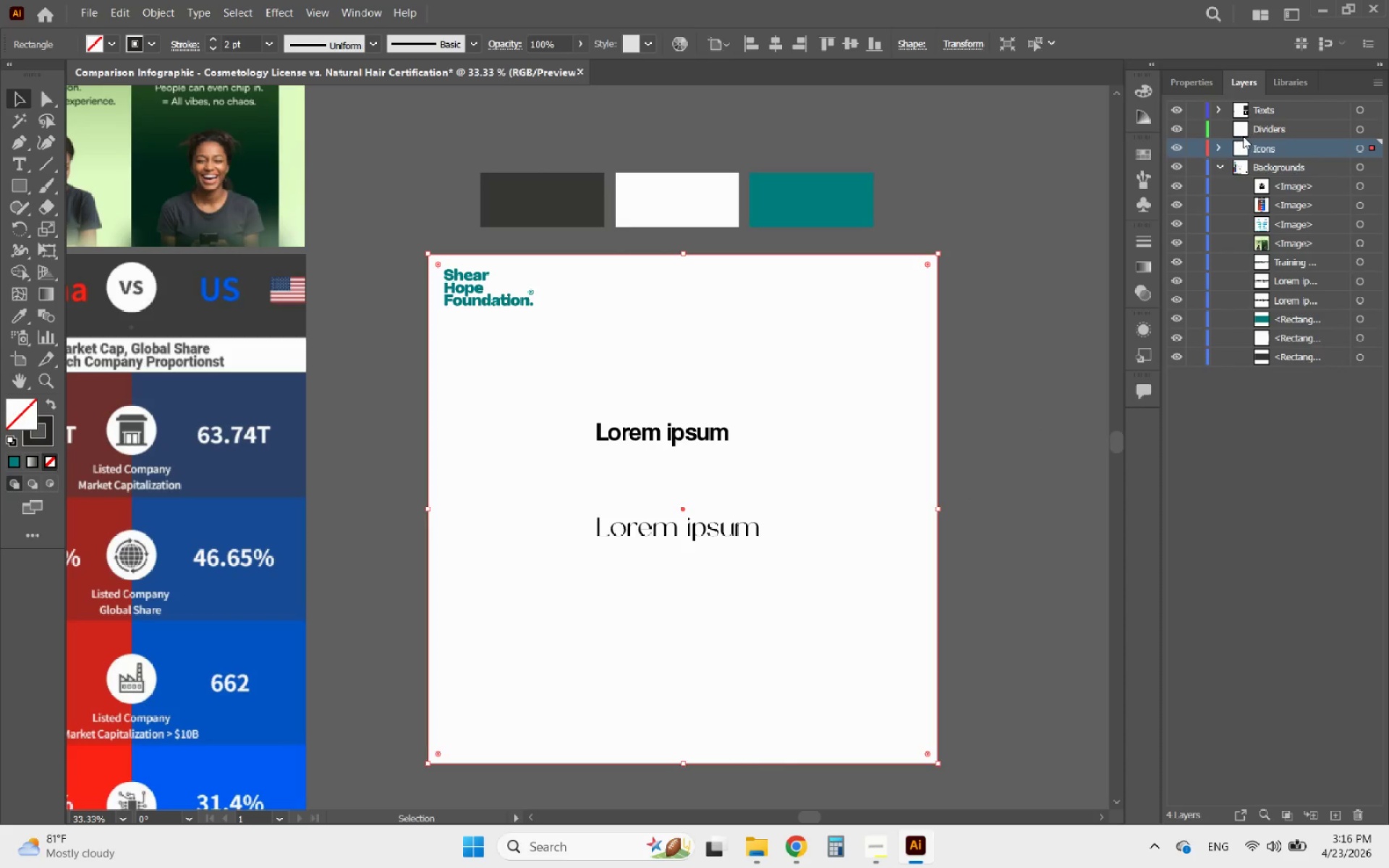 
left_click([1220, 145])
 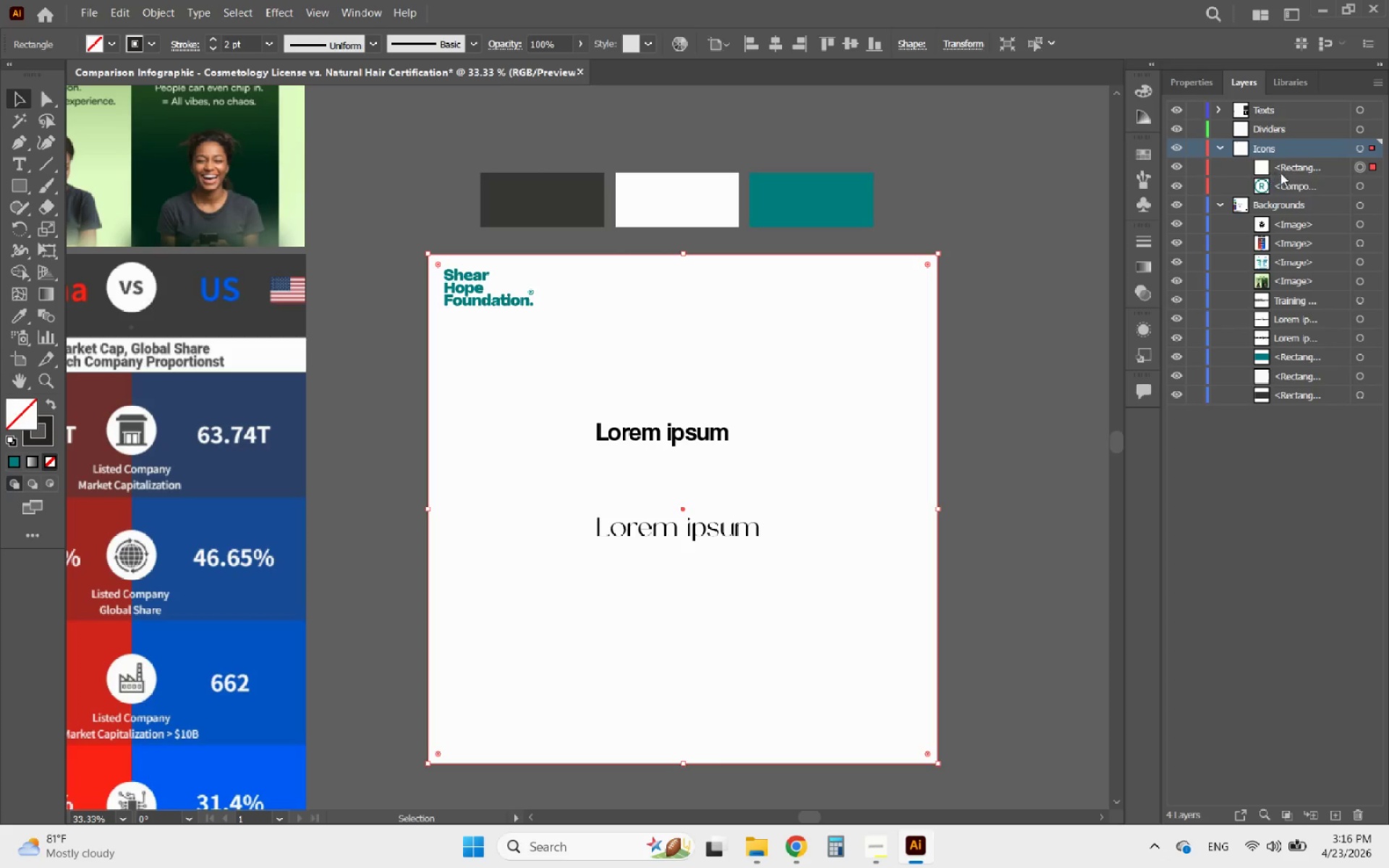 
left_click_drag(start_coordinate=[1325, 164], to_coordinate=[1298, 399])
 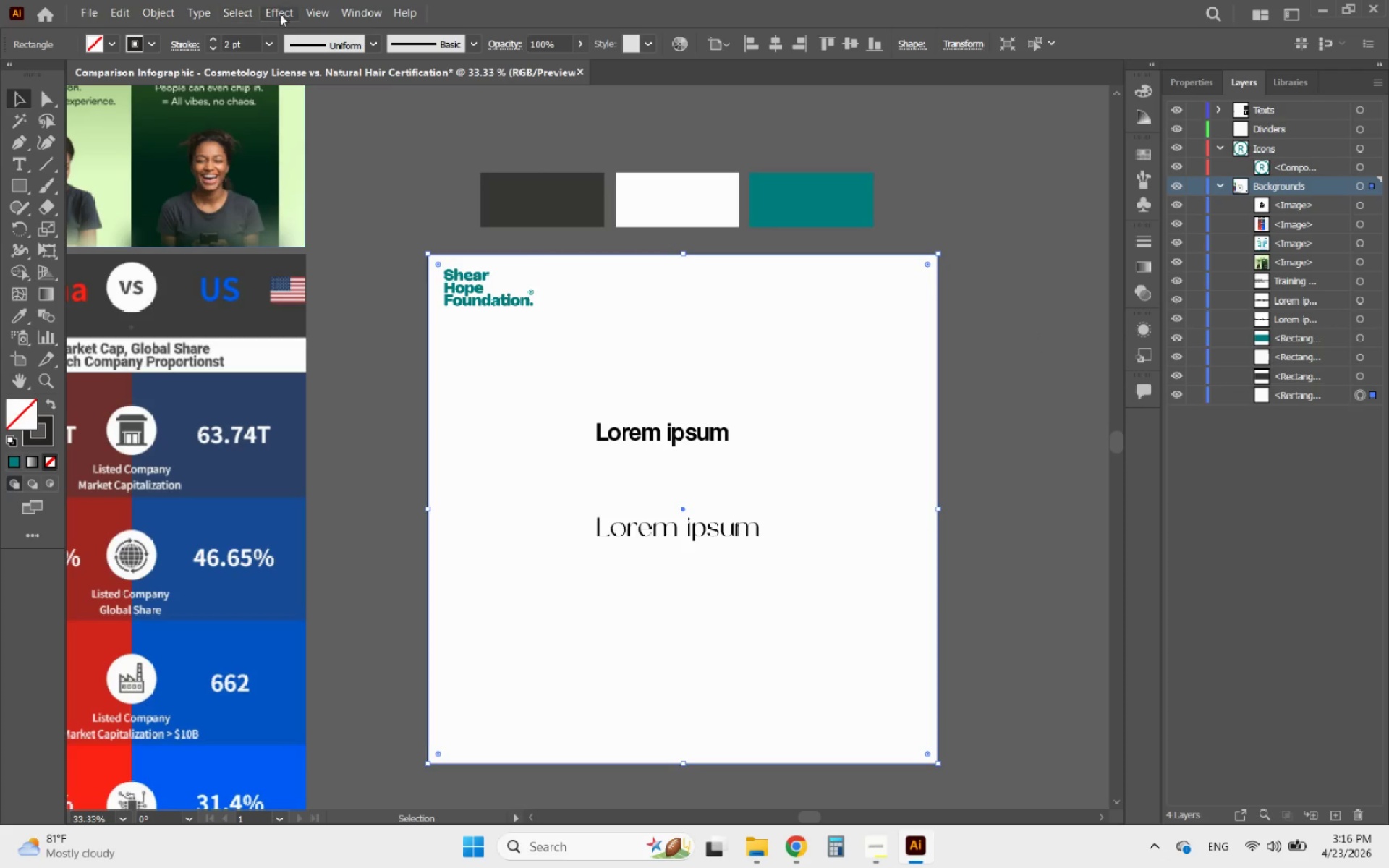 
left_click([156, 13])
 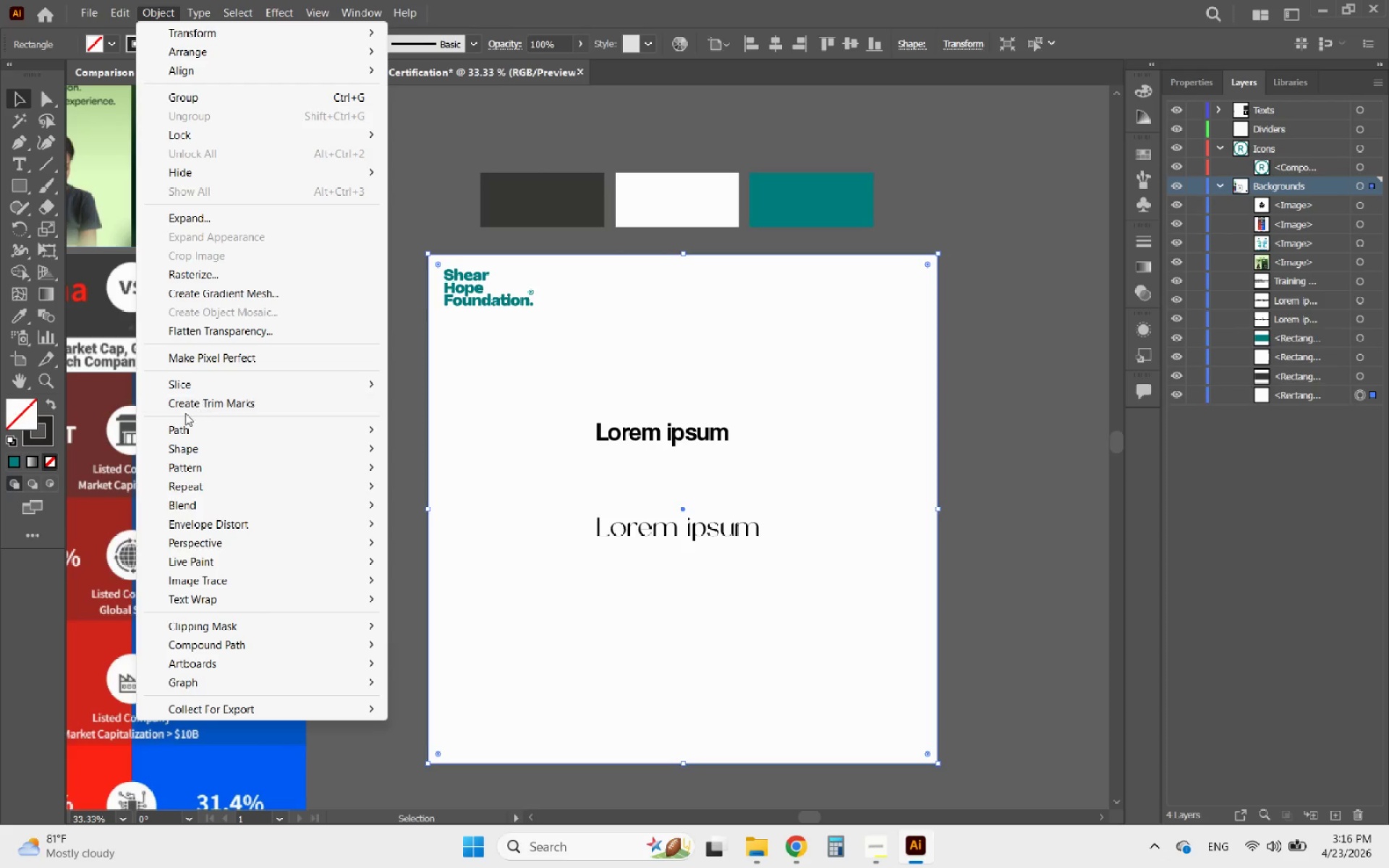 
left_click([171, 428])
 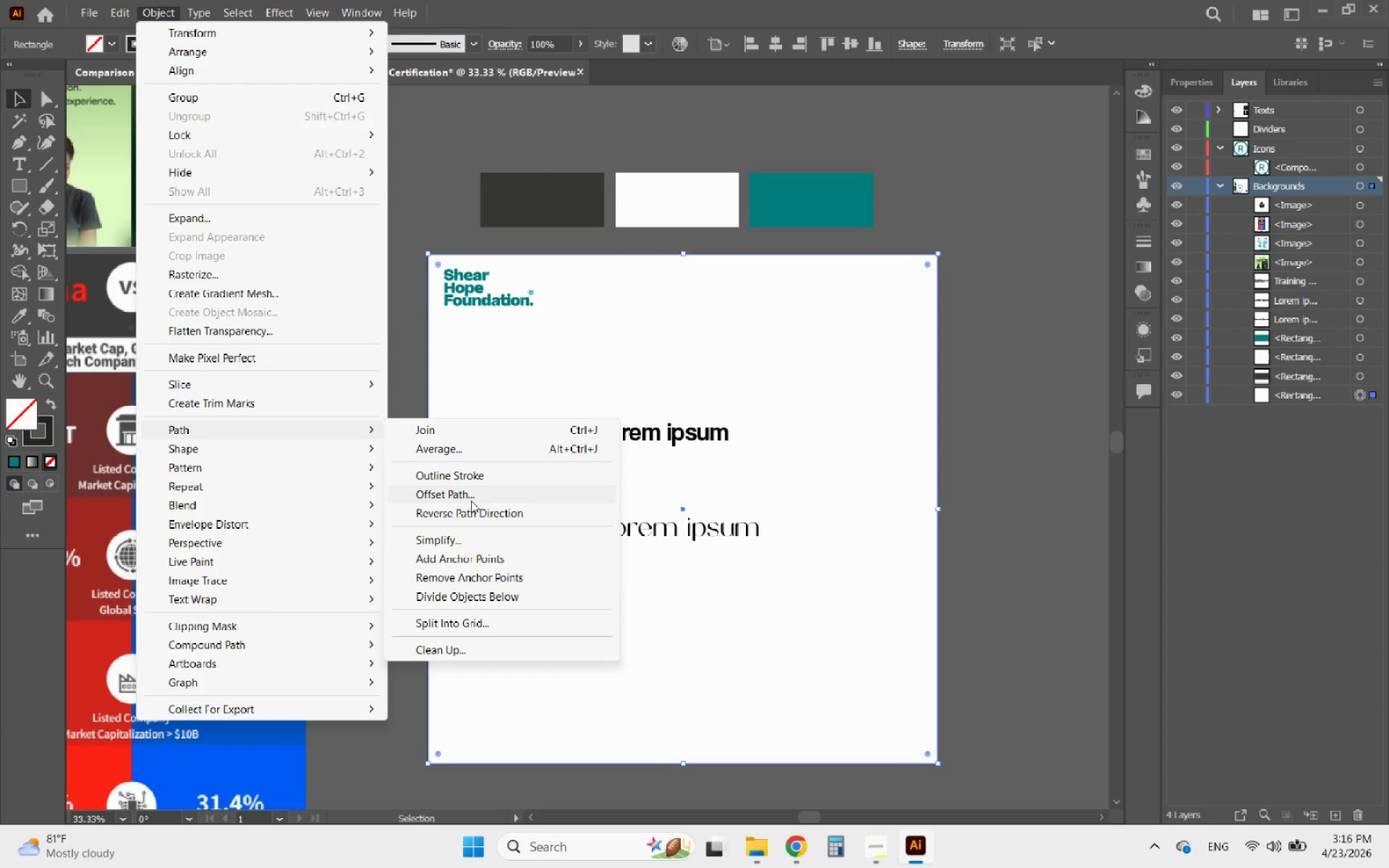 
left_click([445, 490])
 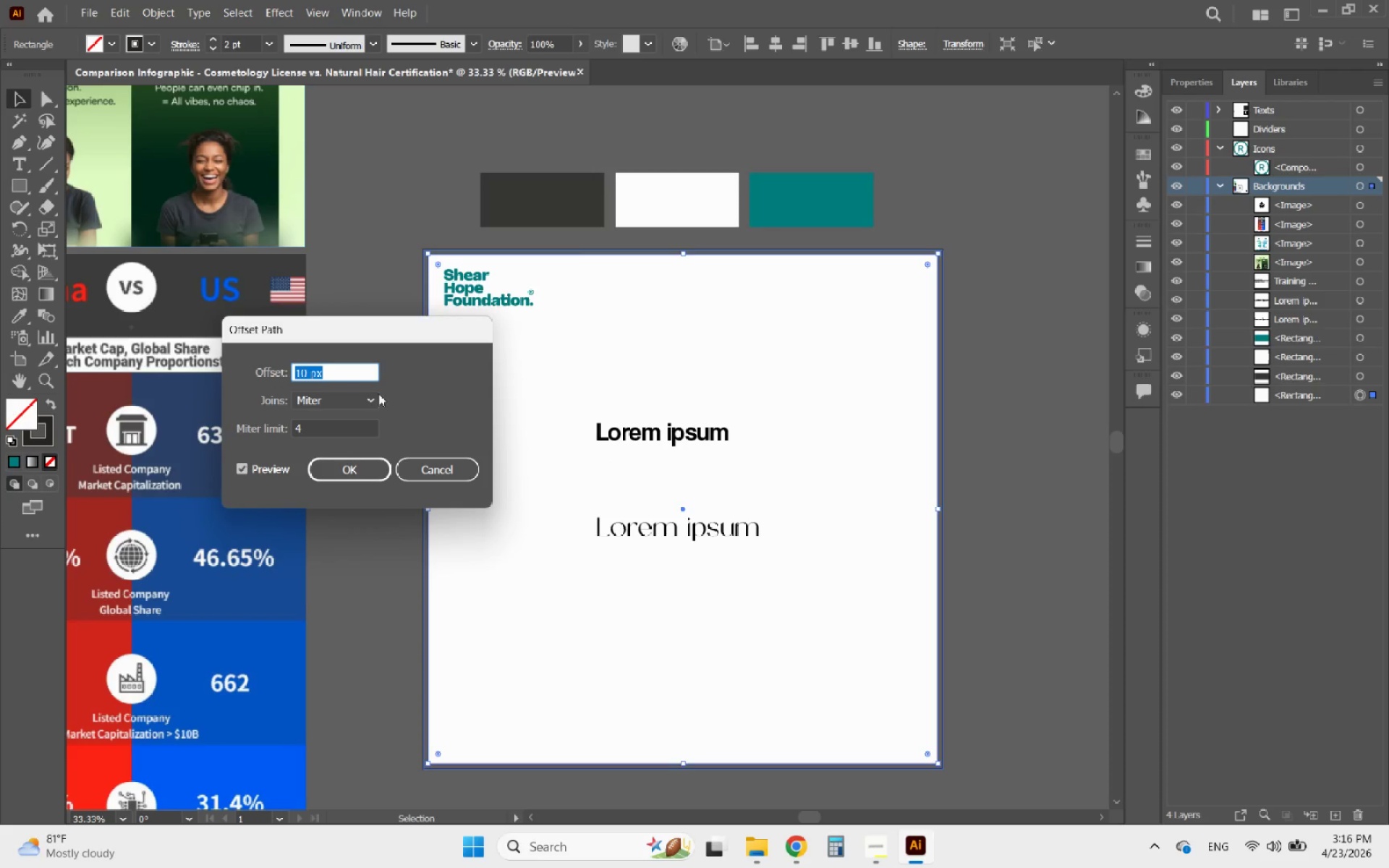 
scroll: coordinate [347, 373], scroll_direction: down, amount: 55.0
 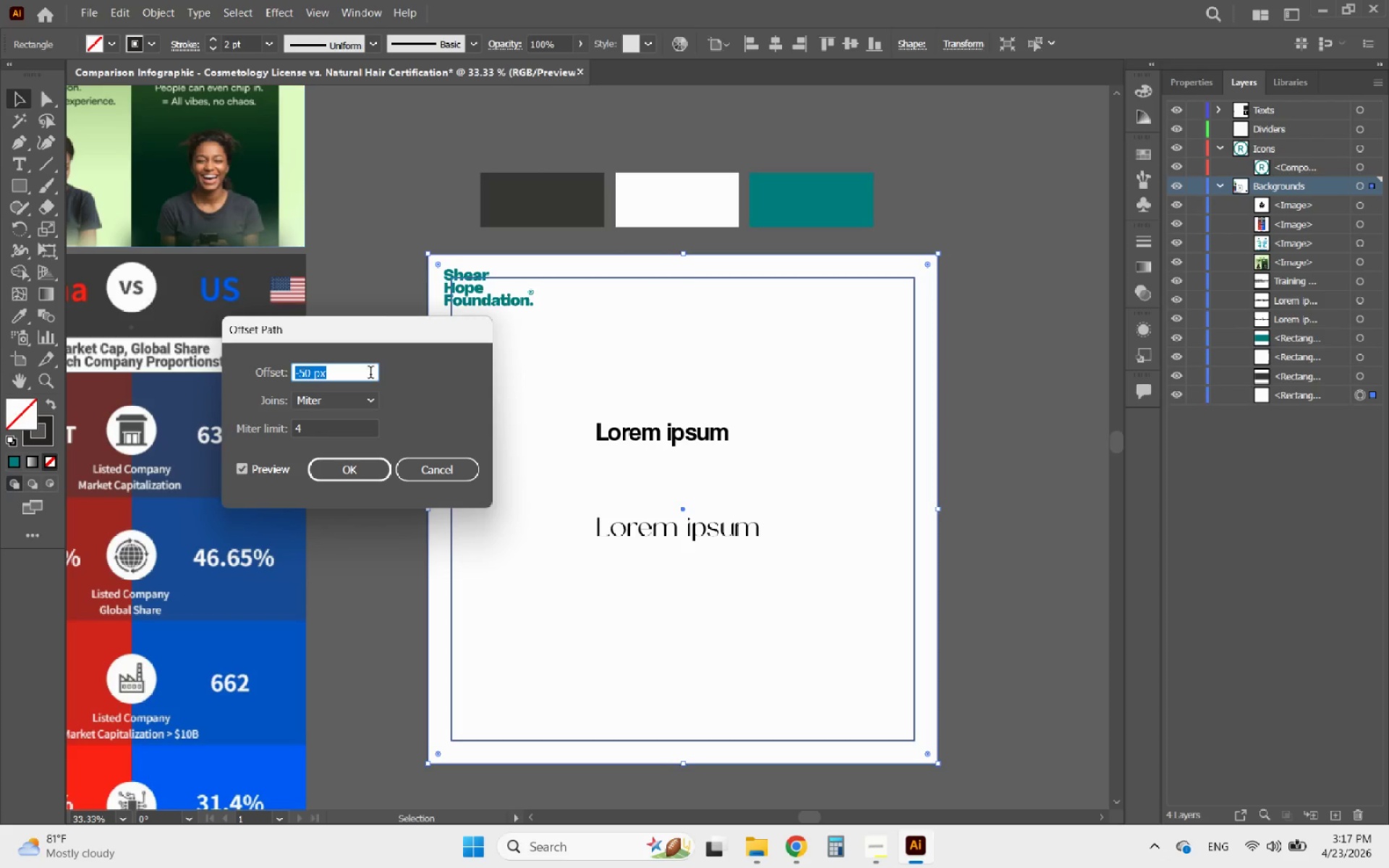 
left_click([354, 468])
 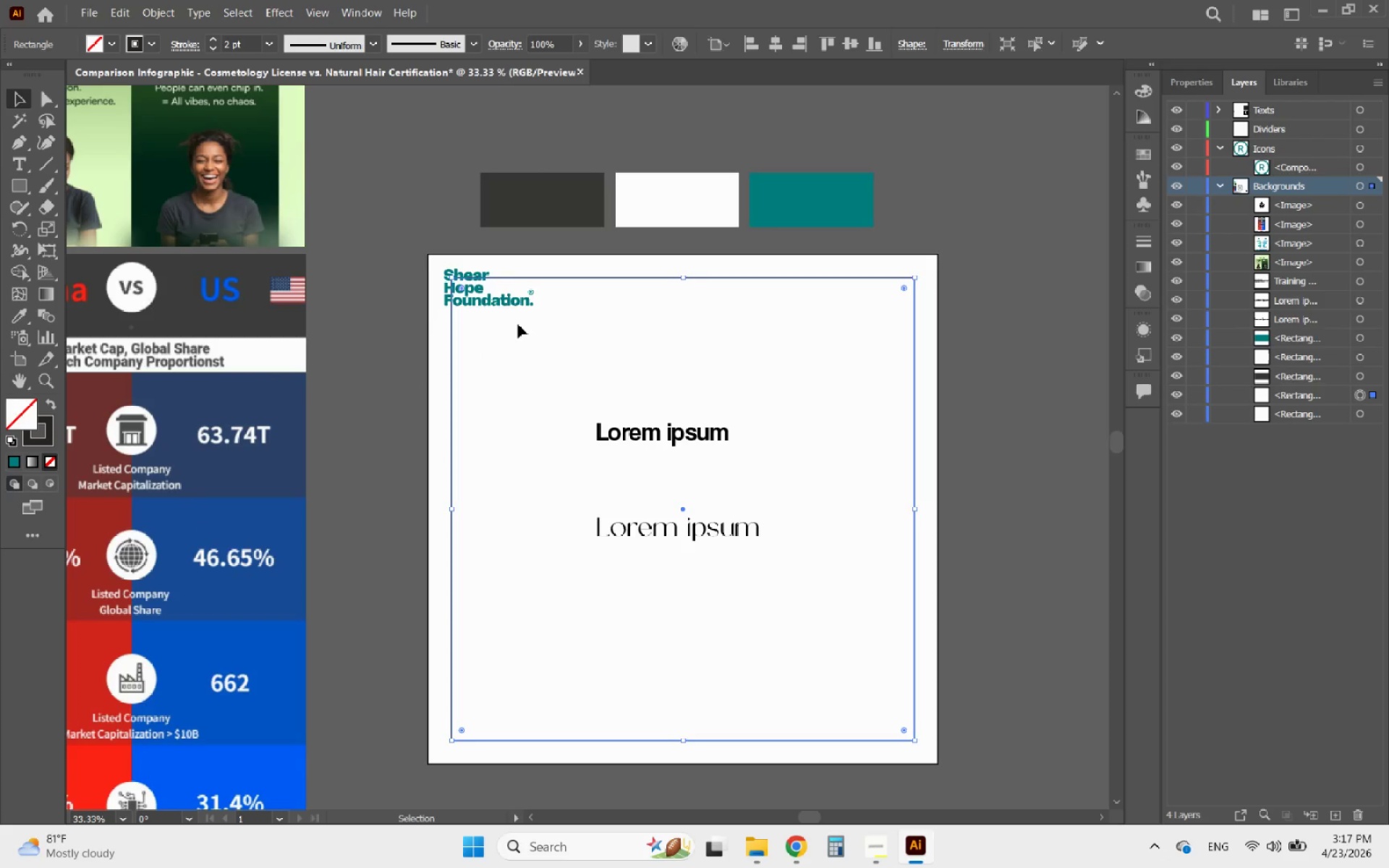 
hold_key(key=AltLeft, duration=0.33)
scroll: coordinate [490, 265], scroll_direction: up, amount: 3.0
 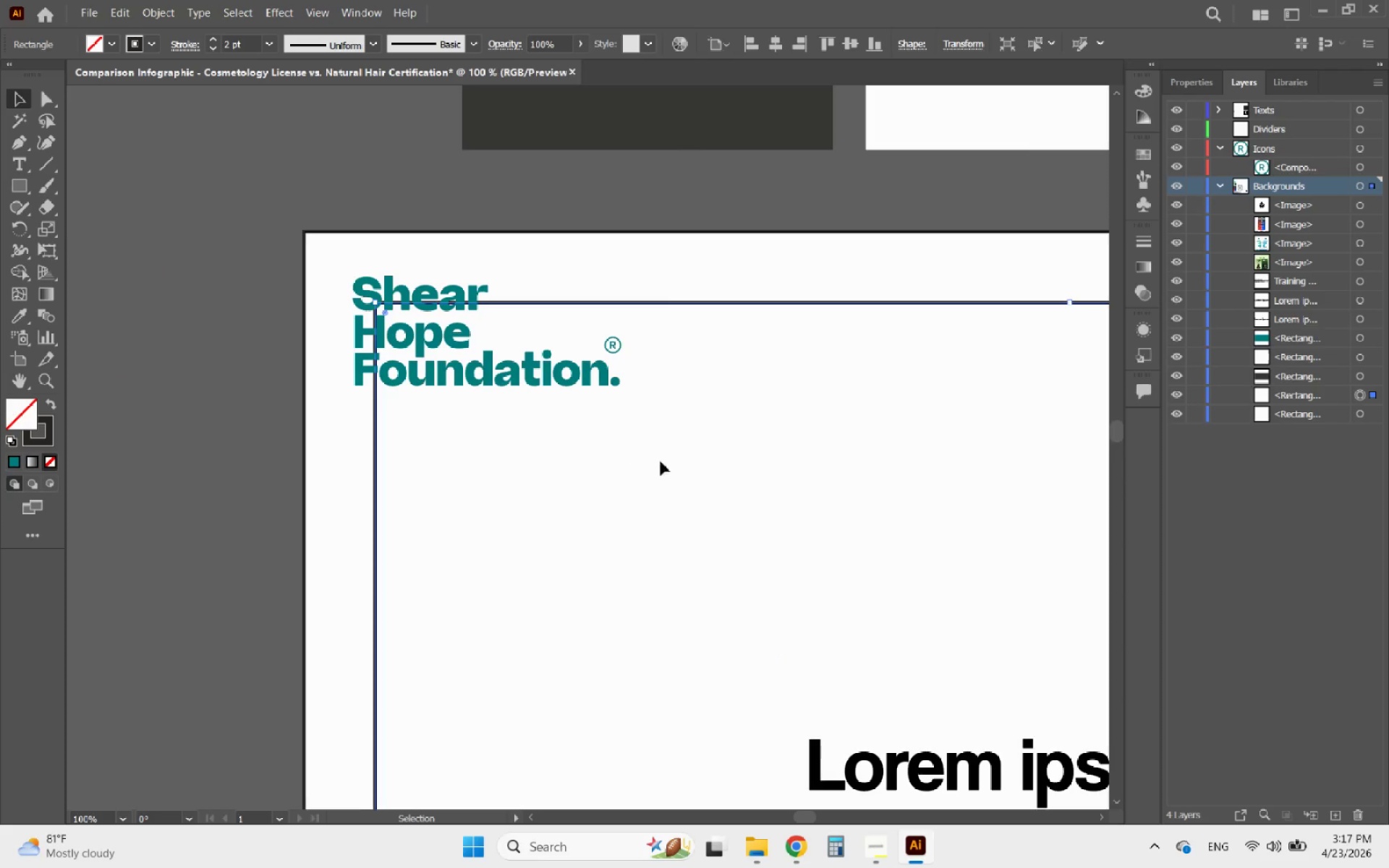 
left_click_drag(start_coordinate=[650, 441], to_coordinate=[485, 356])
 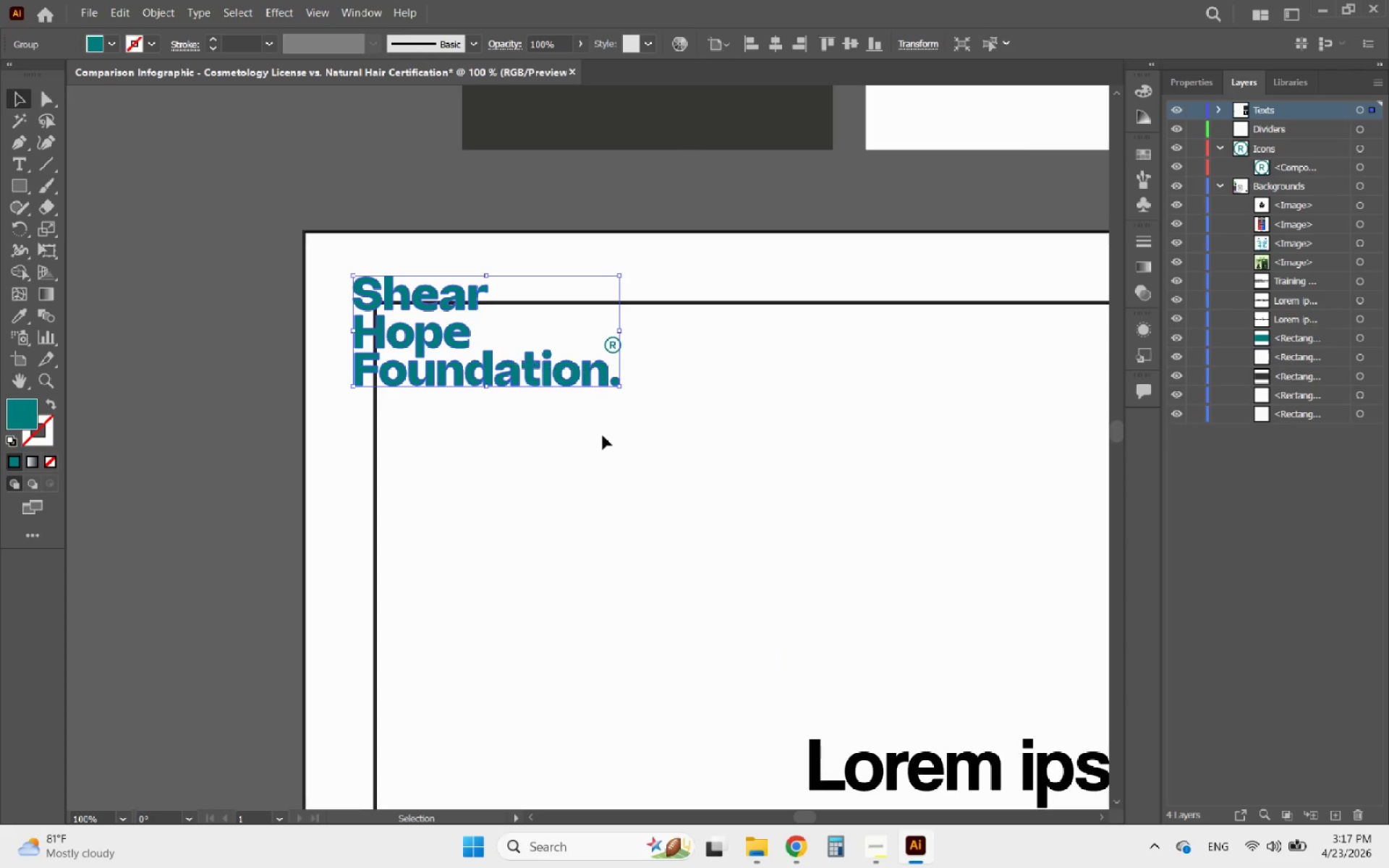 
left_click_drag(start_coordinate=[647, 440], to_coordinate=[456, 342])
 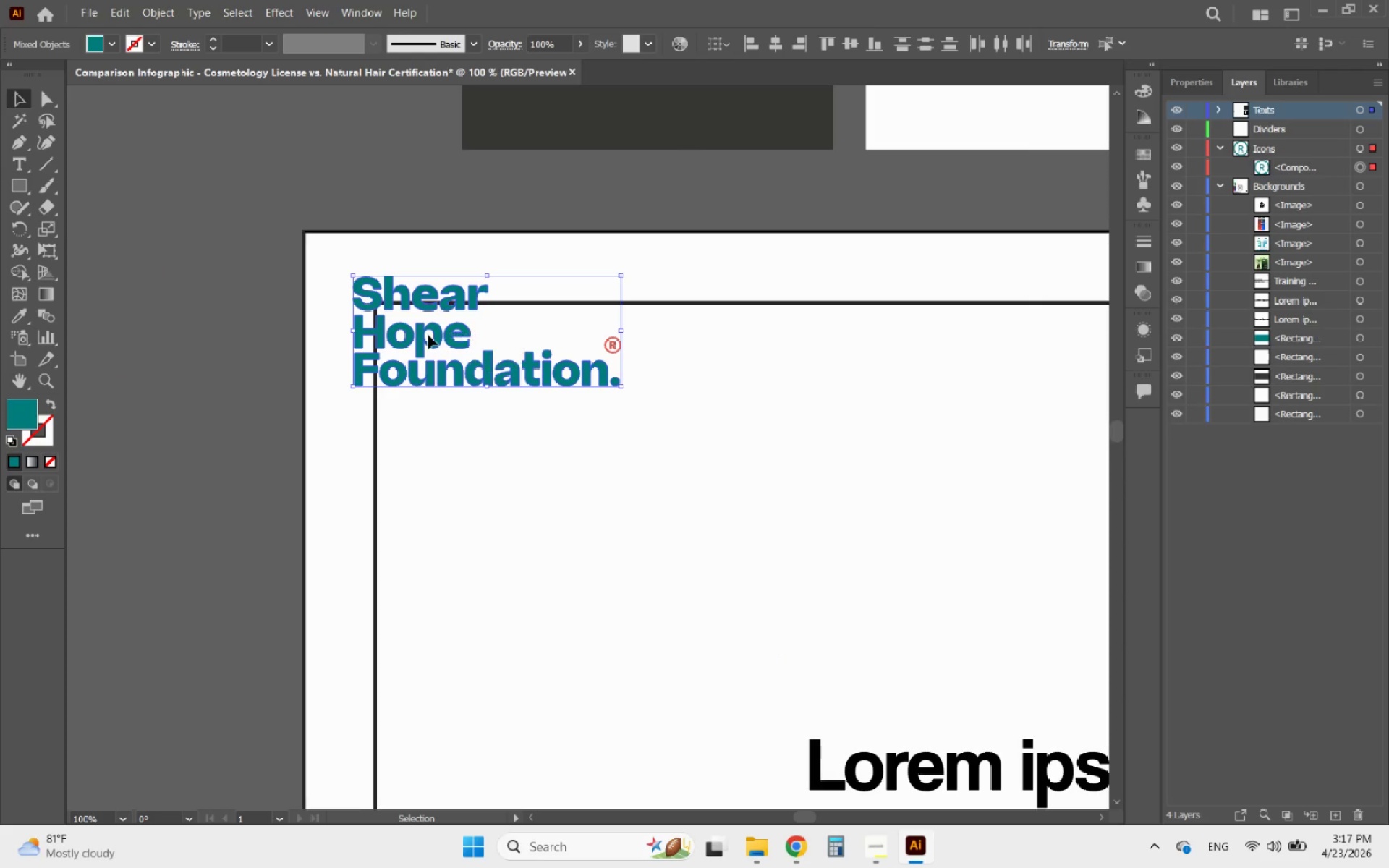 
left_click_drag(start_coordinate=[427, 335], to_coordinate=[443, 362])
 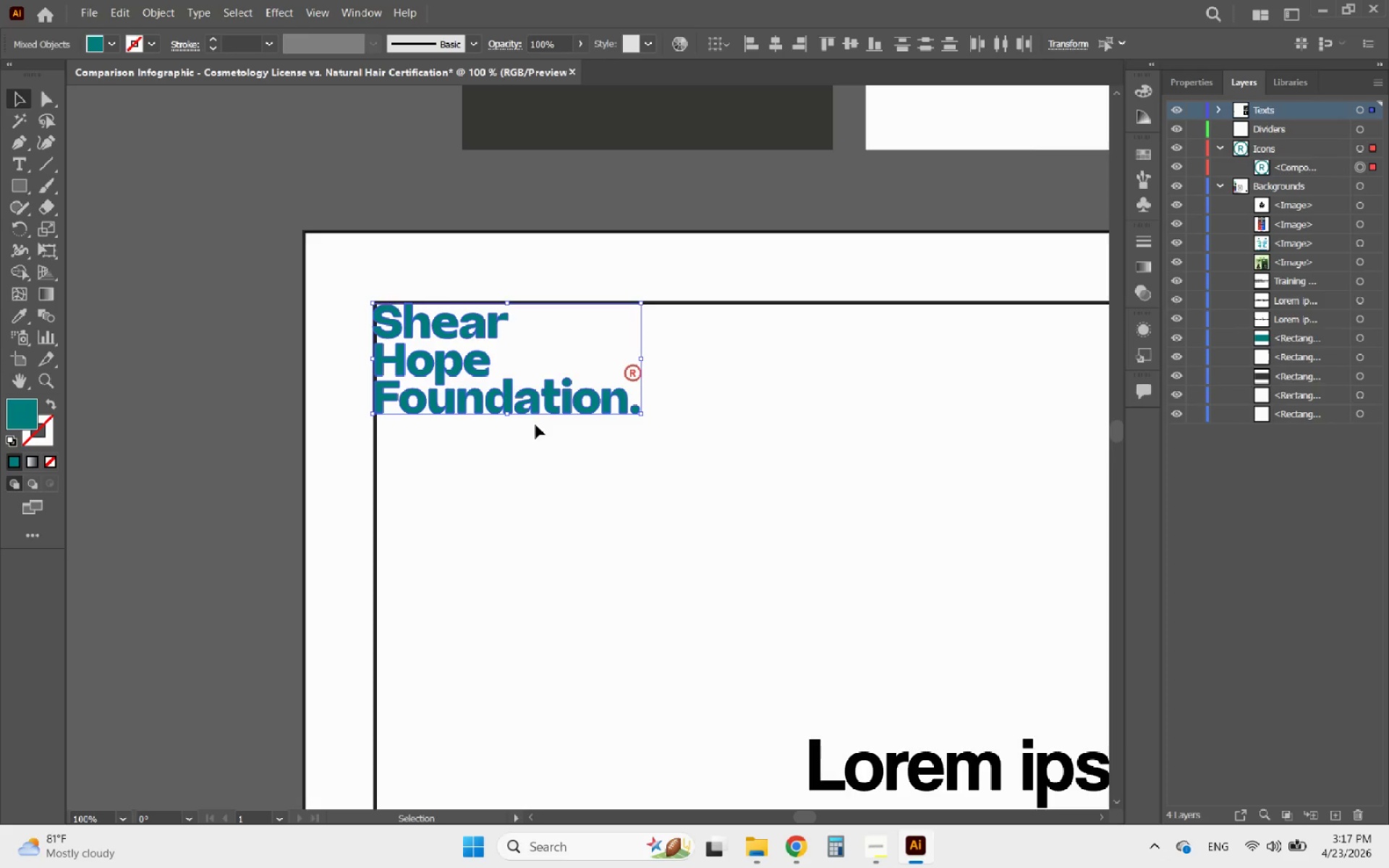 
hold_key(key=AltLeft, duration=0.34)
 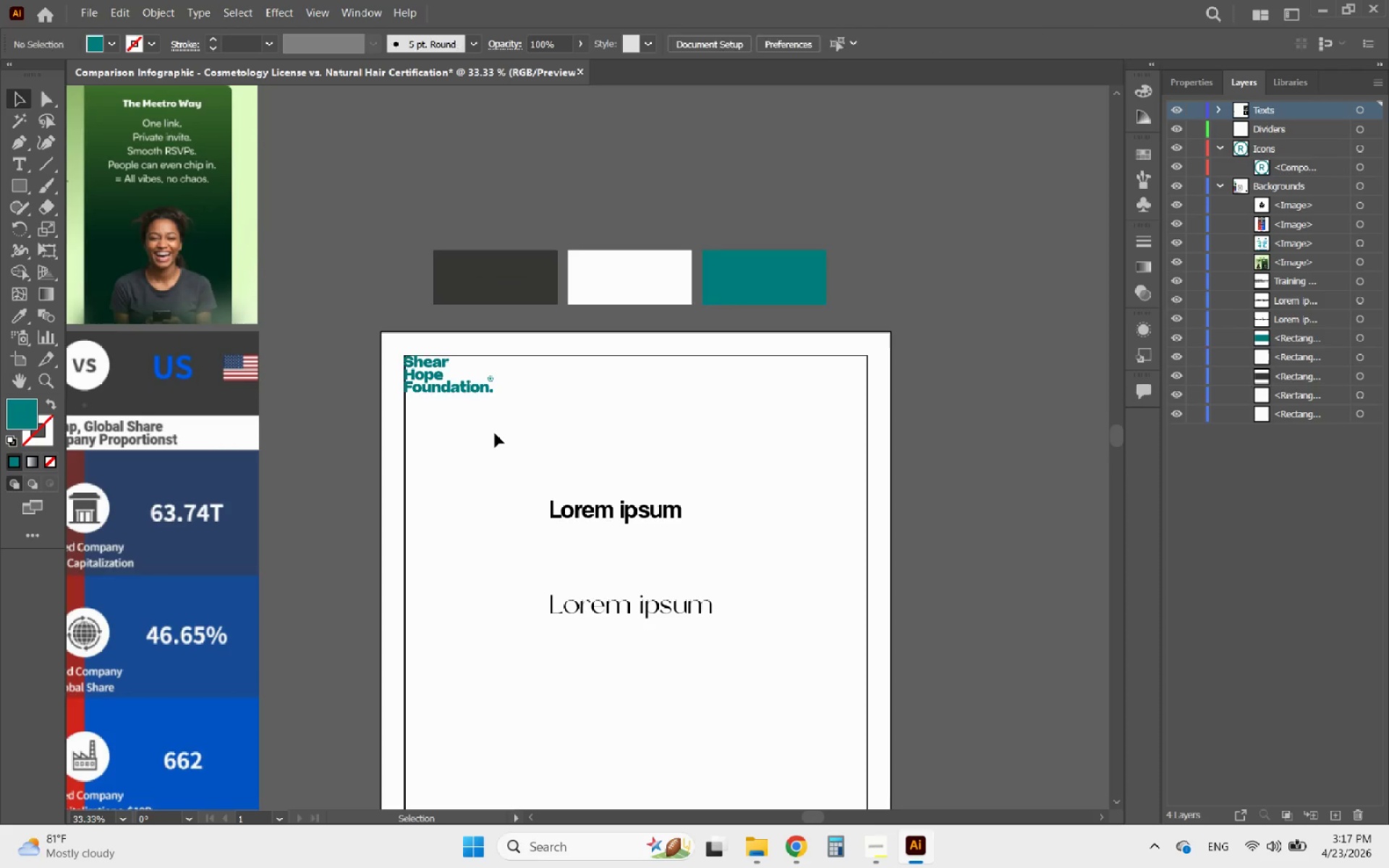 
left_click([495, 433])
 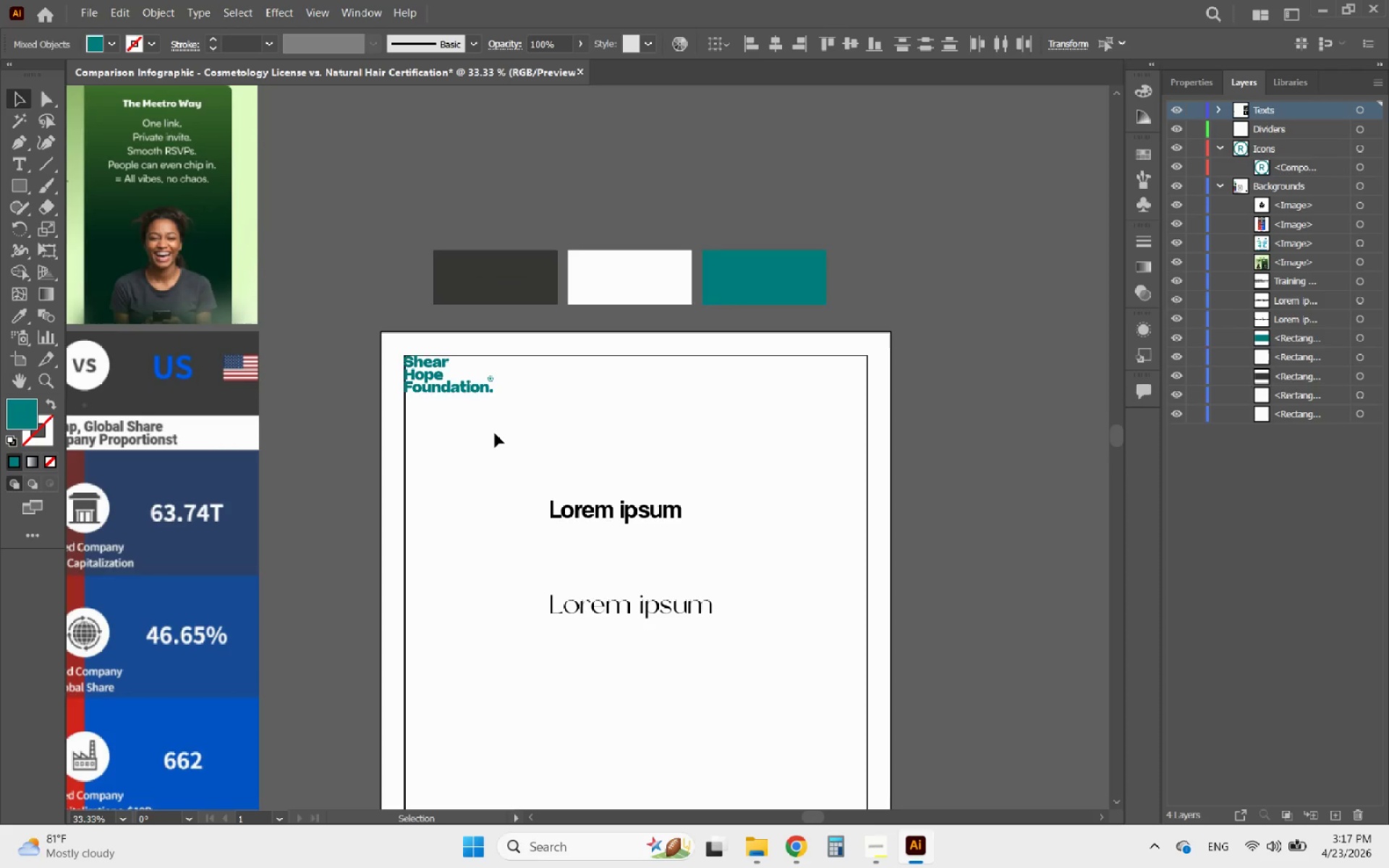 
scroll: coordinate [420, 383], scroll_direction: down, amount: 3.0
 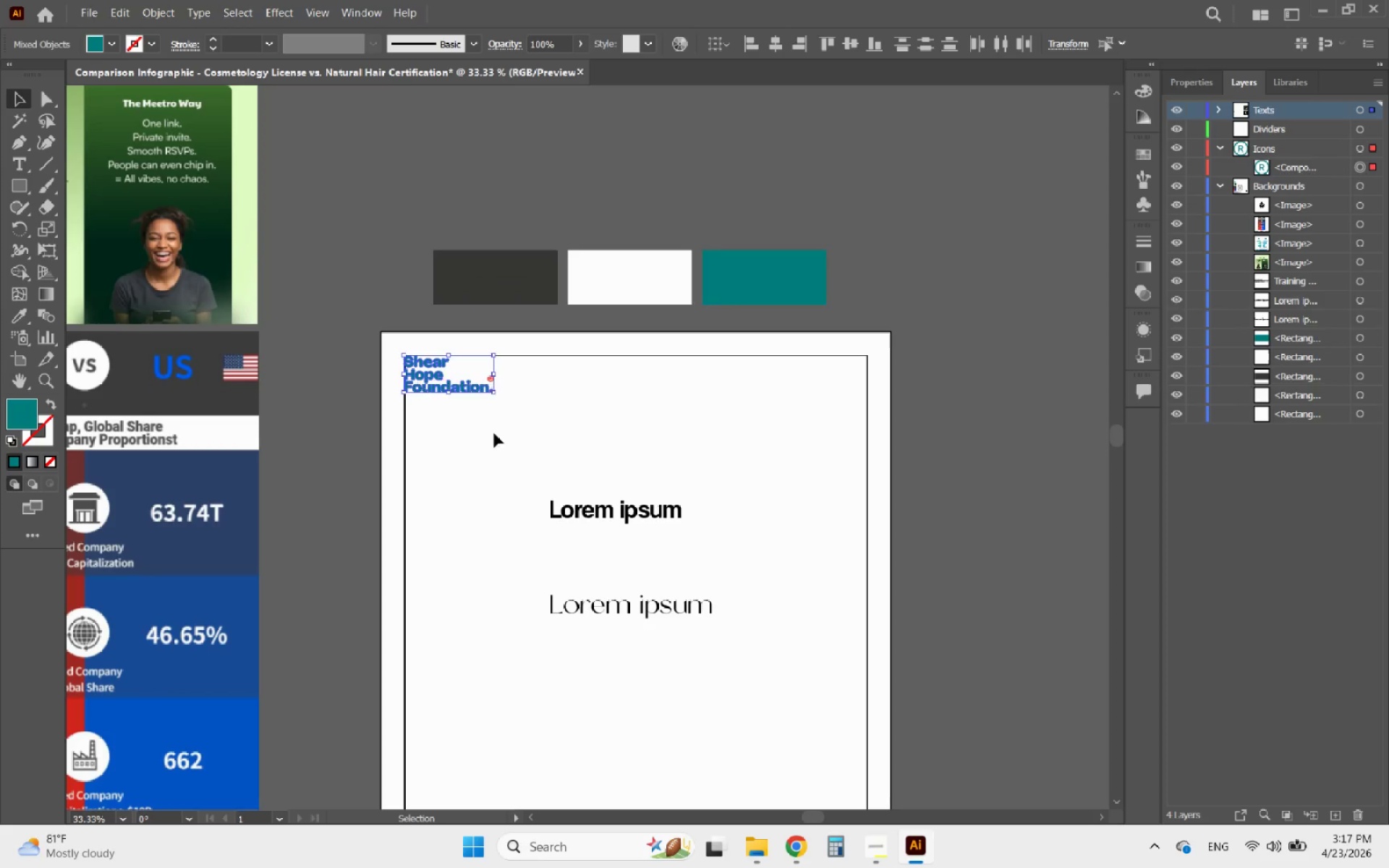 
key(Alt+AltLeft)
 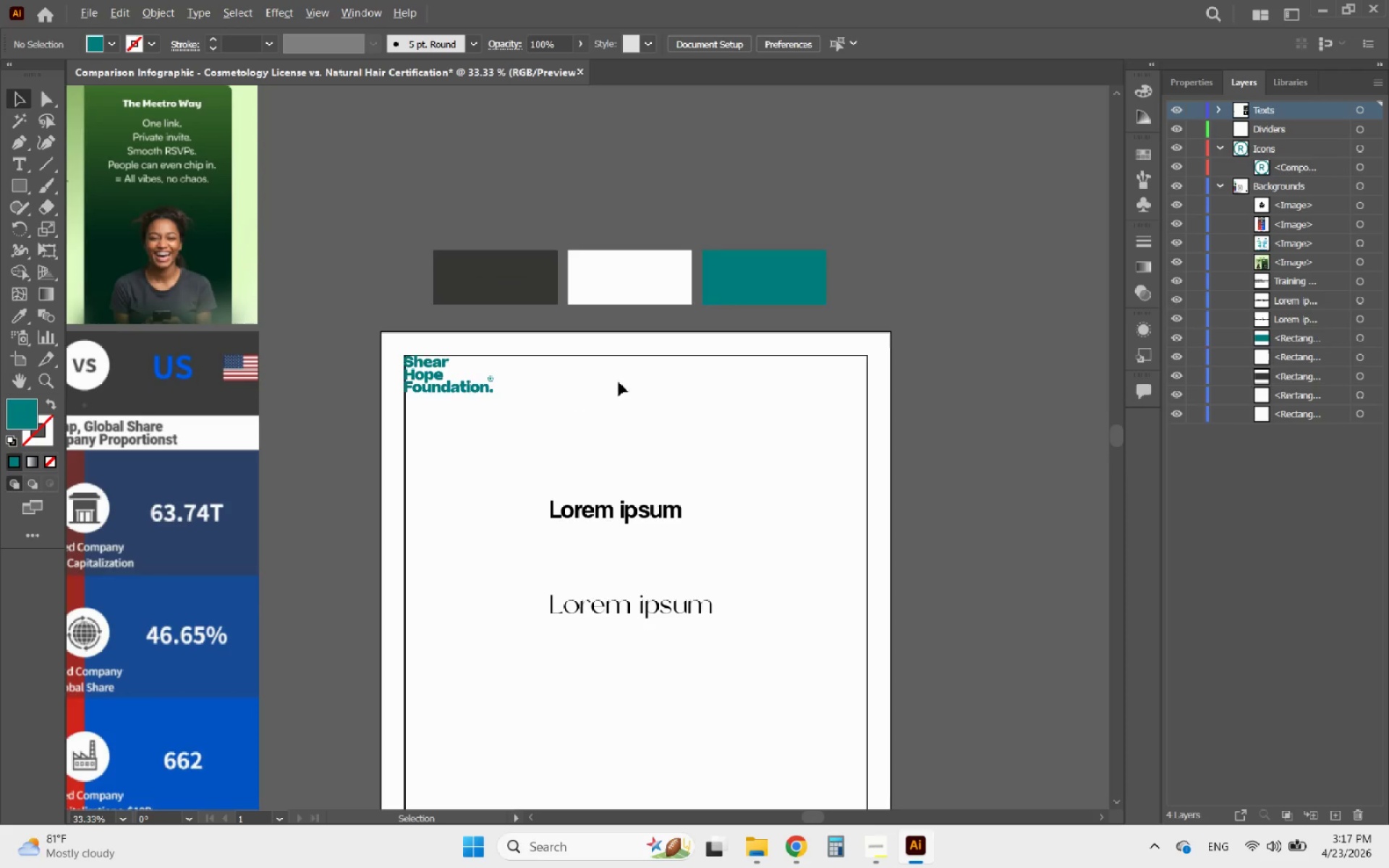 
scroll: coordinate [625, 379], scroll_direction: down, amount: 1.0
 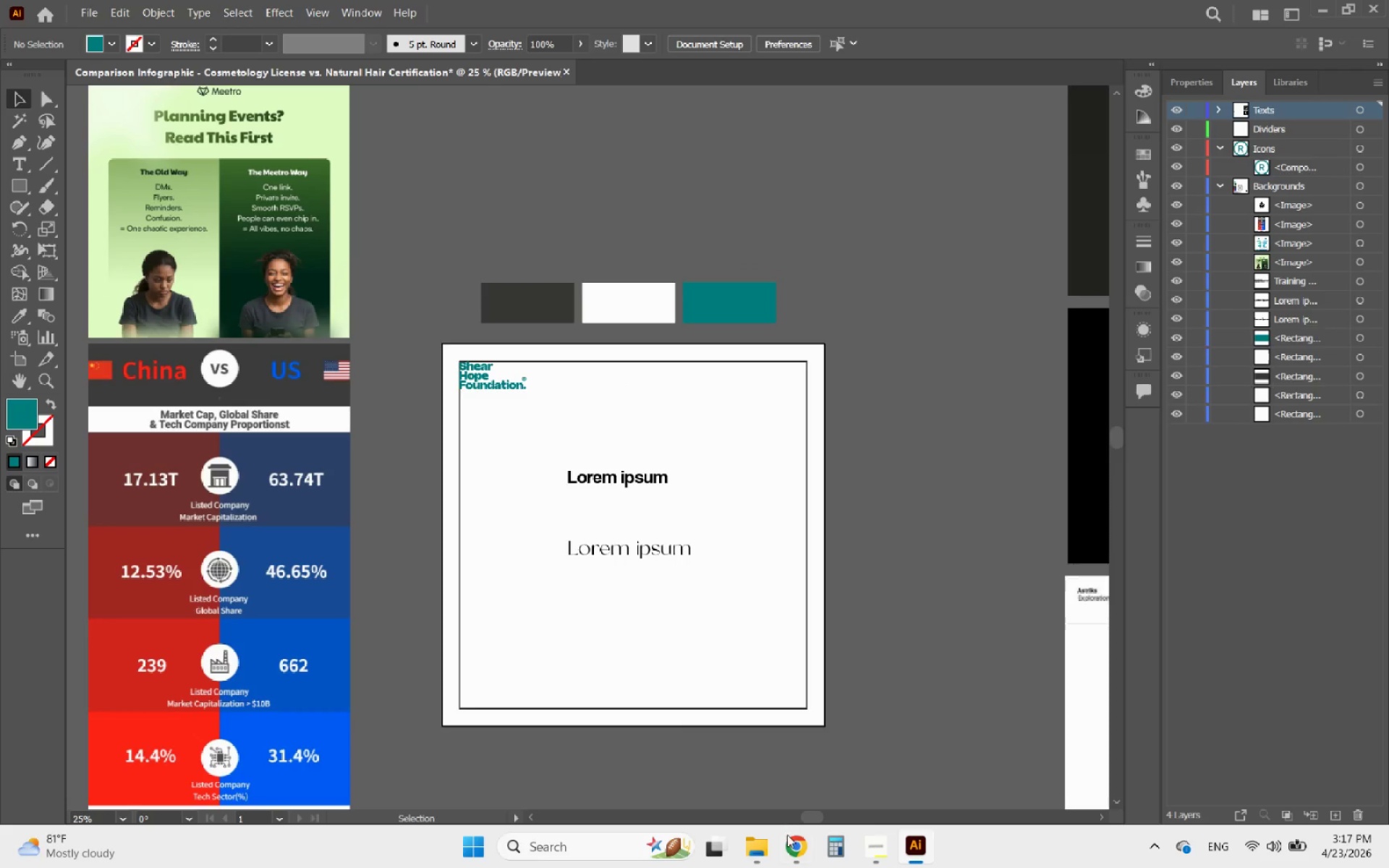 
left_click([789, 846])
 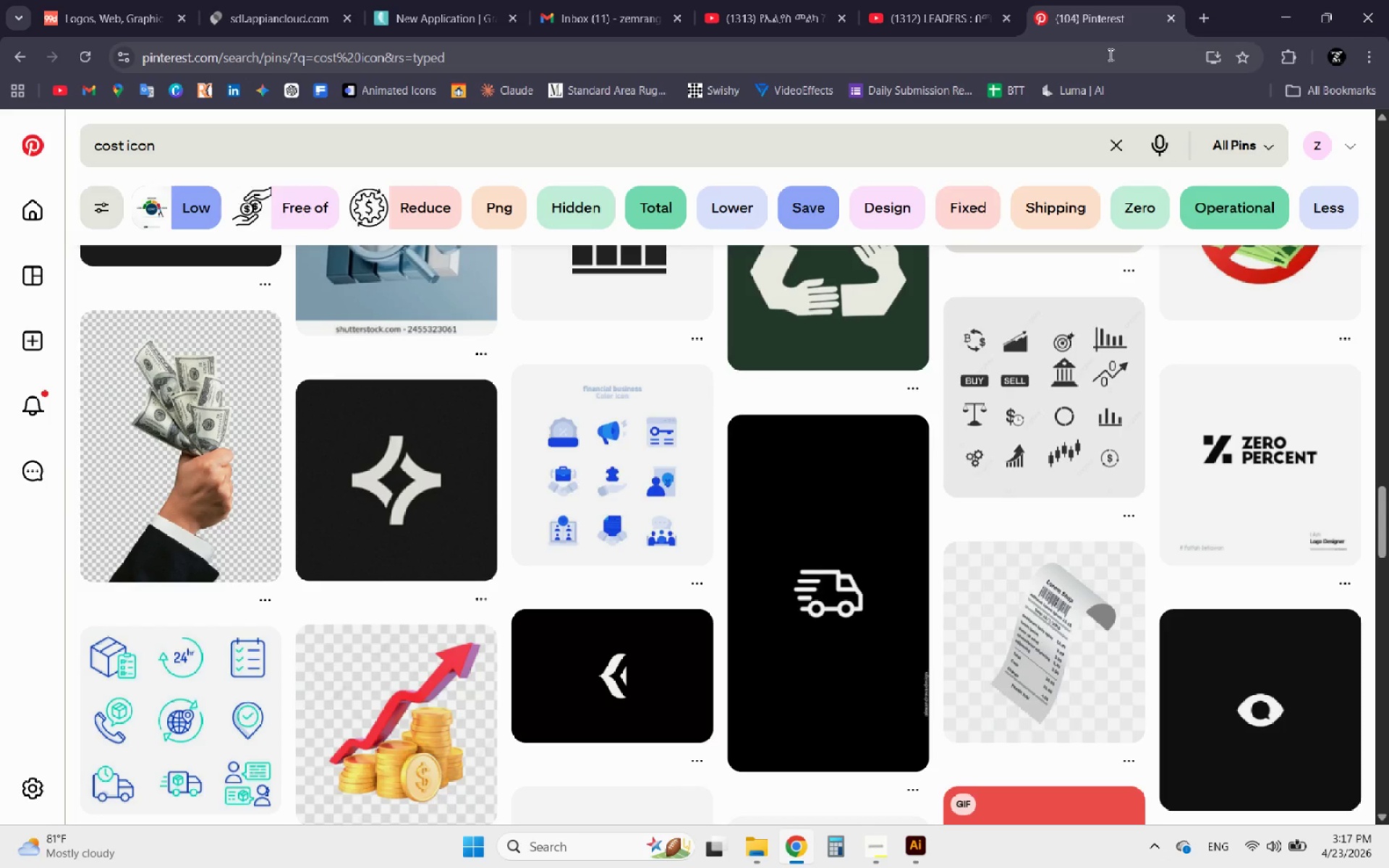 
left_click([1210, 12])
 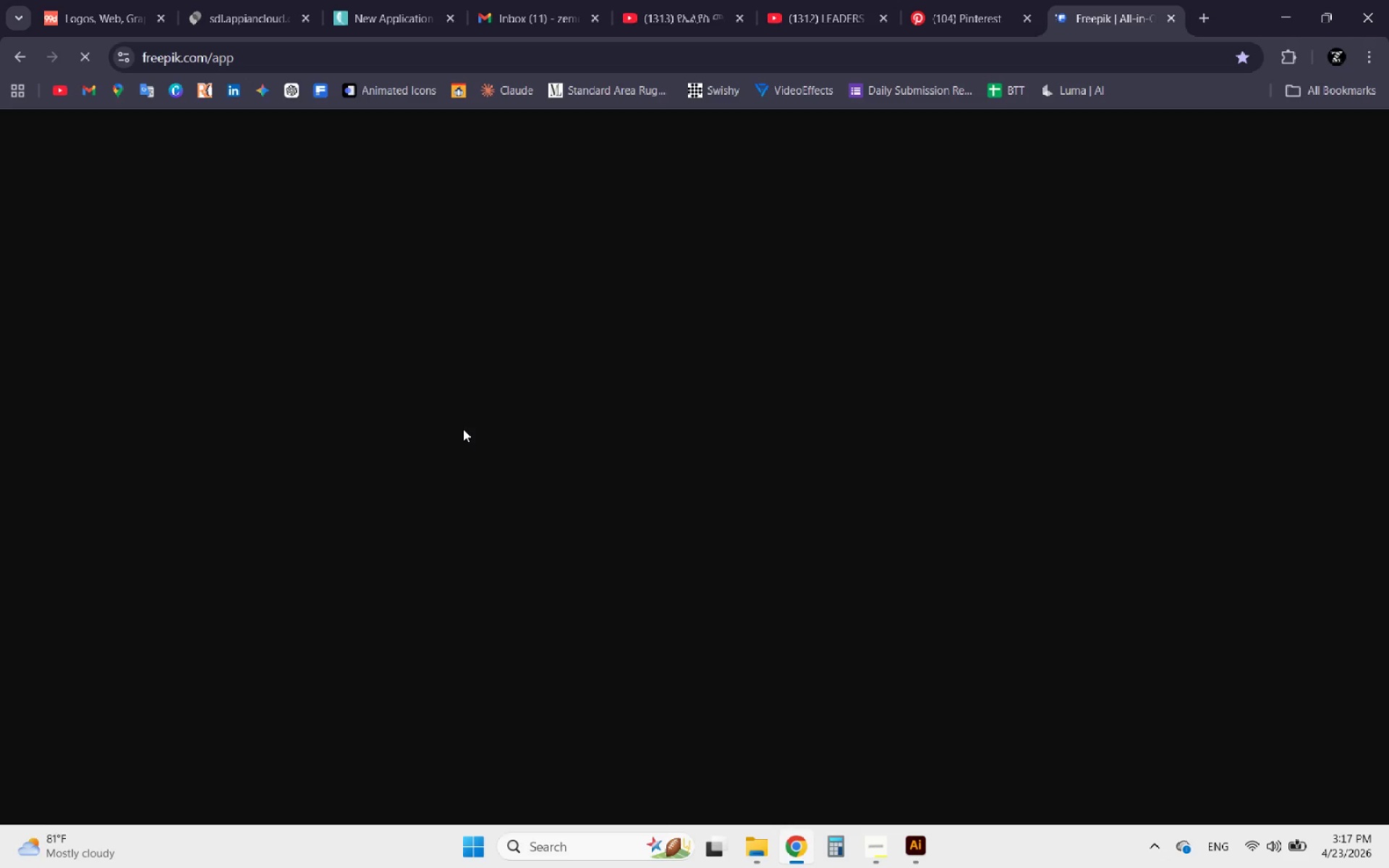 
wait(10.12)
 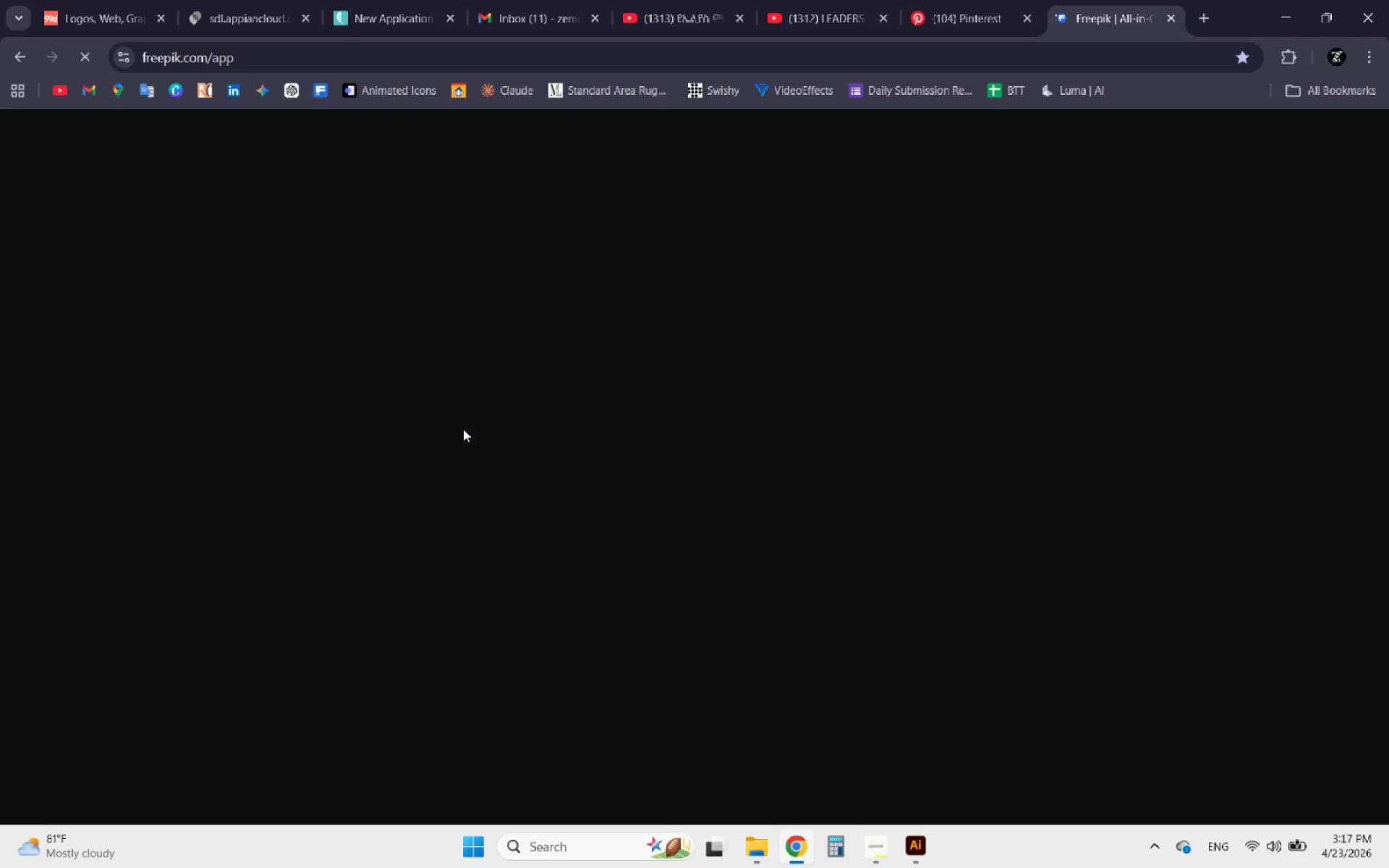 
left_click([639, 130])
 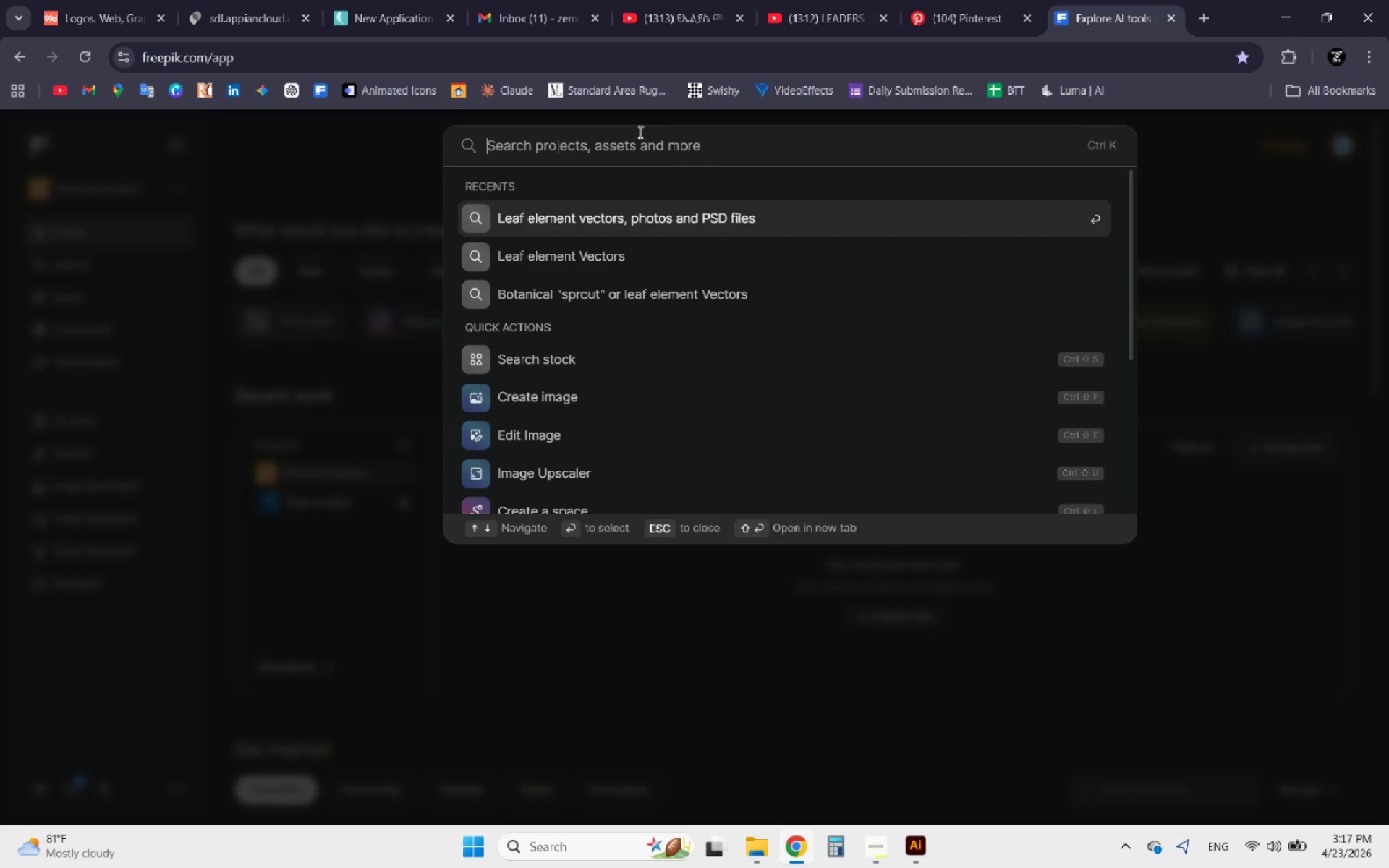 
type(white background\)
key(Backspace)
 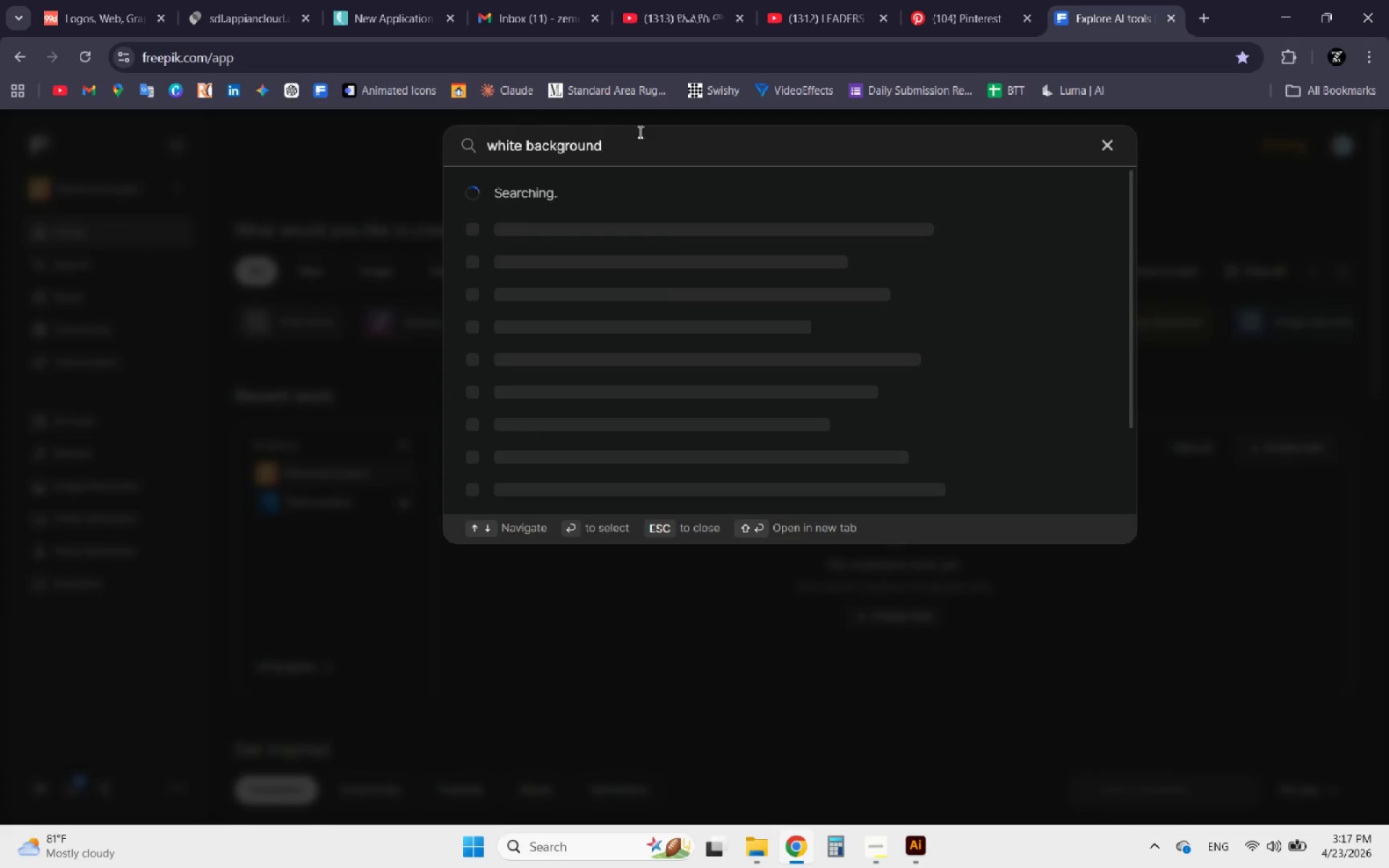 
key(Enter)
 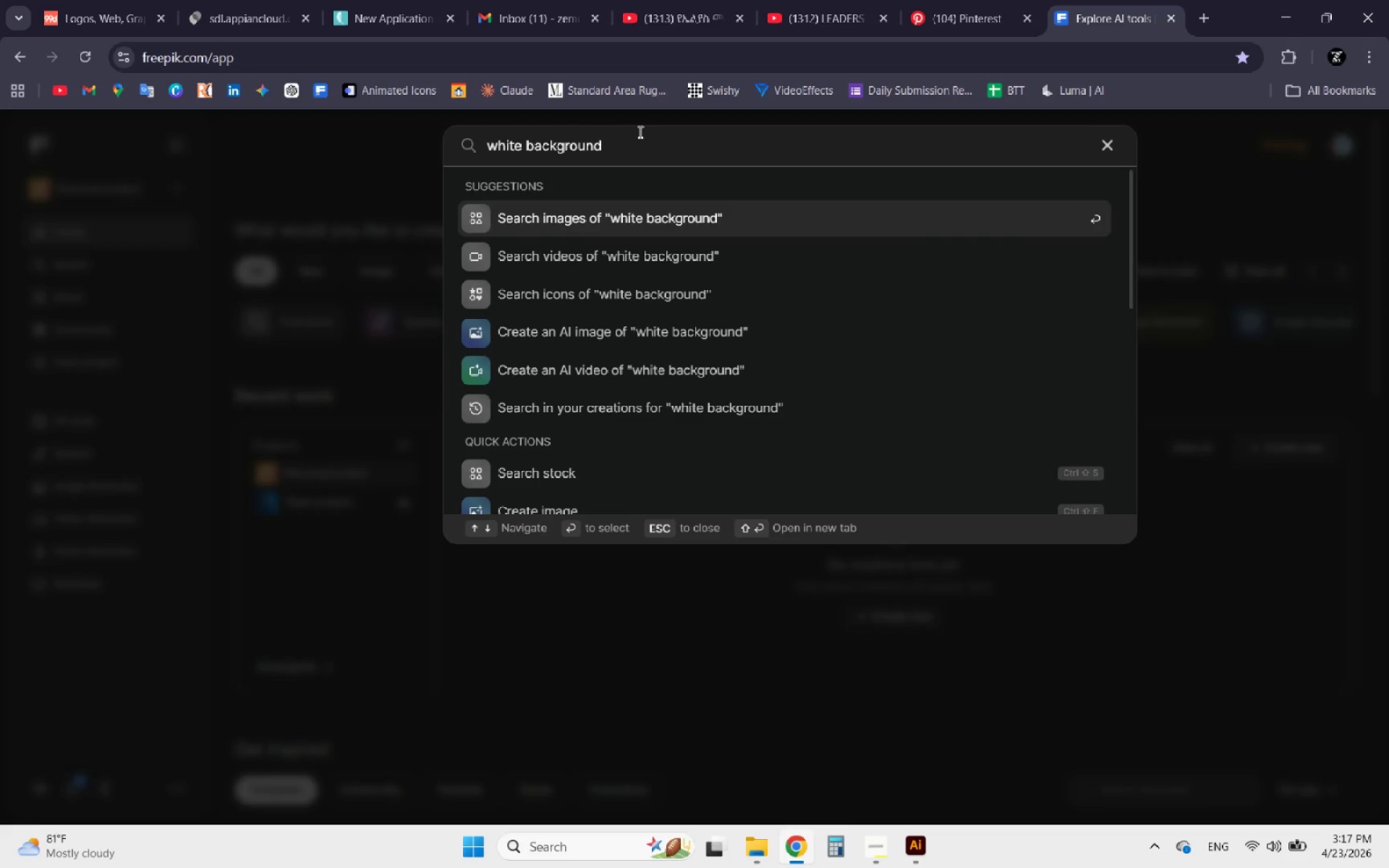 
key(Enter)
 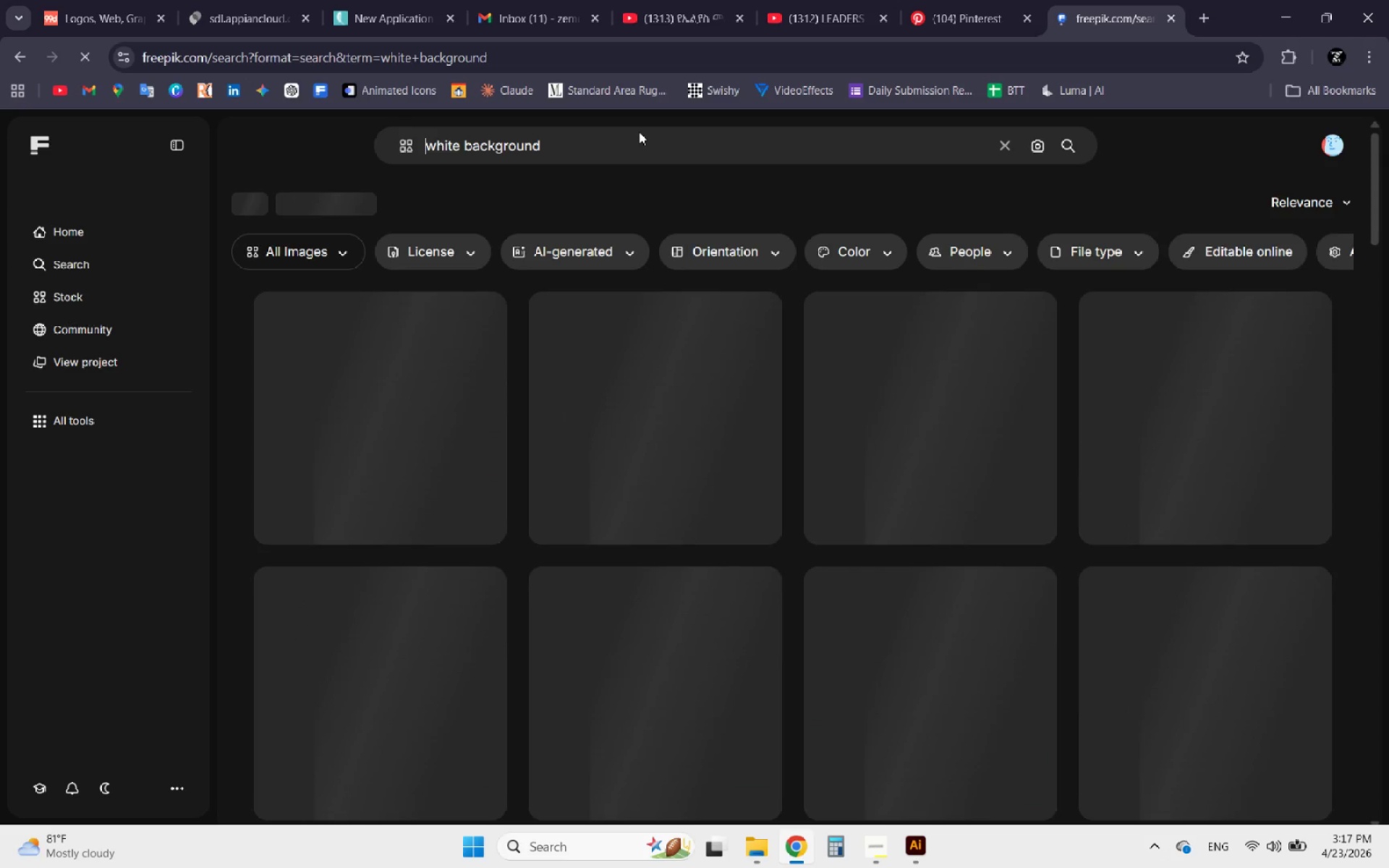 
mouse_move([968, 35])
 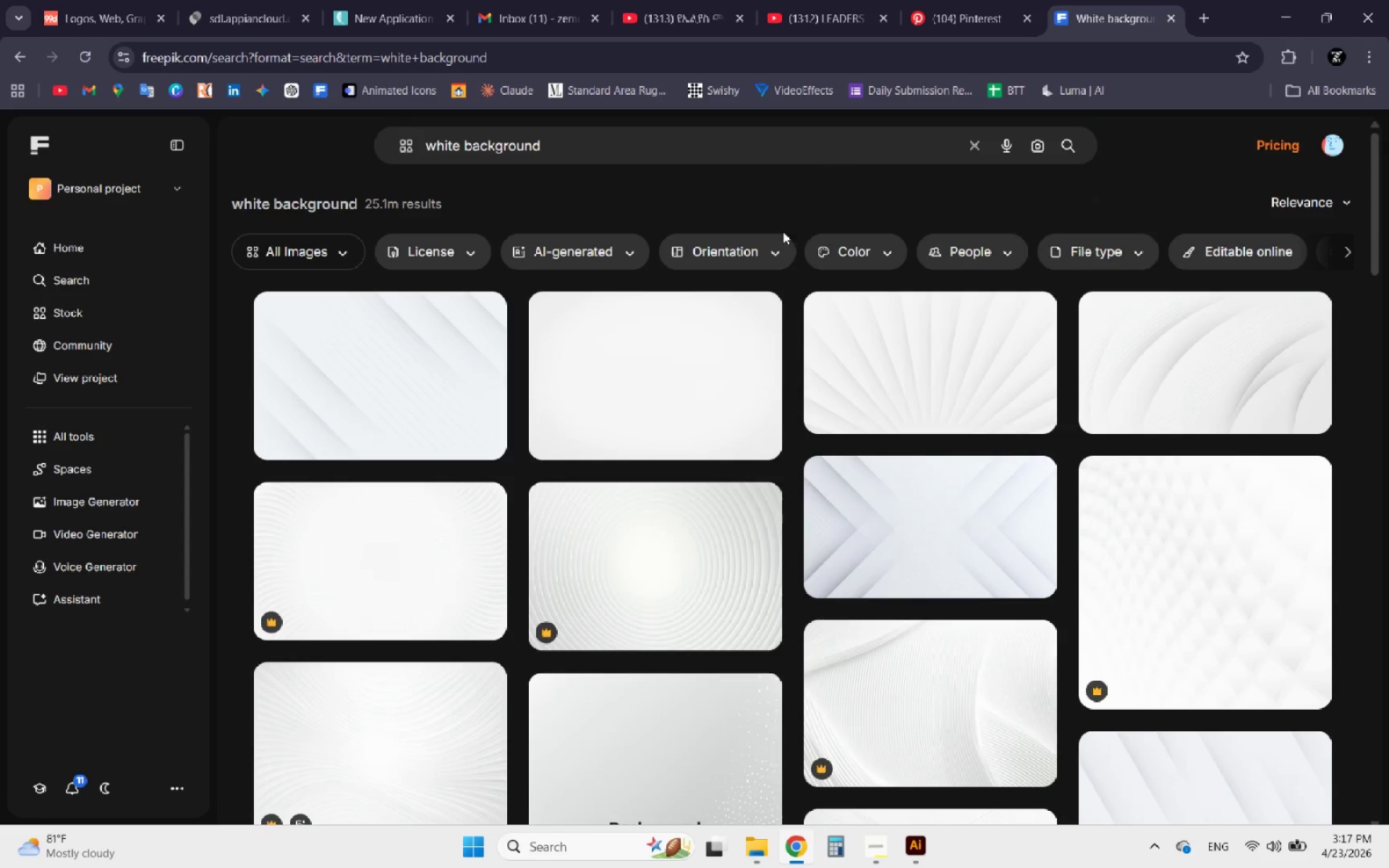 
scroll: coordinate [642, 412], scroll_direction: down, amount: 5.0
 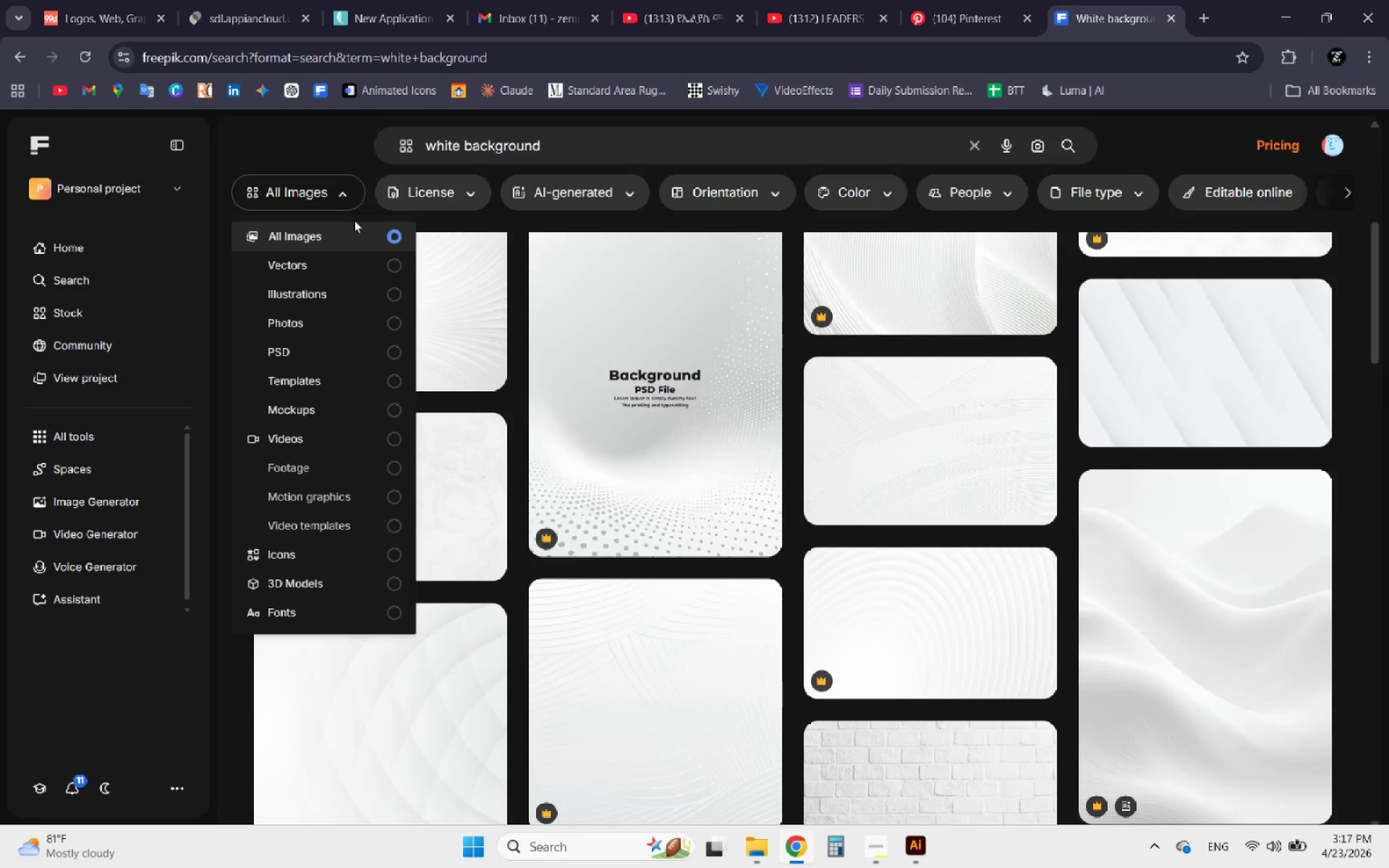 
left_click([378, 259])
 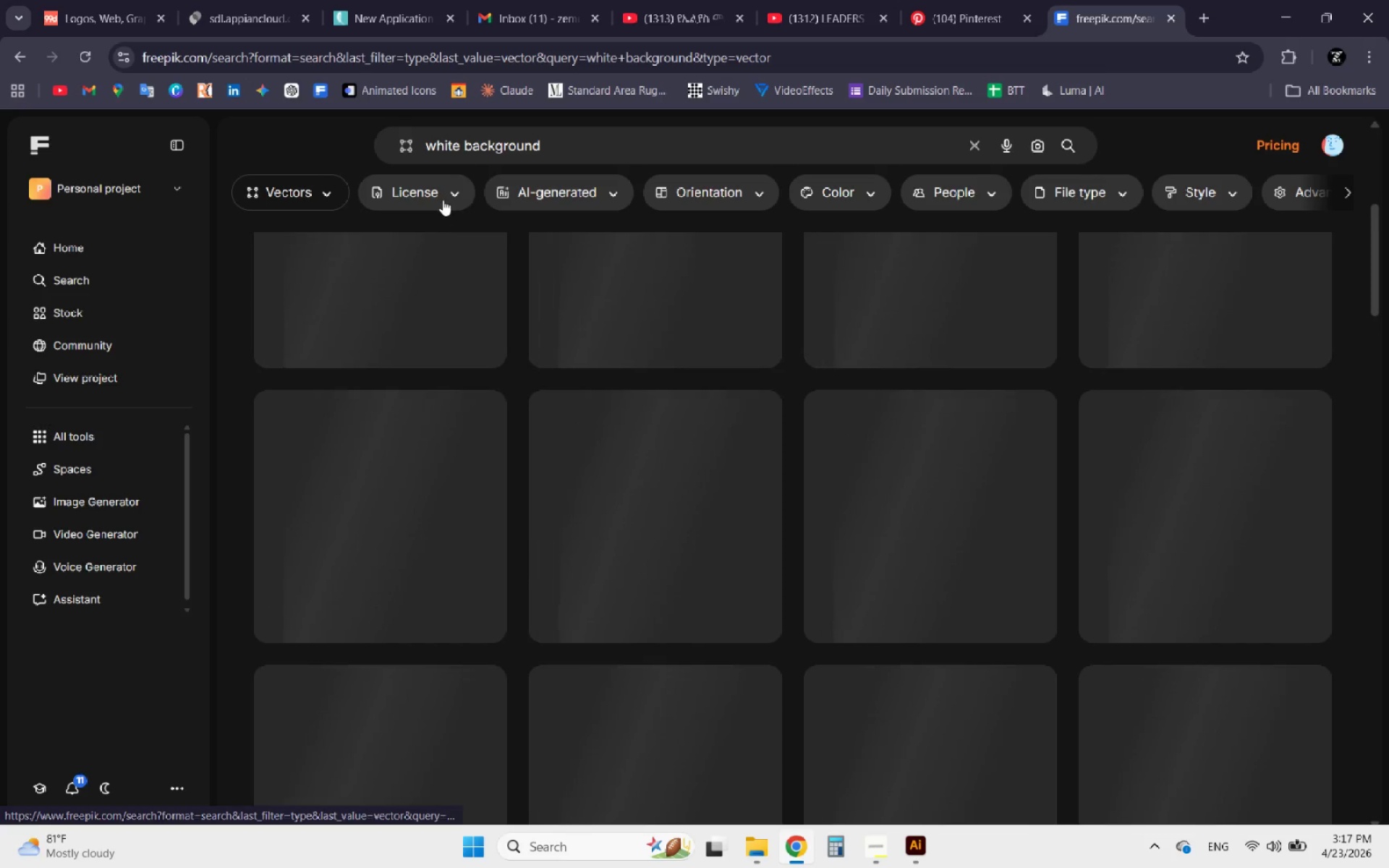 
left_click([441, 187])
 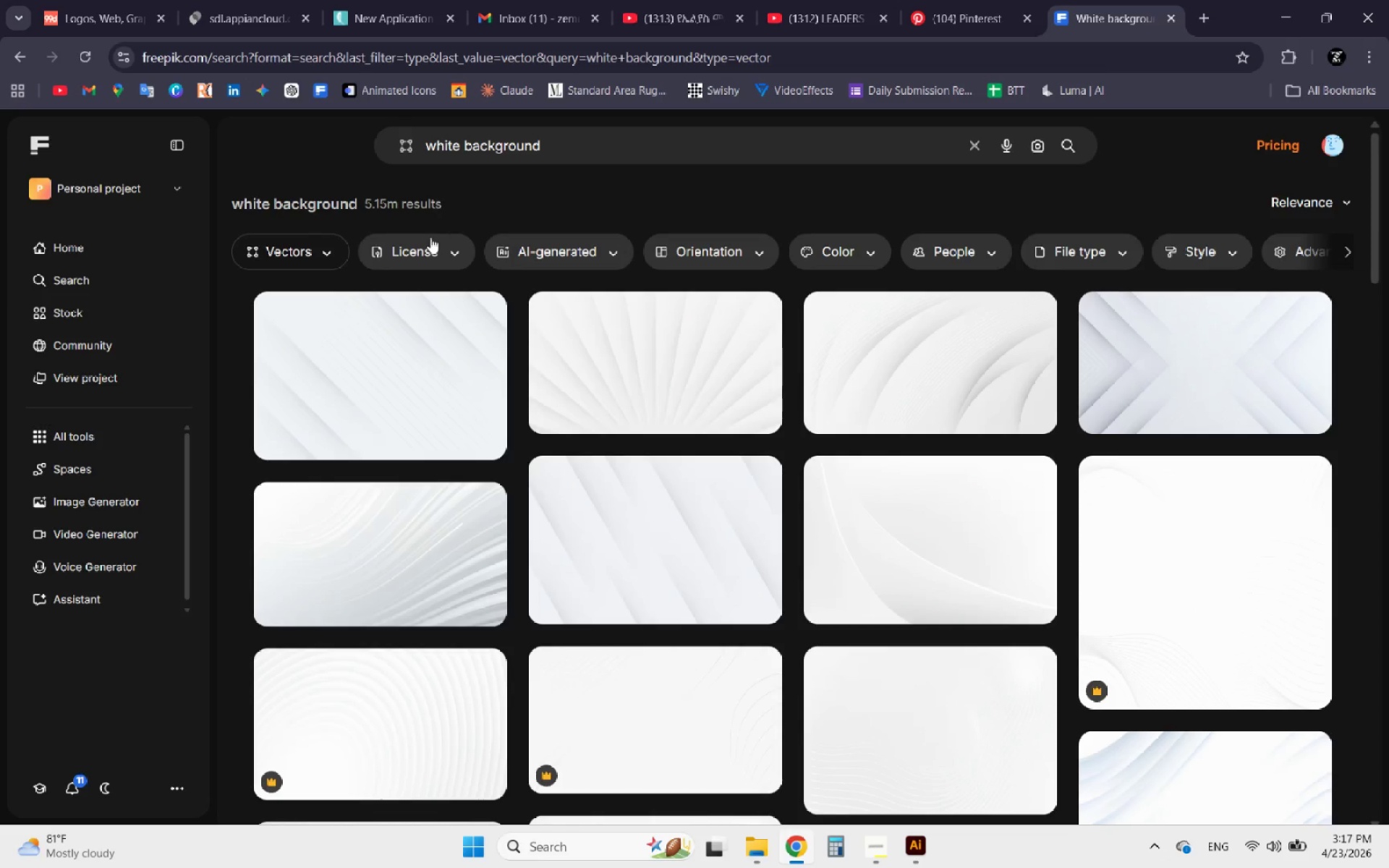 
left_click([430, 239])
 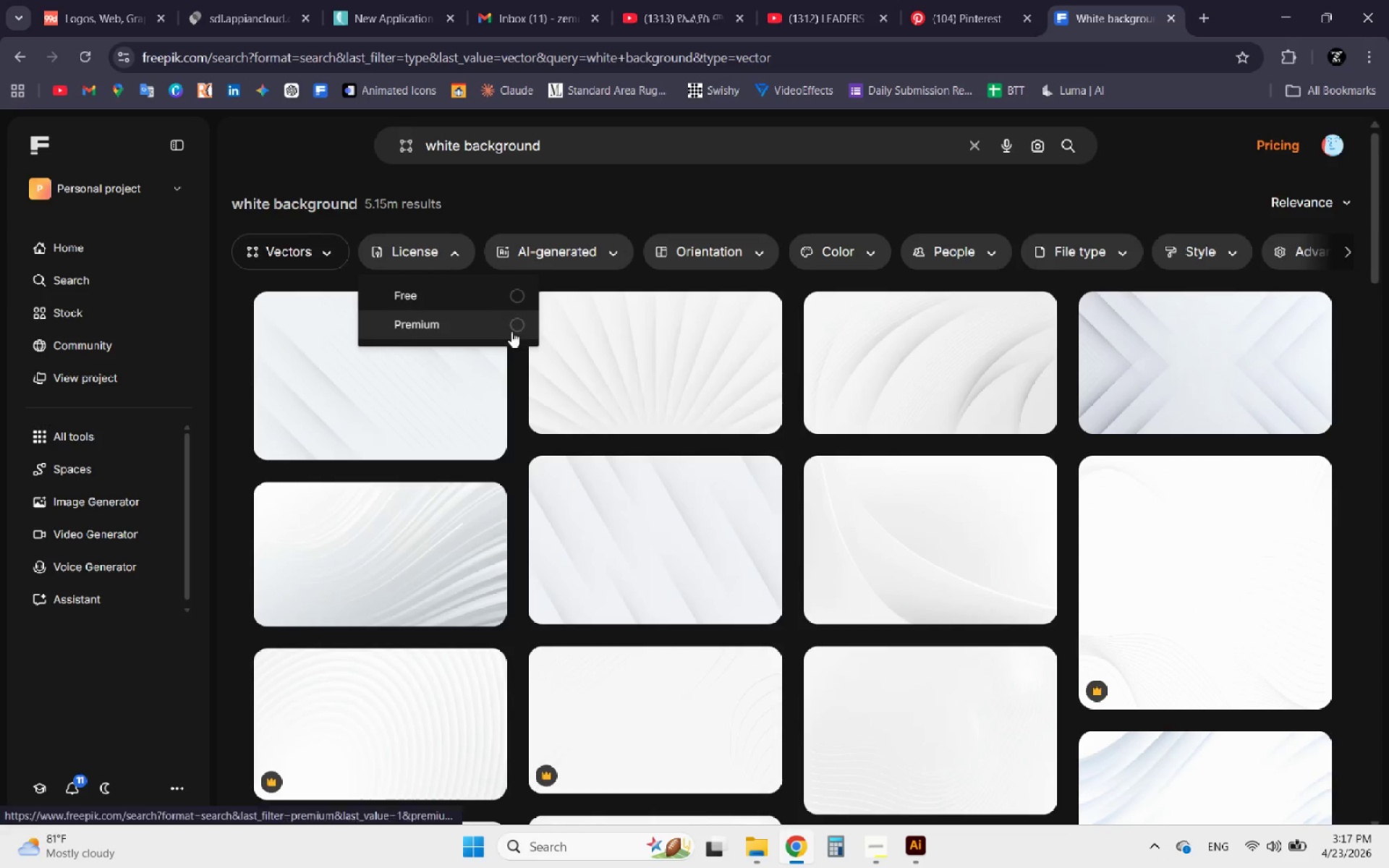 
left_click([522, 329])
 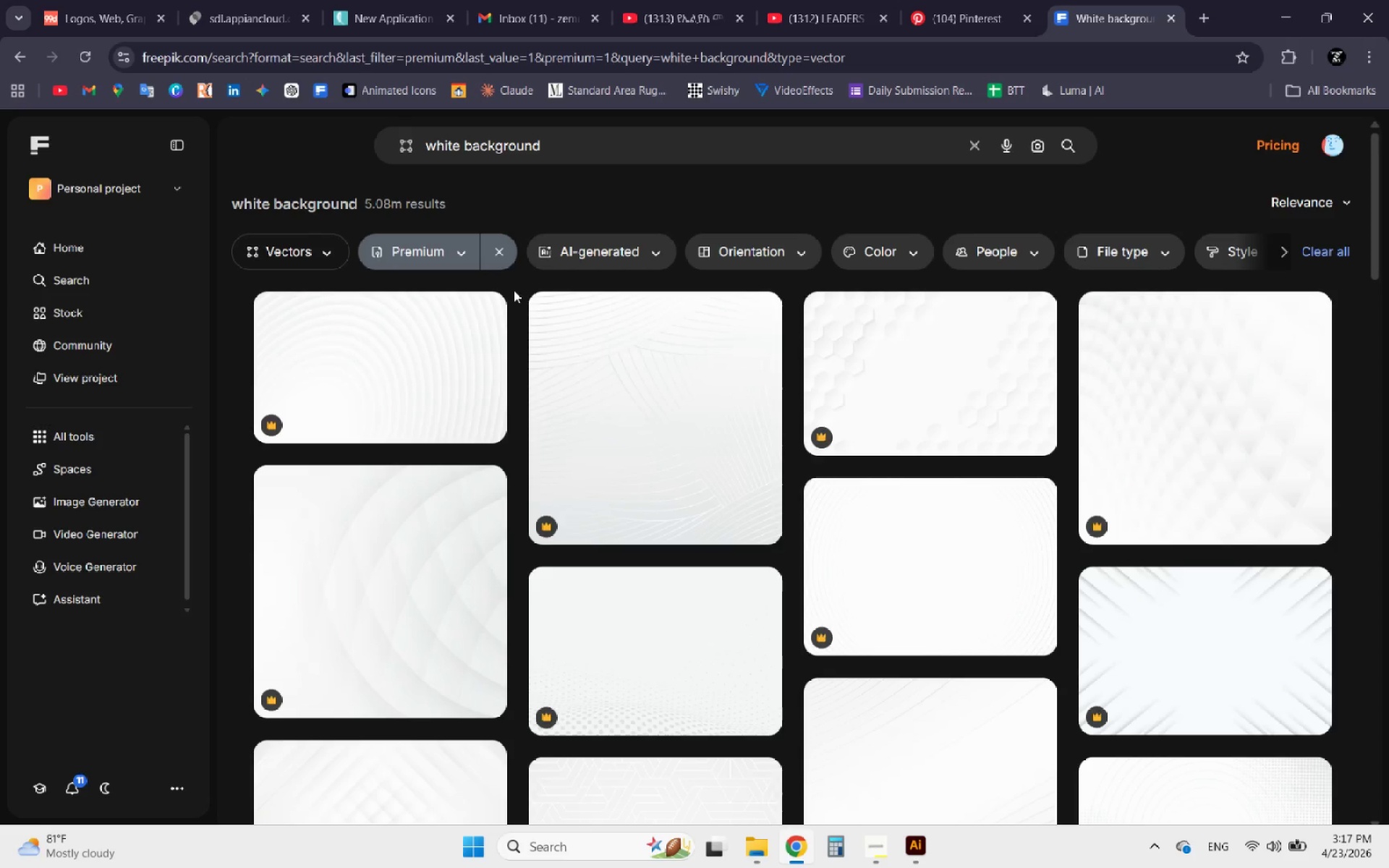 
left_click_drag(start_coordinate=[475, 257], to_coordinate=[460, 257])
 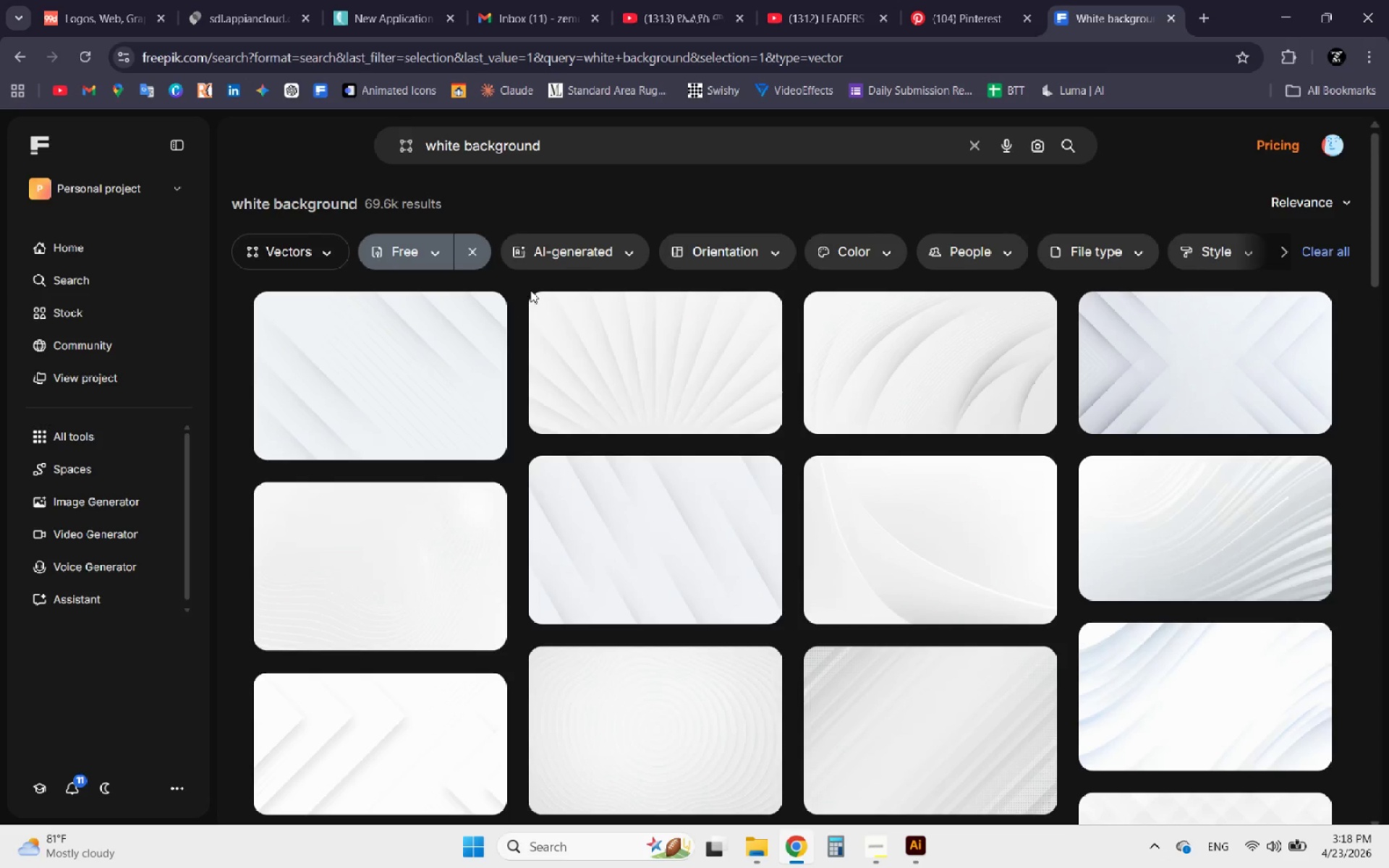 
scroll: coordinate [506, 285], scroll_direction: down, amount: 3.0
 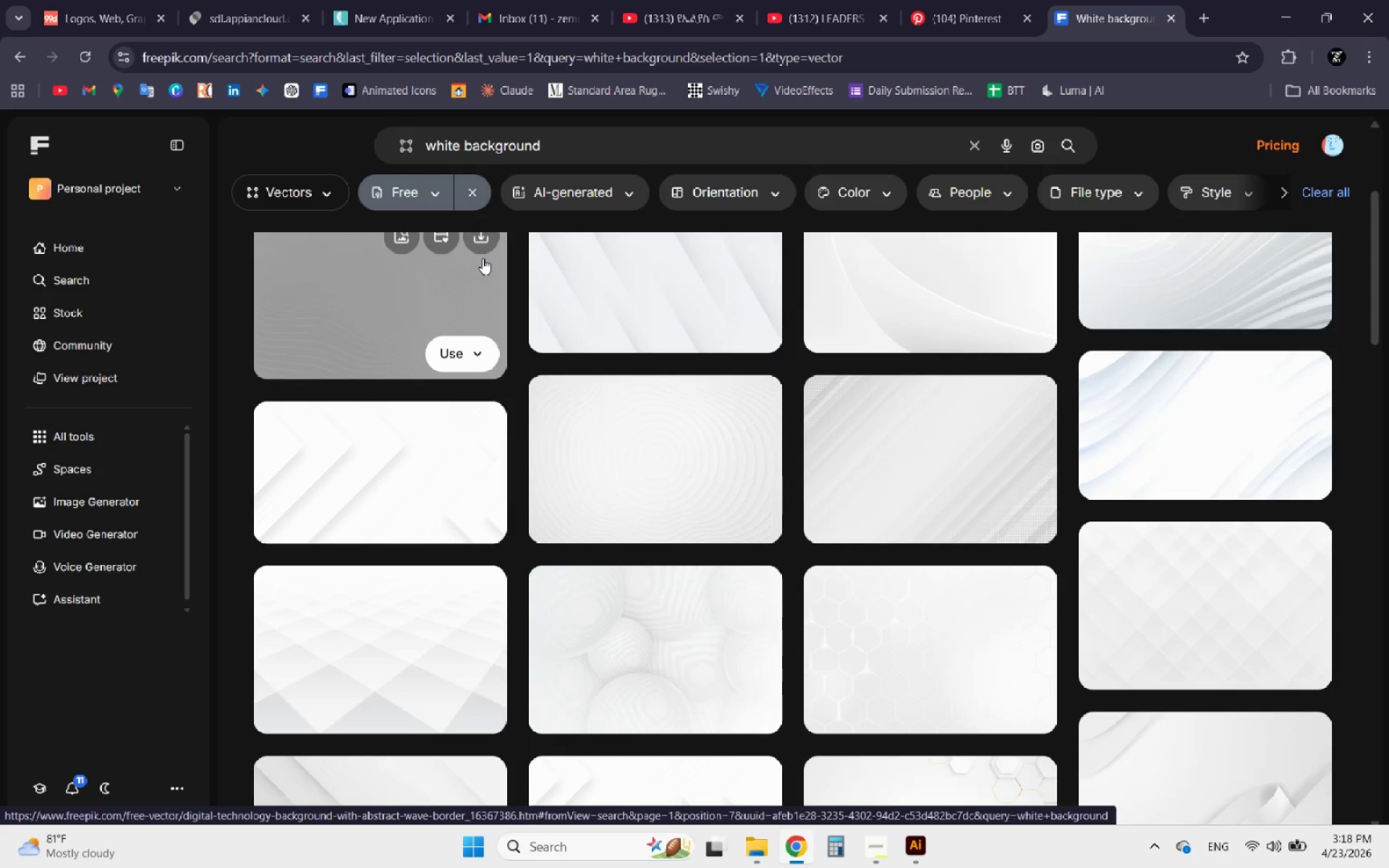 
wait(8.05)
 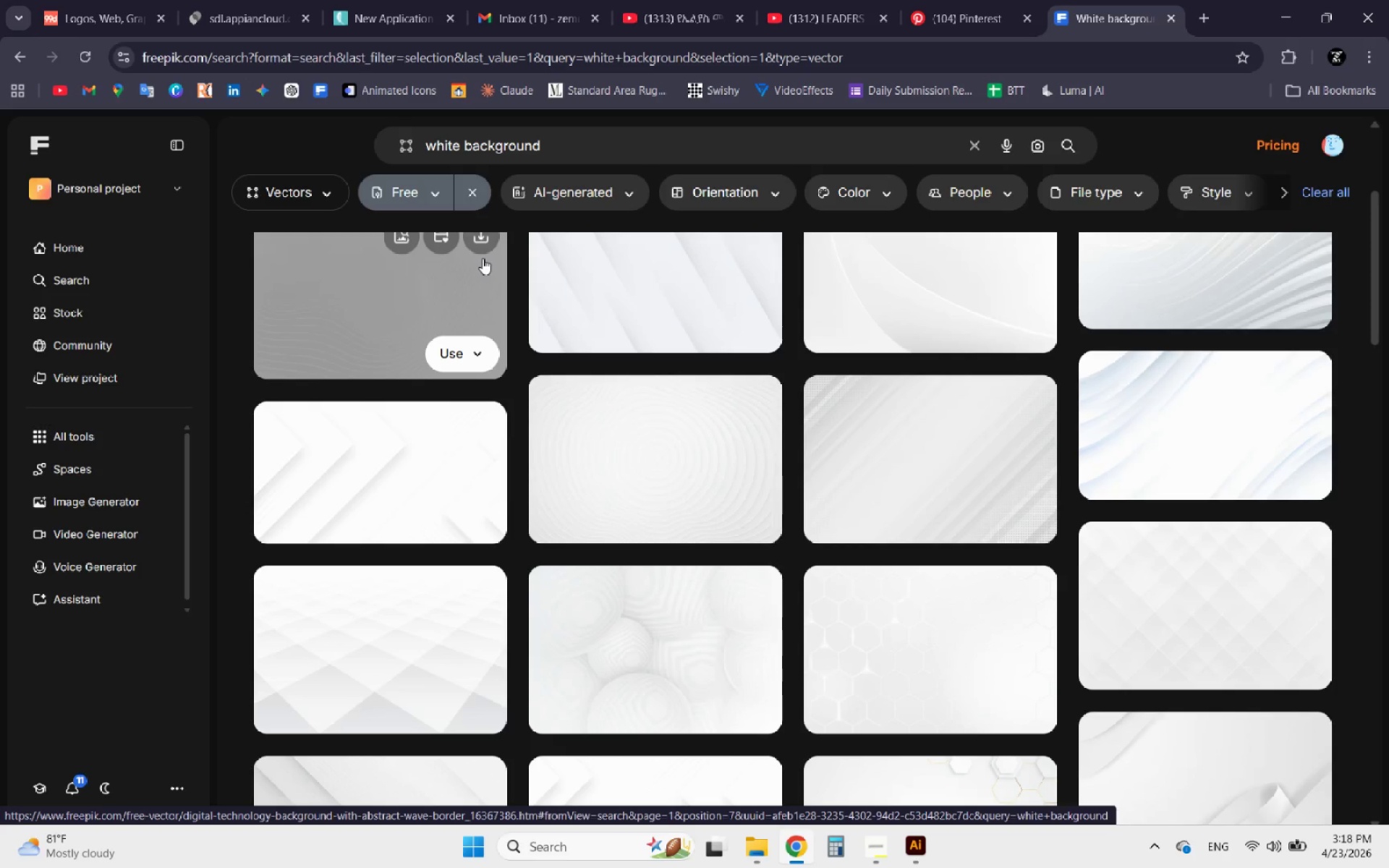 
scroll: coordinate [449, 348], scroll_direction: up, amount: 5.0
 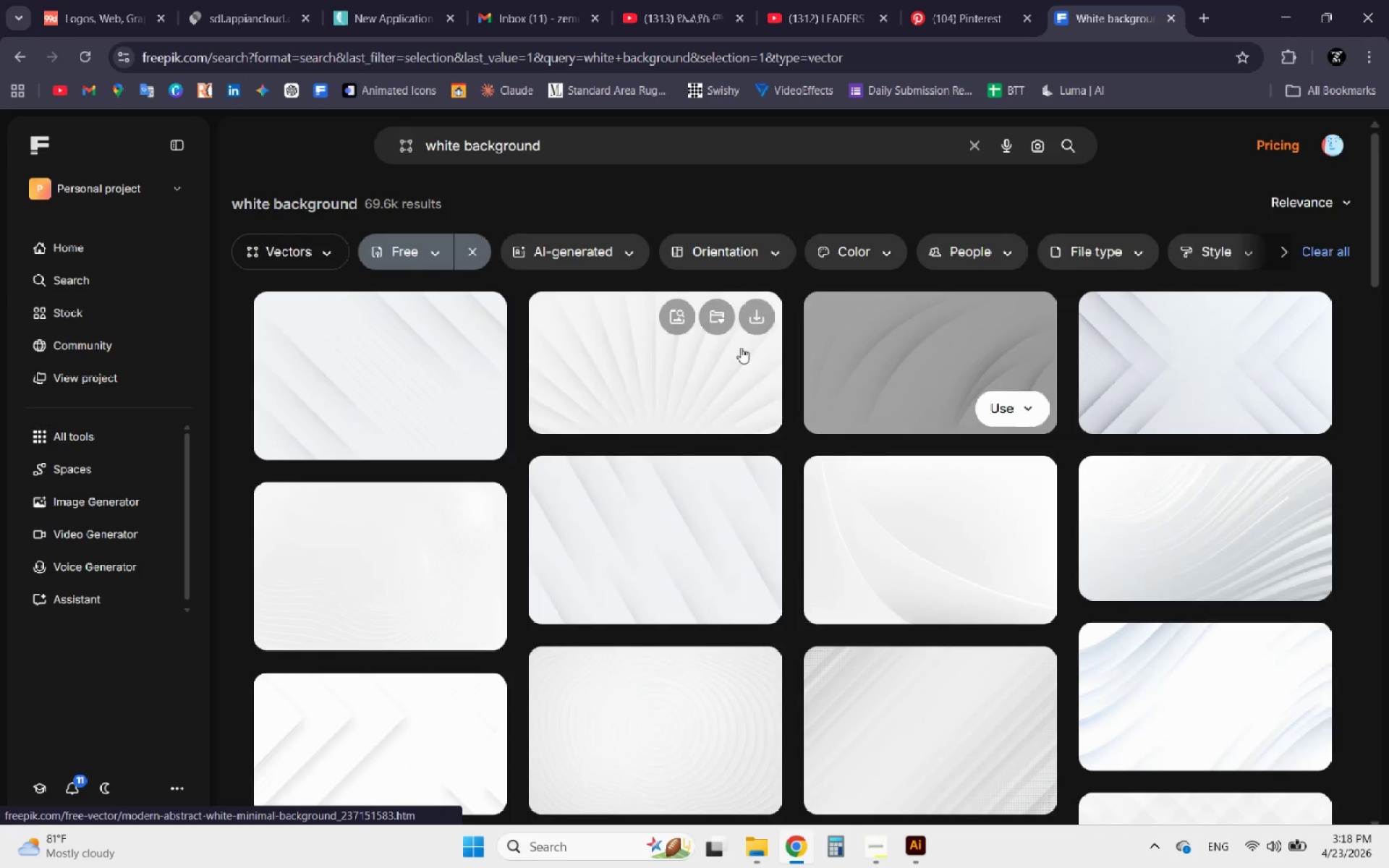 
scroll: coordinate [663, 341], scroll_direction: down, amount: 2.0
 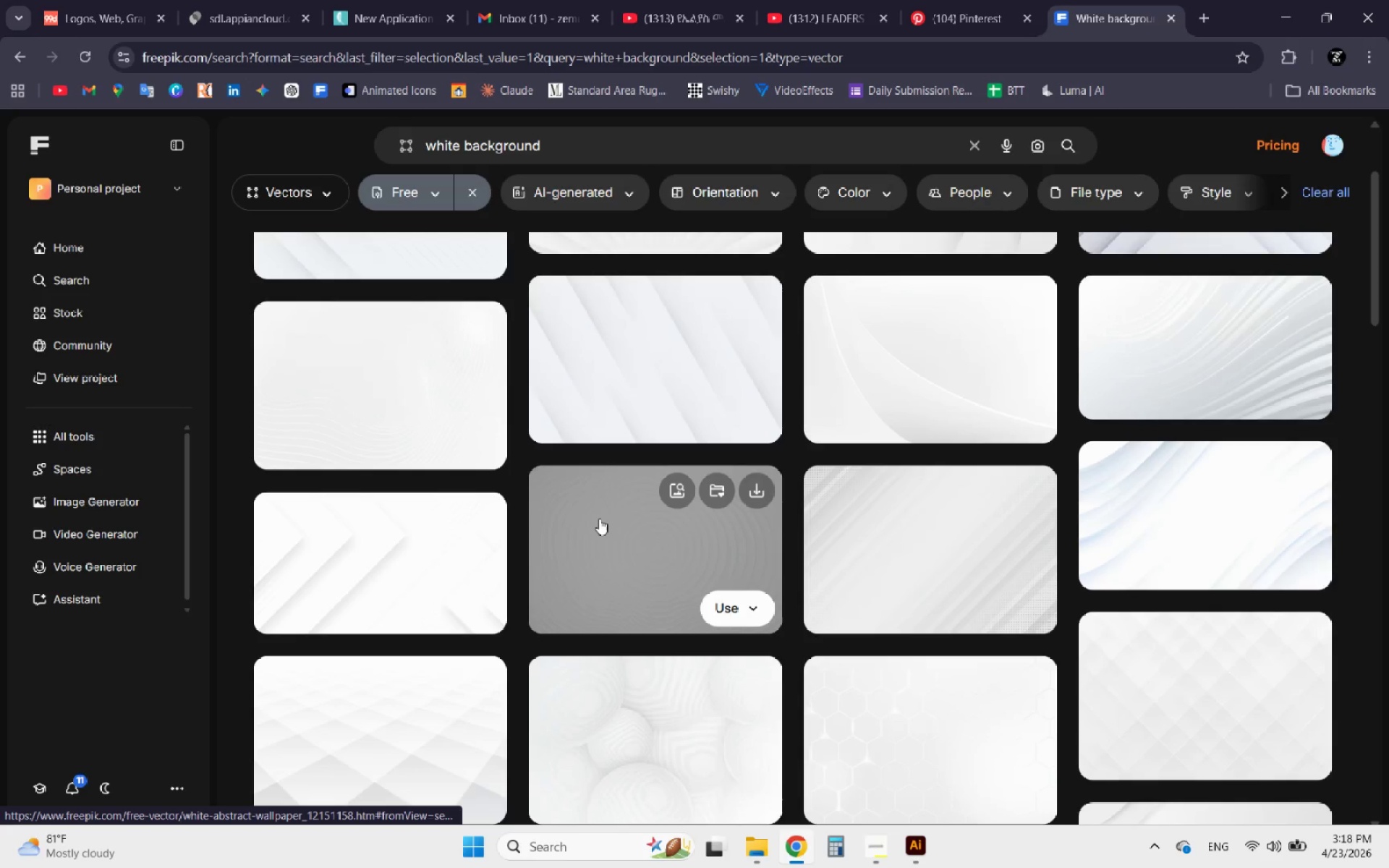 
scroll: coordinate [472, 454], scroll_direction: none, amount: 0.0
 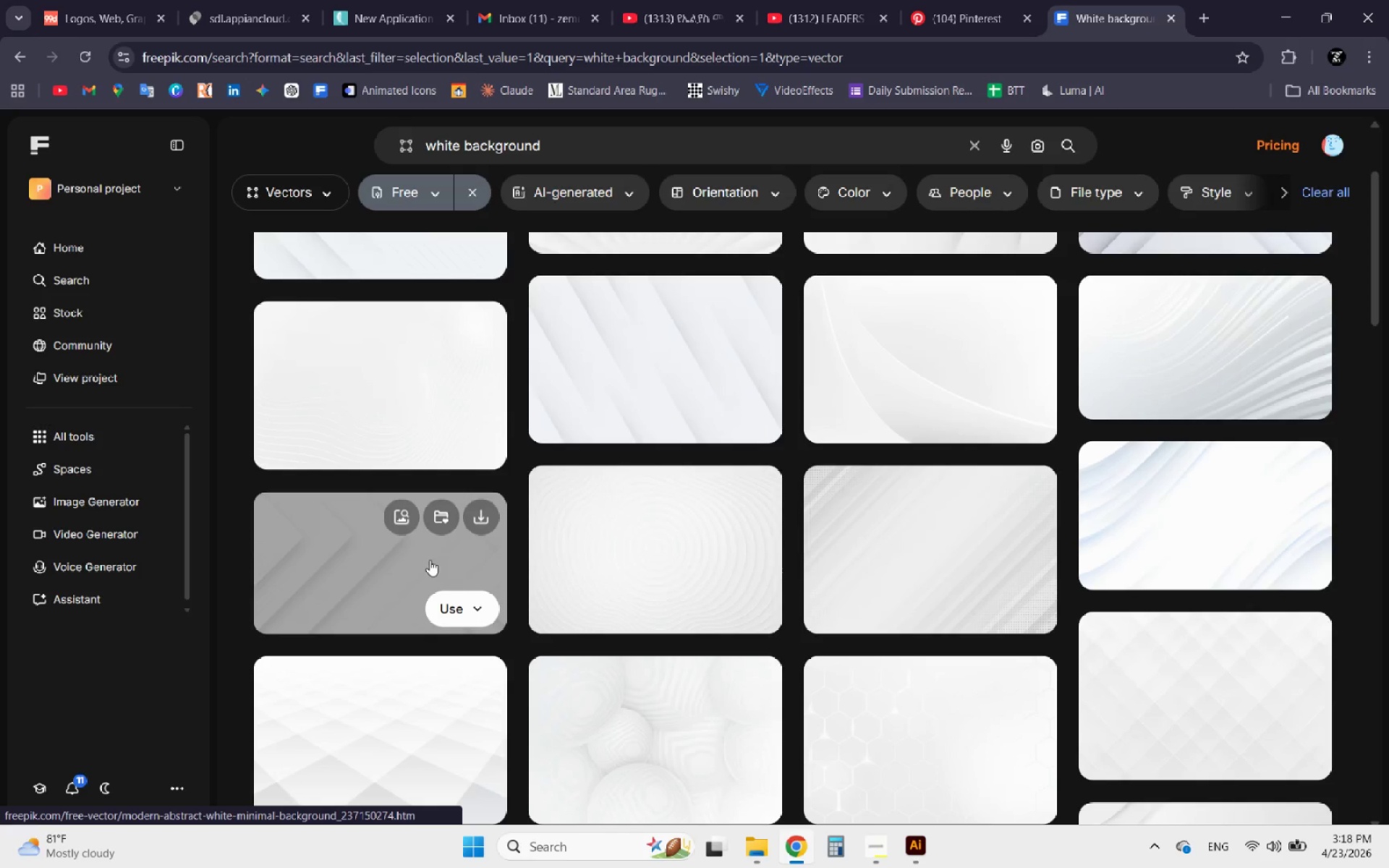 
scroll: coordinate [420, 560], scroll_direction: down, amount: 3.0
 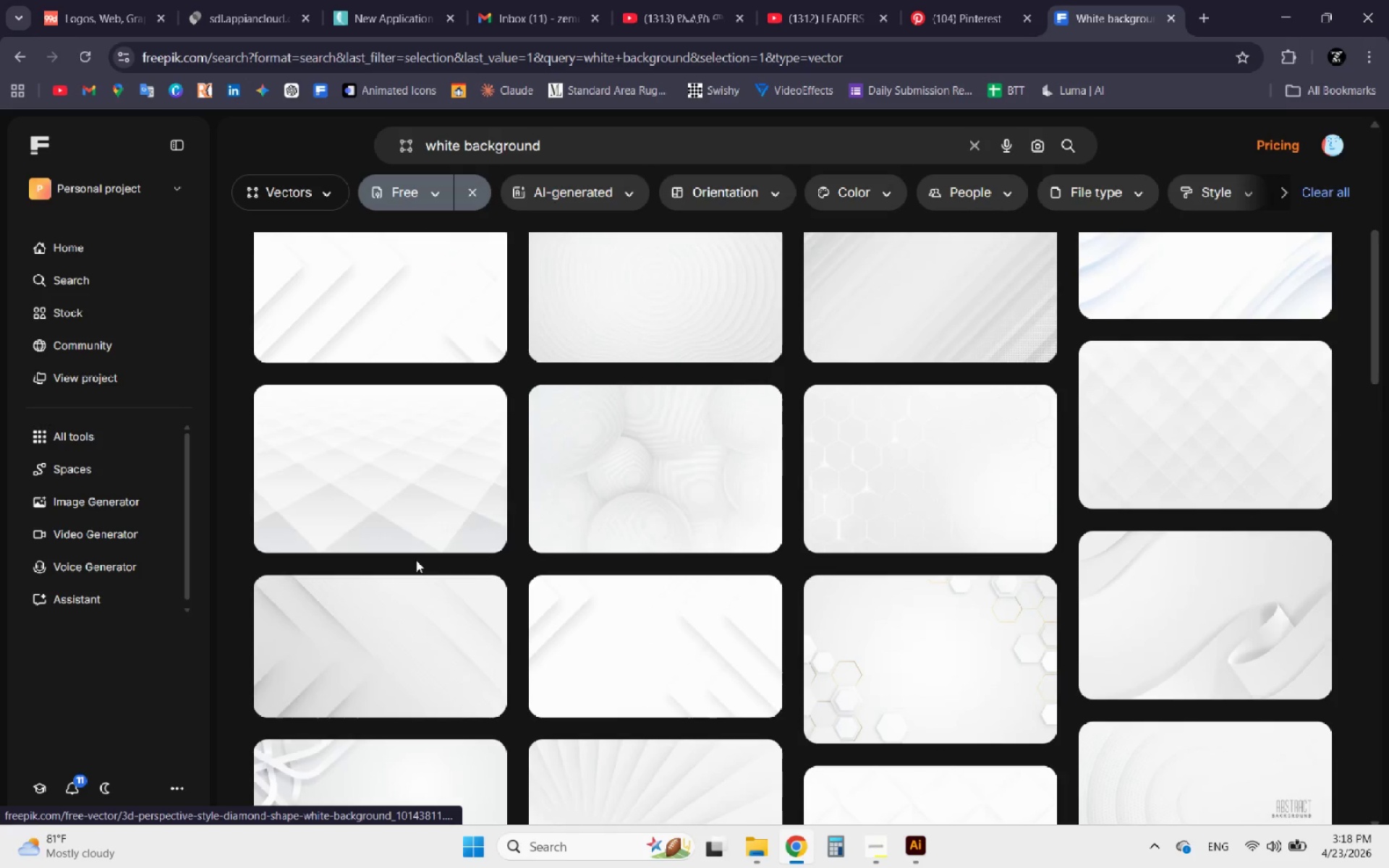 
mouse_move([408, 506])
 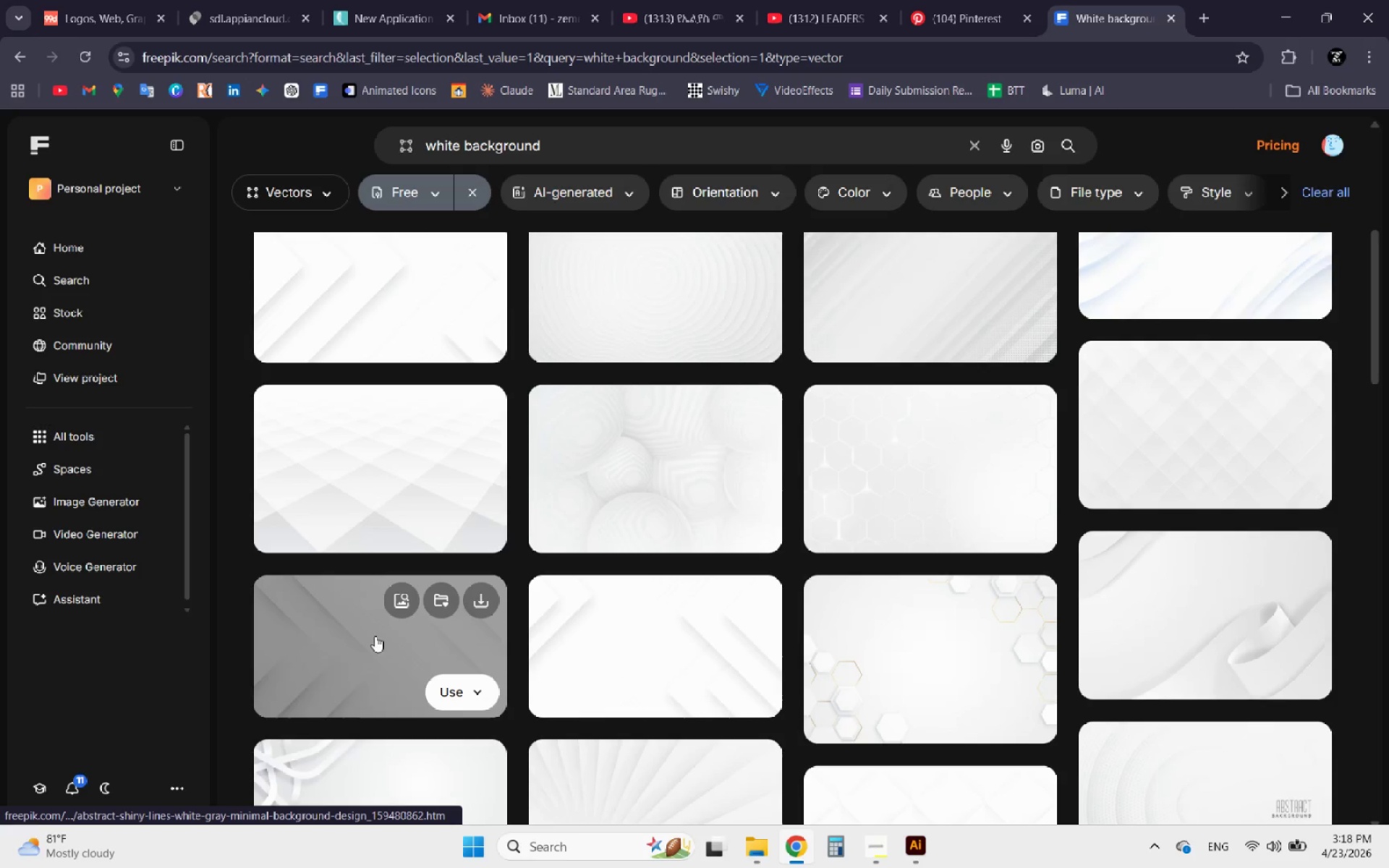 
scroll: coordinate [349, 688], scroll_direction: down, amount: 11.0
 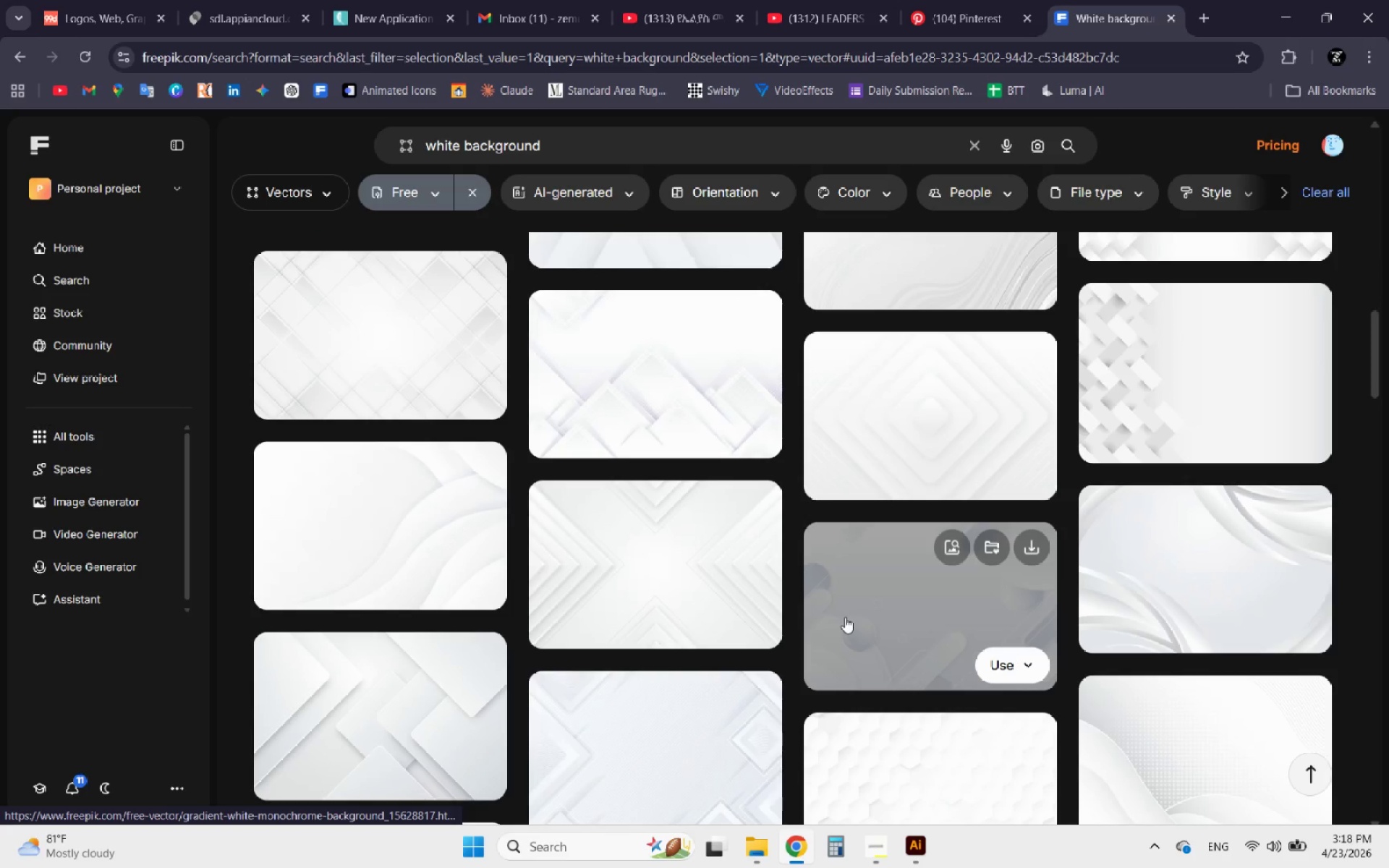 
scroll: coordinate [845, 617], scroll_direction: down, amount: 3.0
 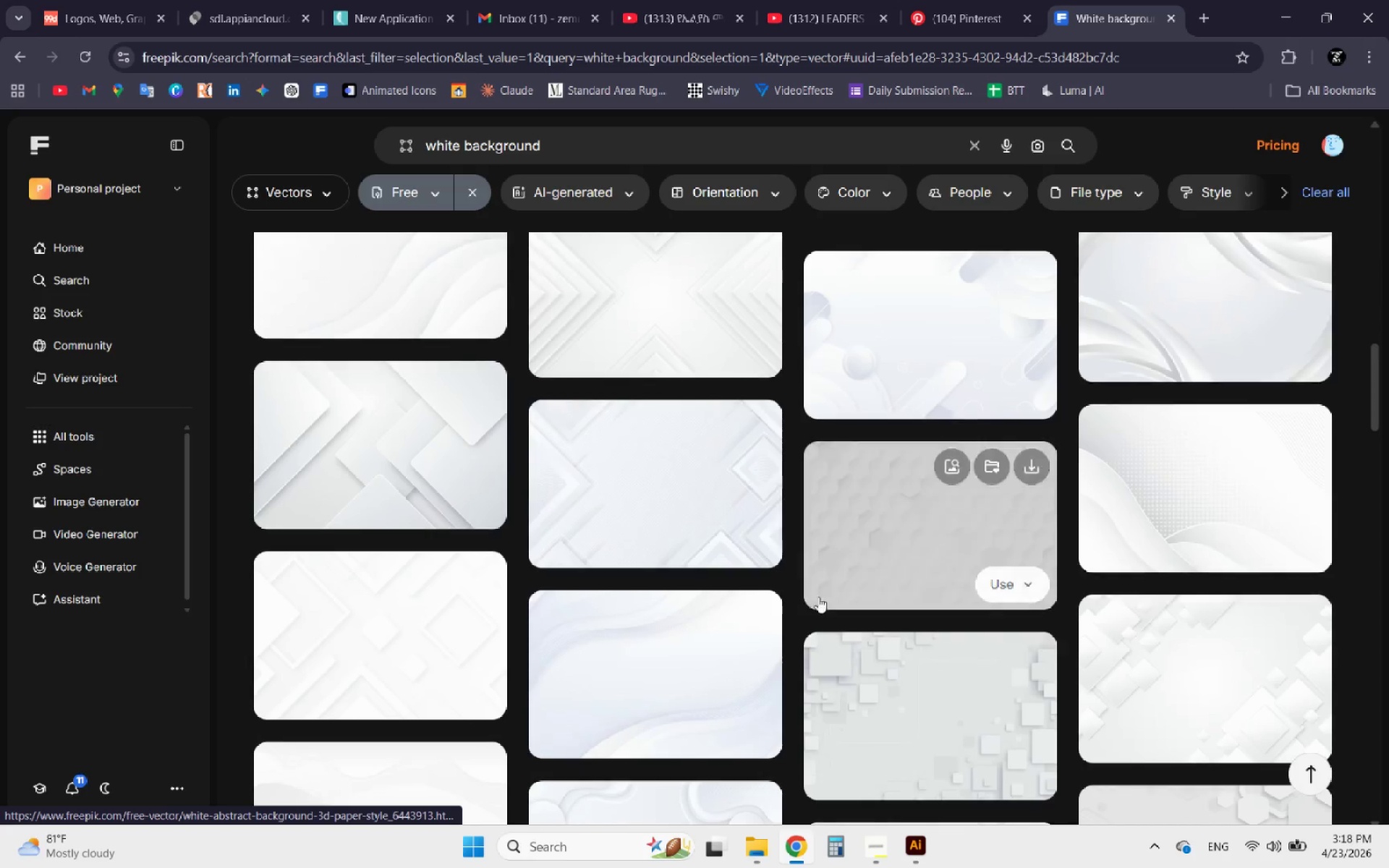 
mouse_move([679, 529])
 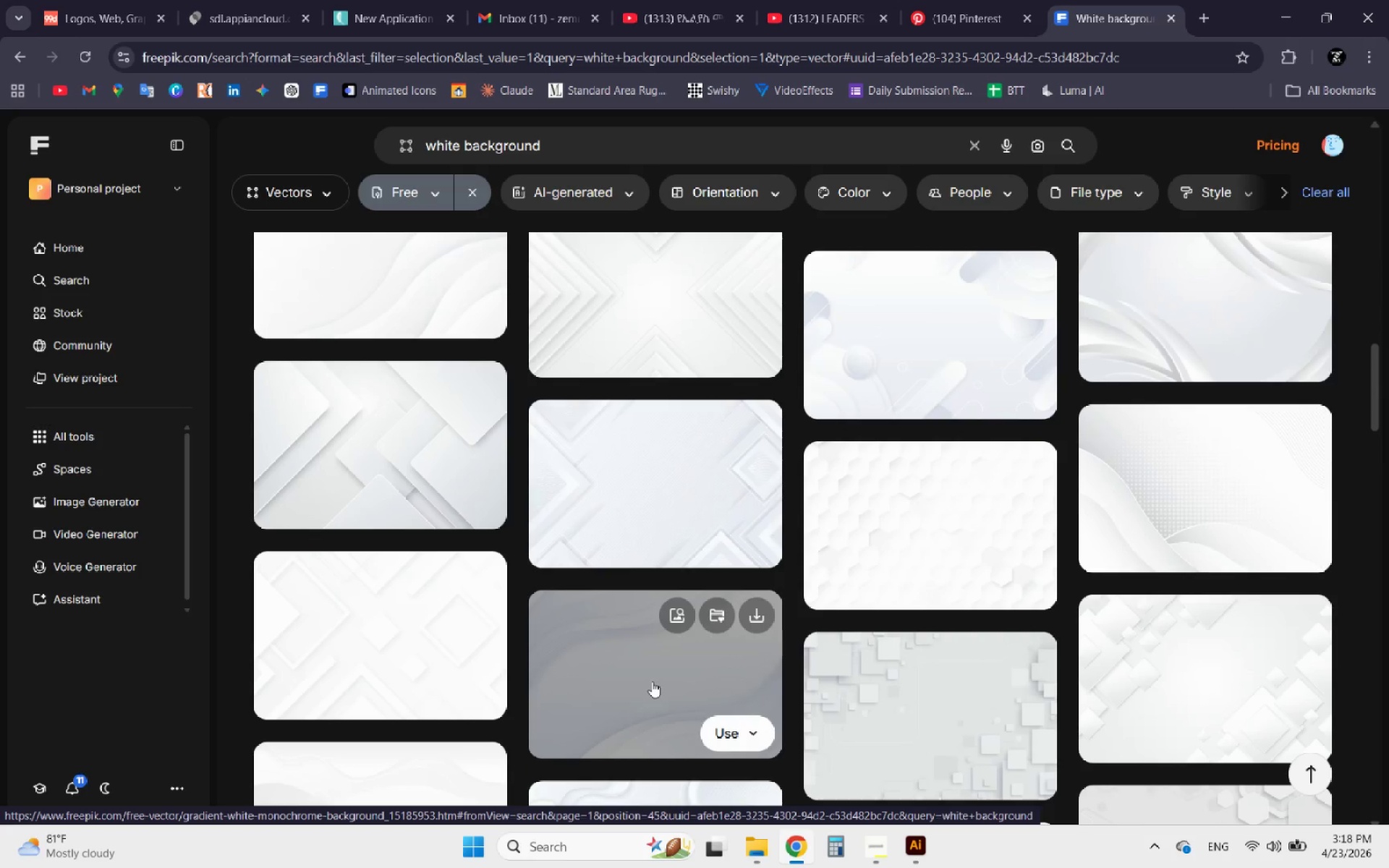 
scroll: coordinate [882, 552], scroll_direction: down, amount: 5.0
 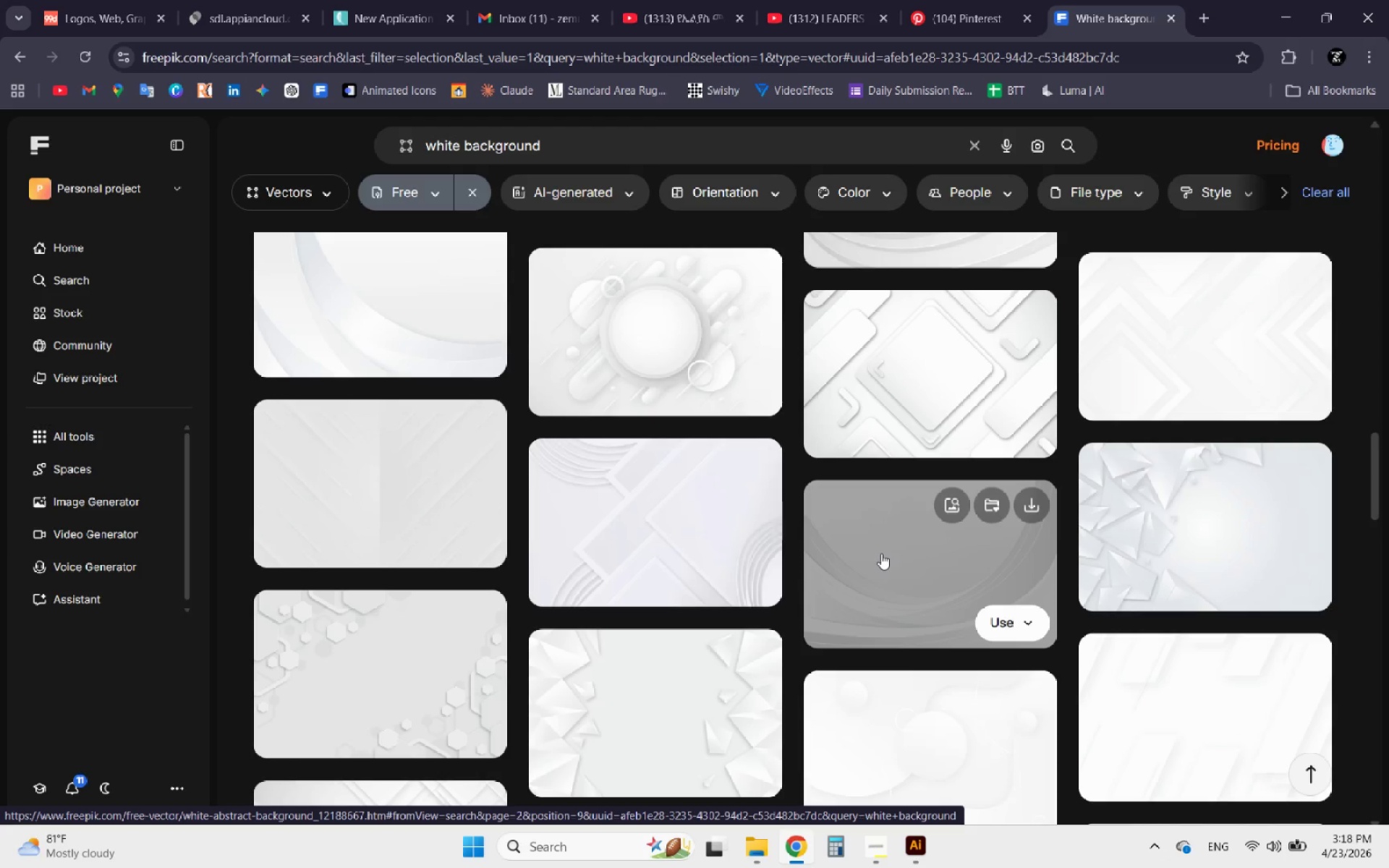 
wait(5.31)
 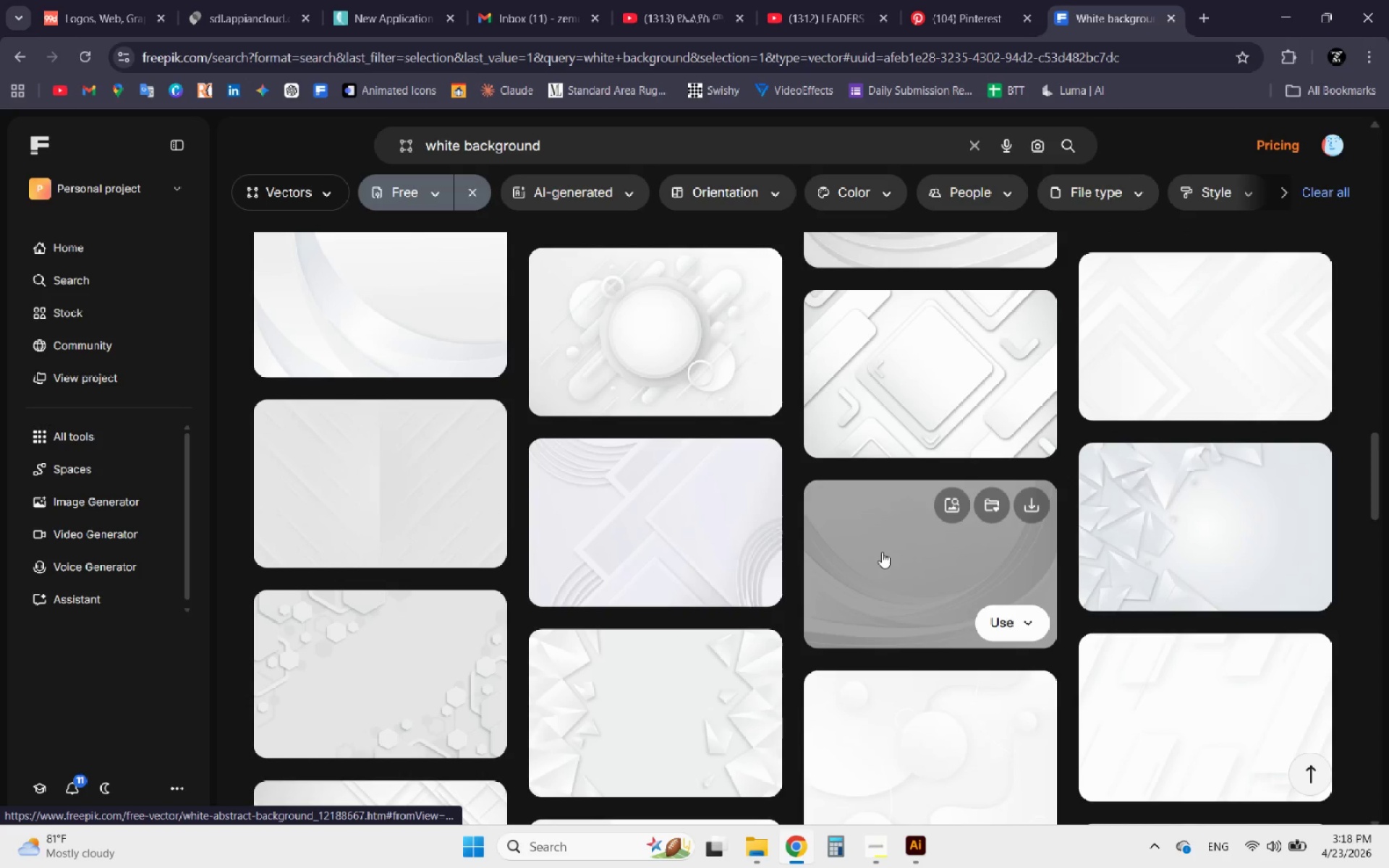 
scroll: coordinate [373, 671], scroll_direction: down, amount: 5.0
 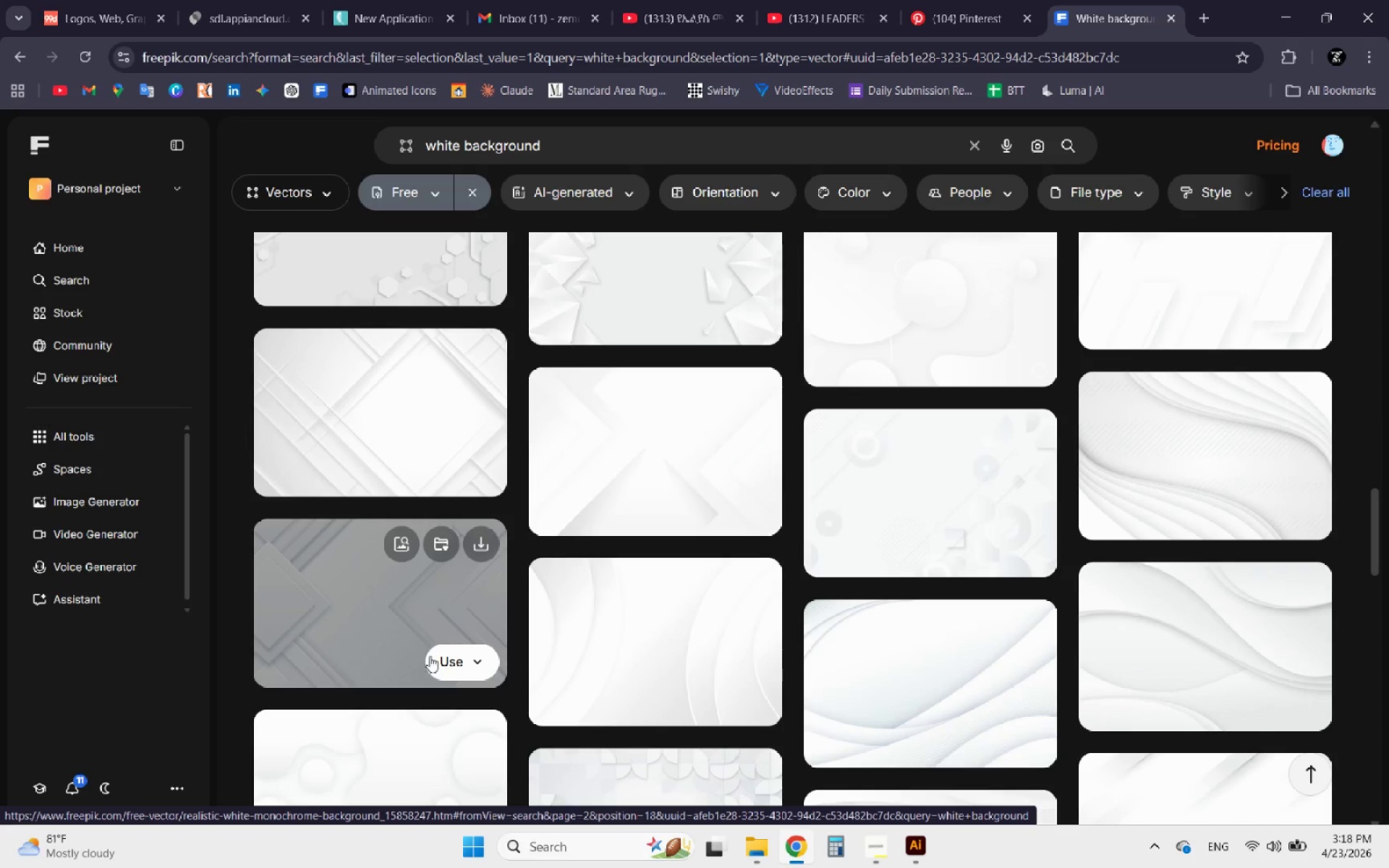 
scroll: coordinate [583, 610], scroll_direction: up, amount: 21.0
 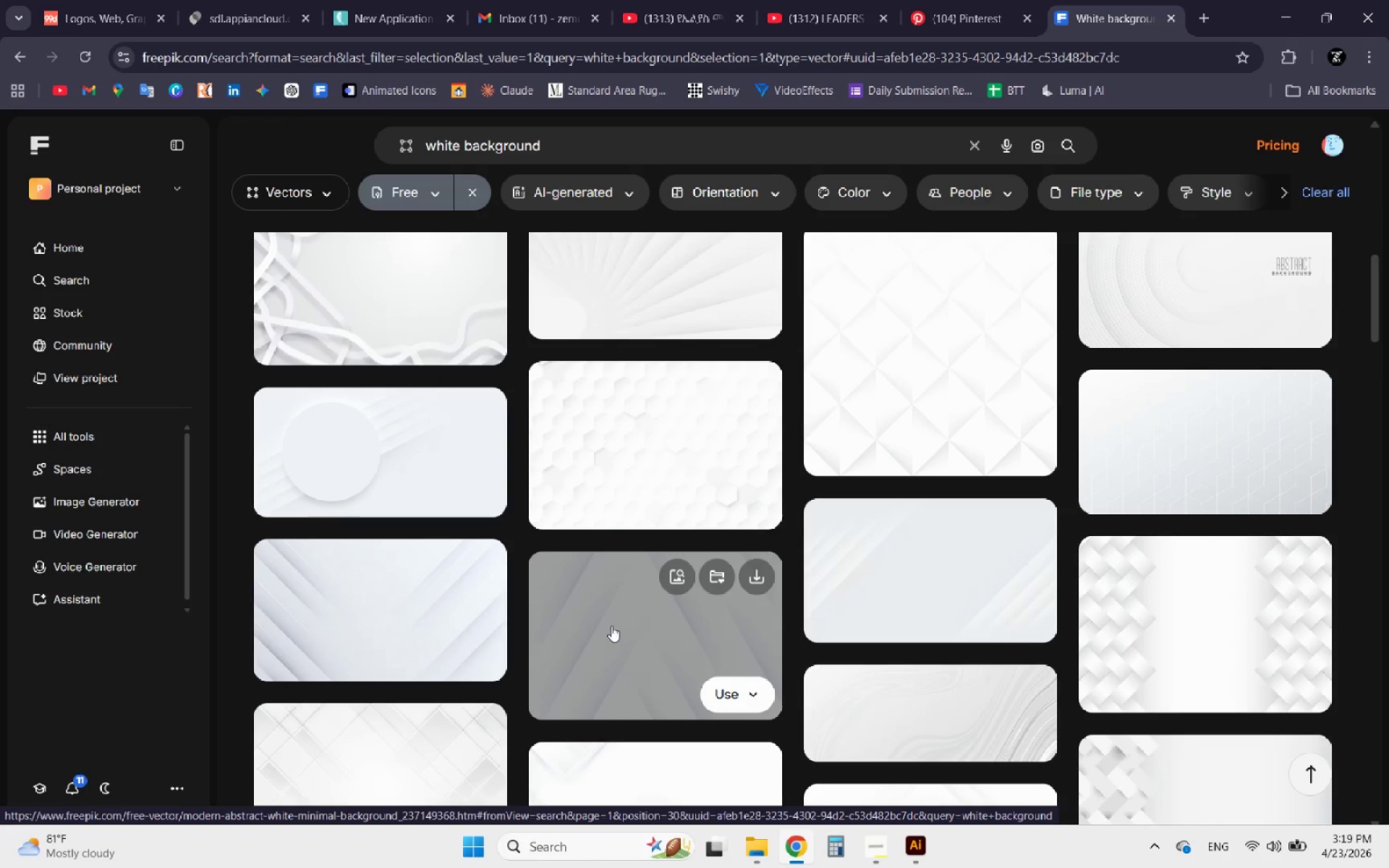 
scroll: coordinate [585, 442], scroll_direction: up, amount: 7.0
 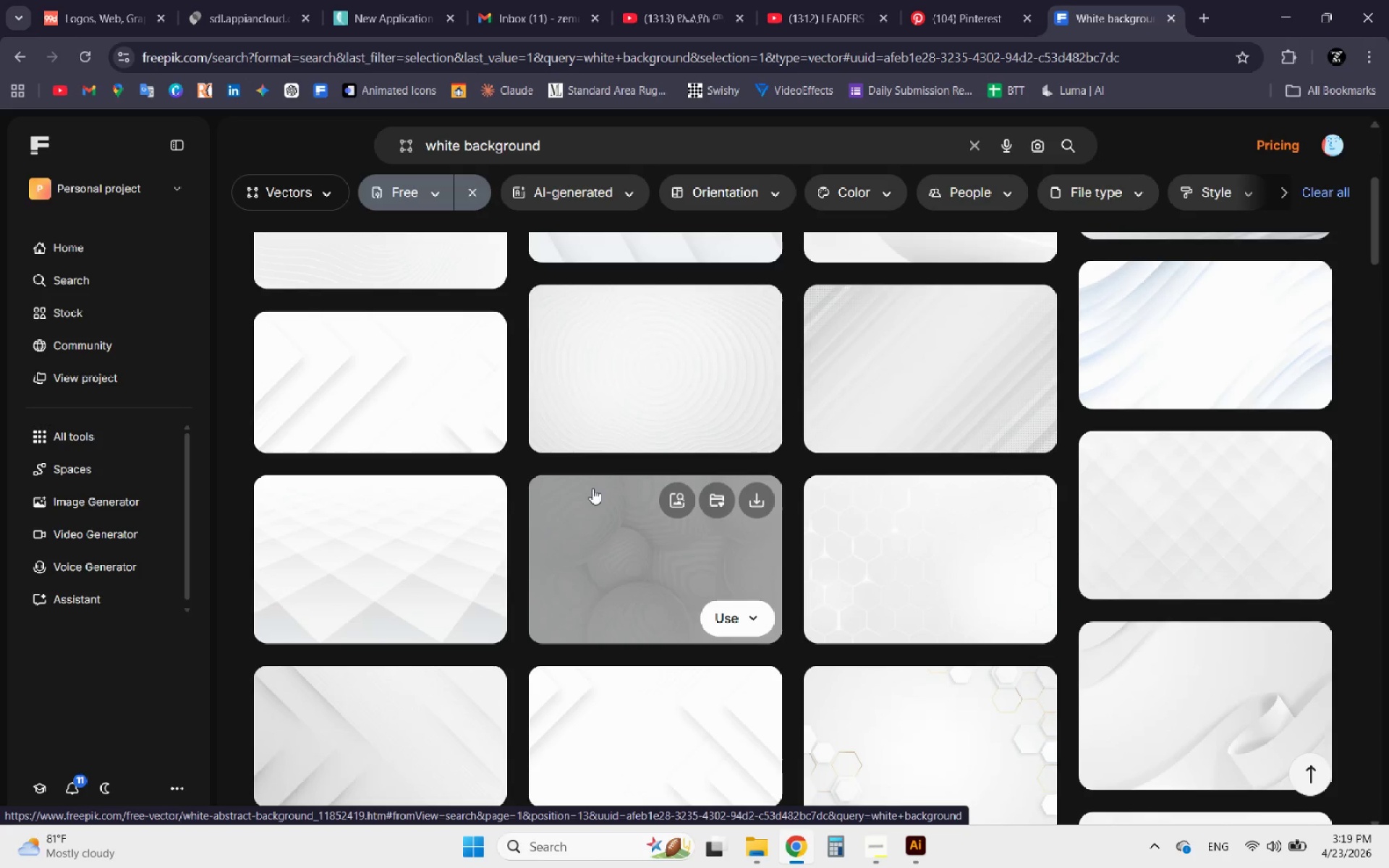 
scroll: coordinate [561, 652], scroll_direction: down, amount: 18.0
 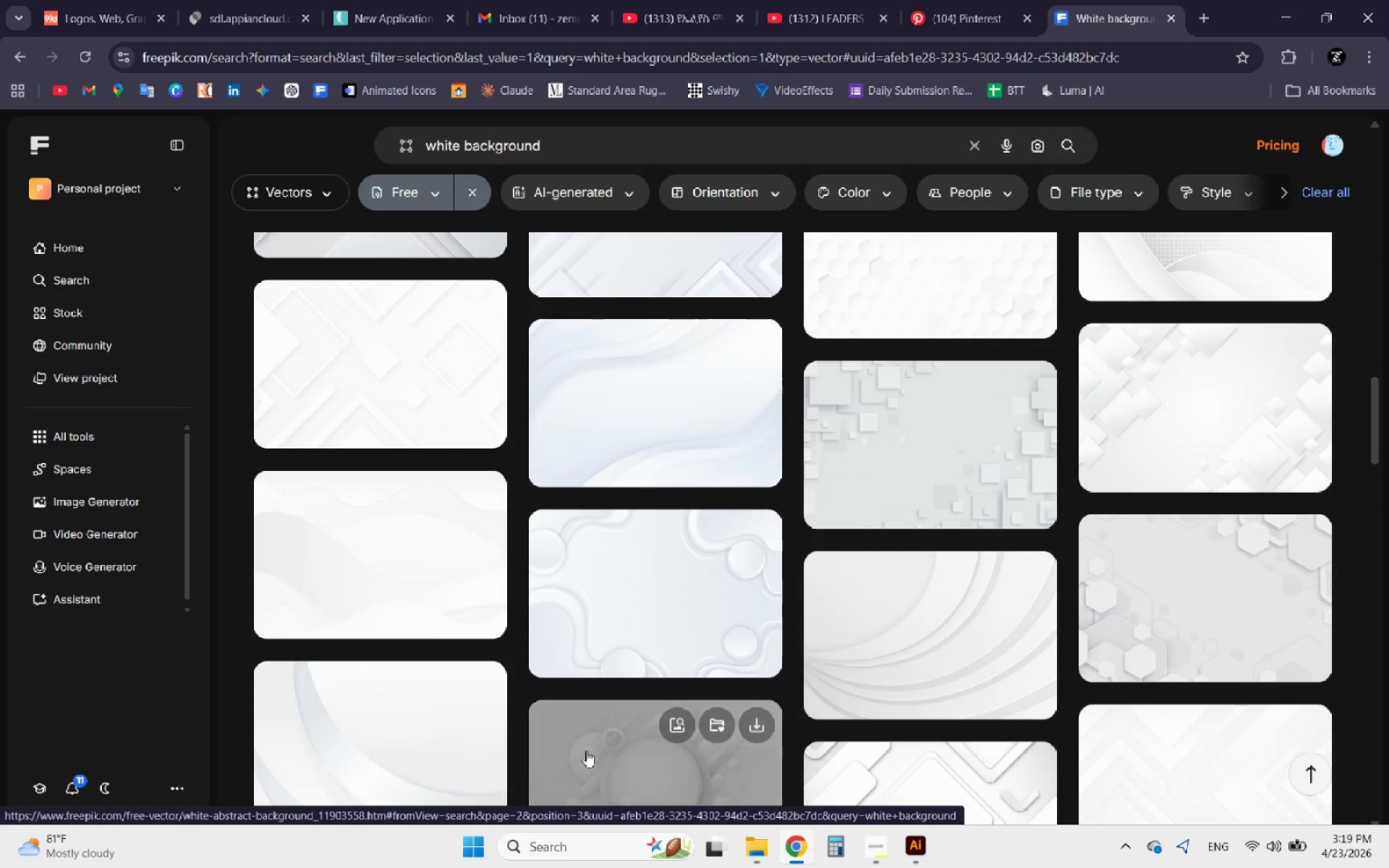 
mouse_move([386, 568])
 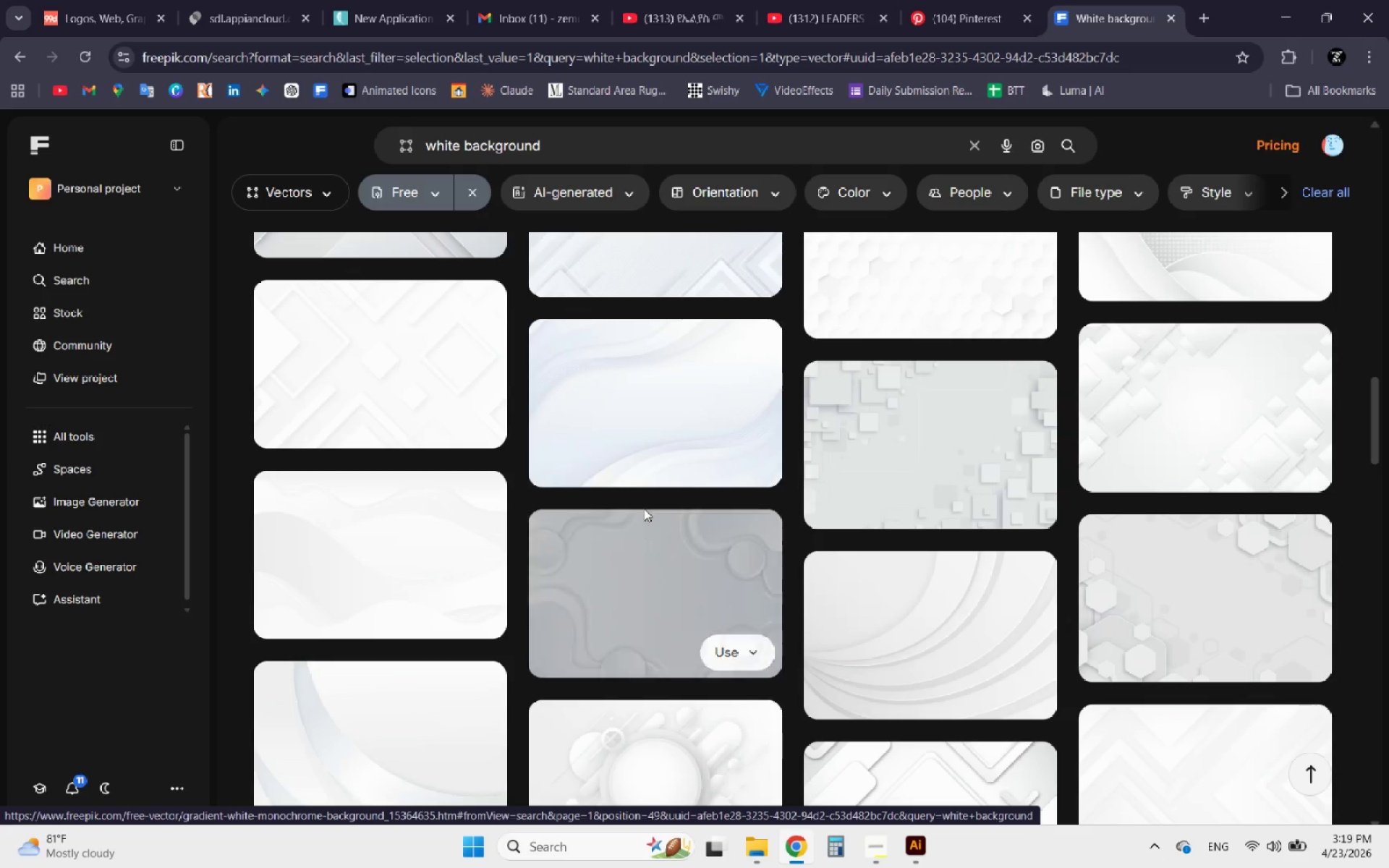 
scroll: coordinate [635, 501], scroll_direction: up, amount: 22.0
 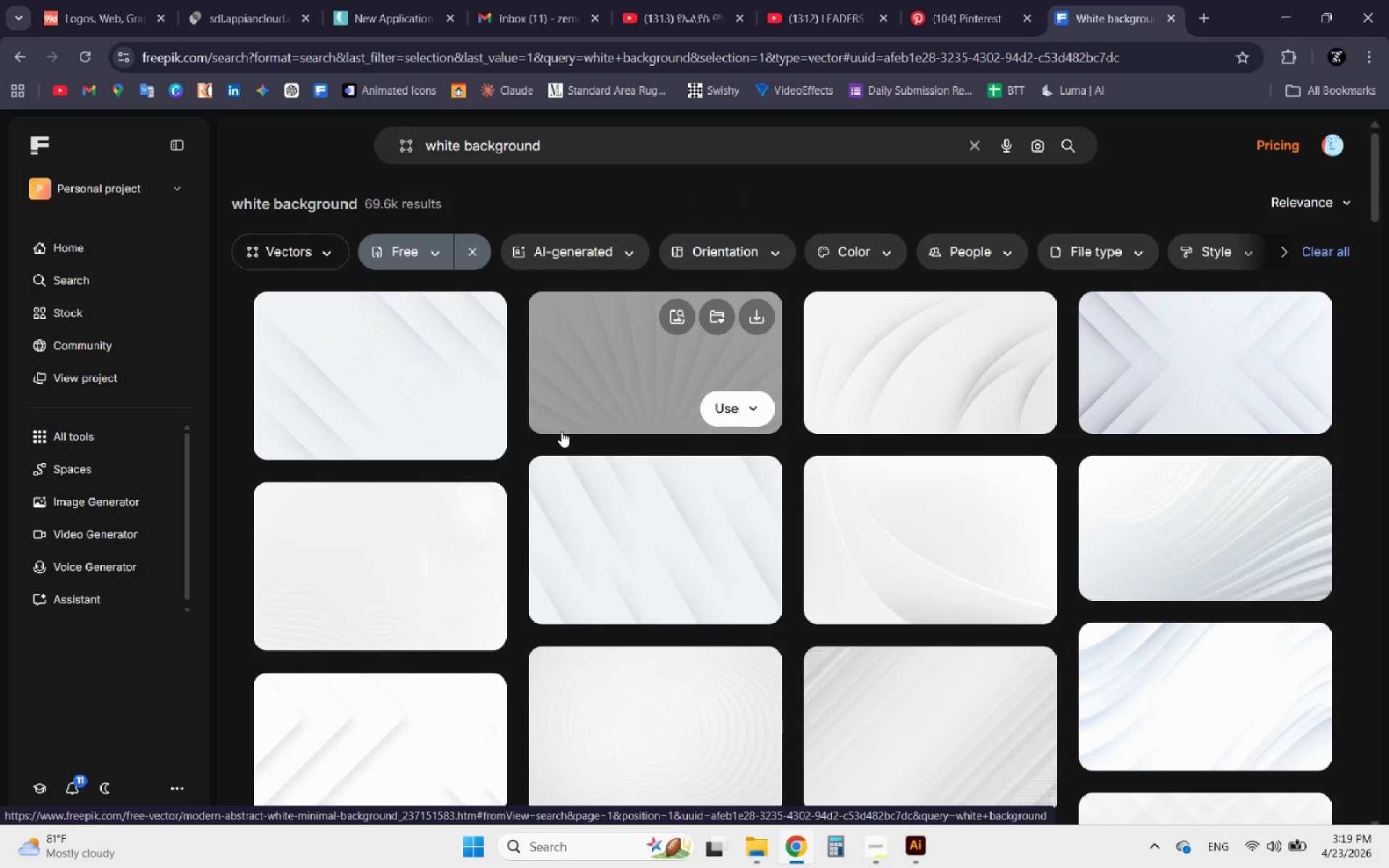 
scroll: coordinate [561, 463], scroll_direction: down, amount: 2.0
 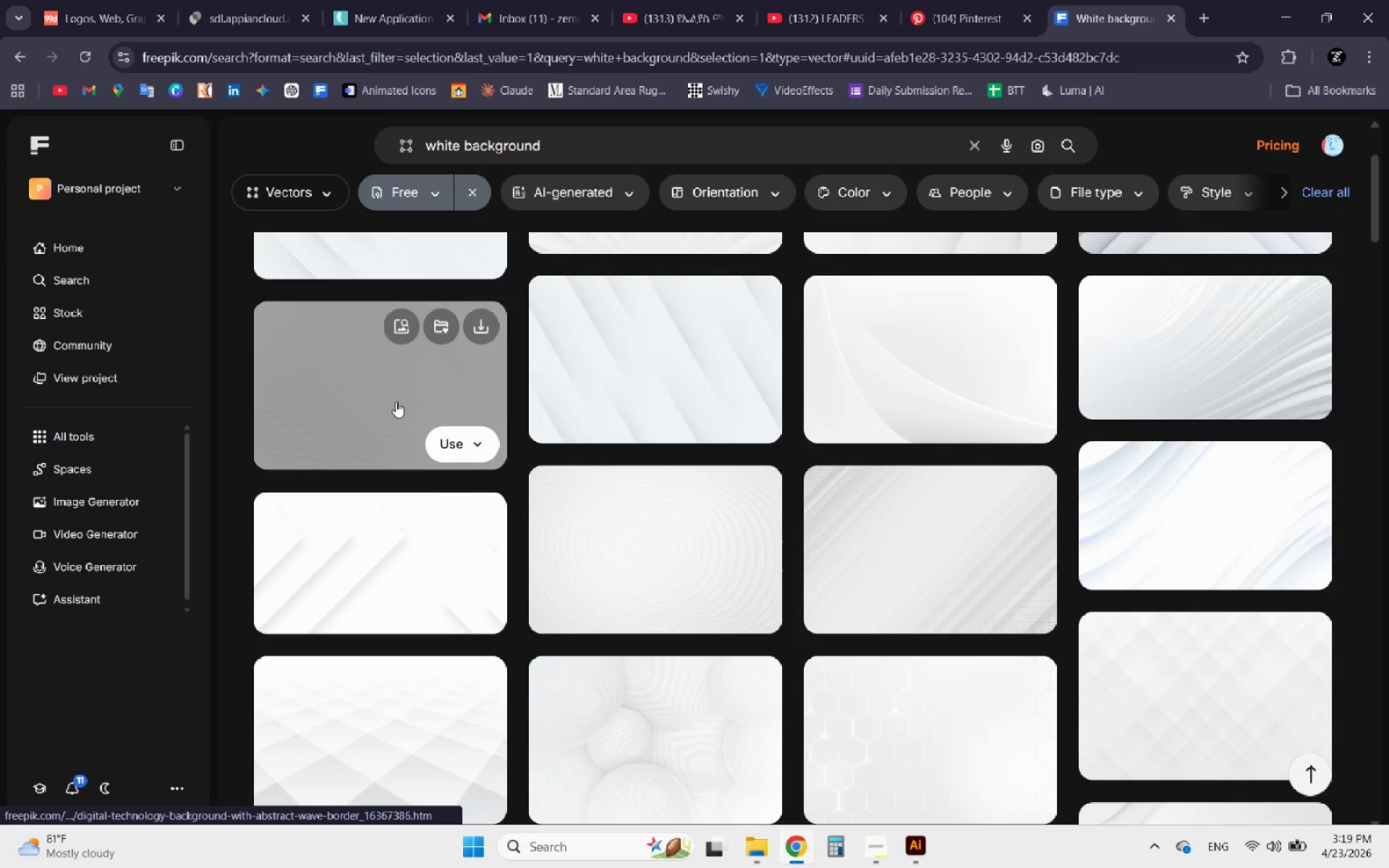 
left_click([396, 401])
 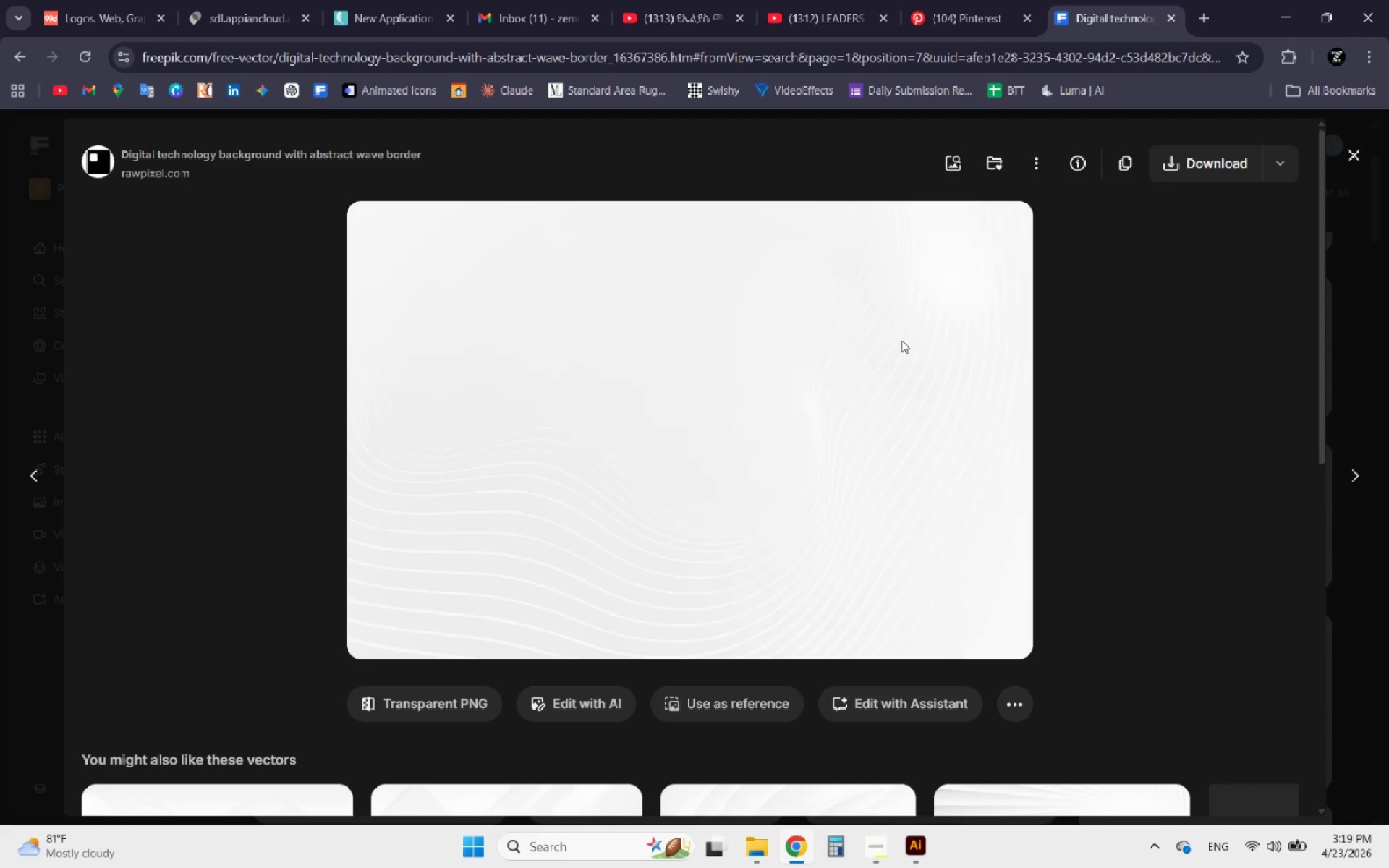 
left_click([1281, 164])
 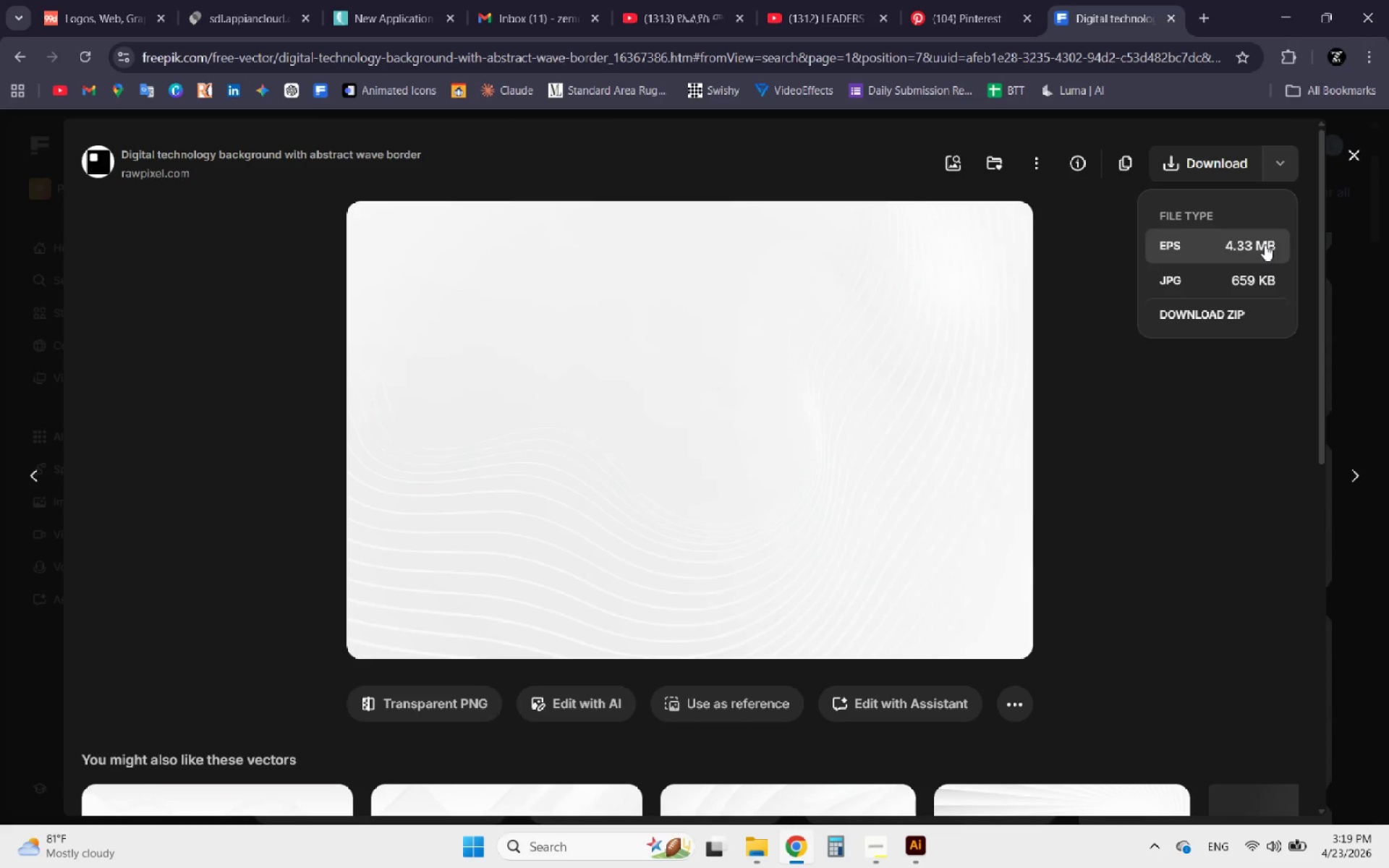 
left_click([1265, 244])
 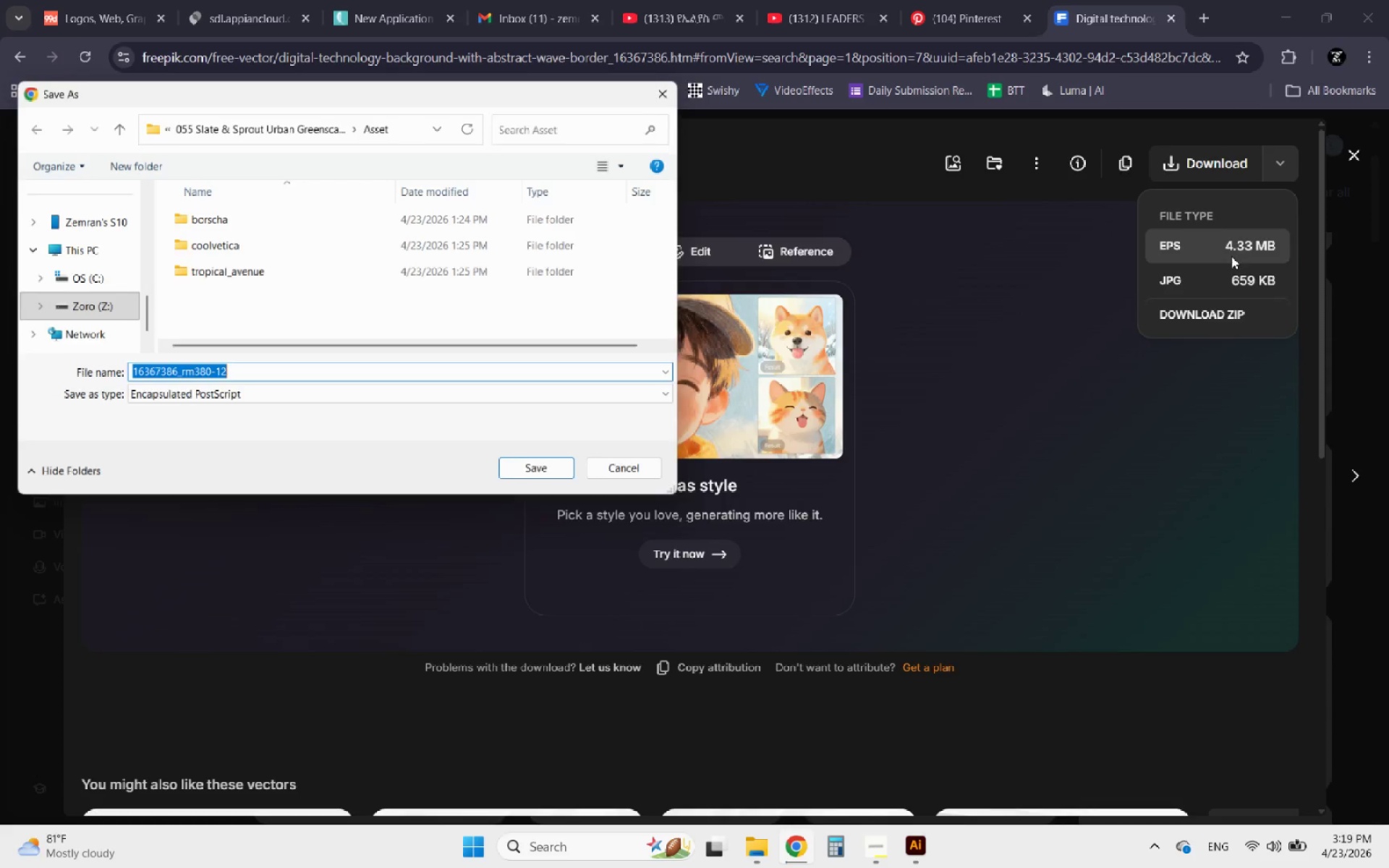 
left_click([213, 121])
 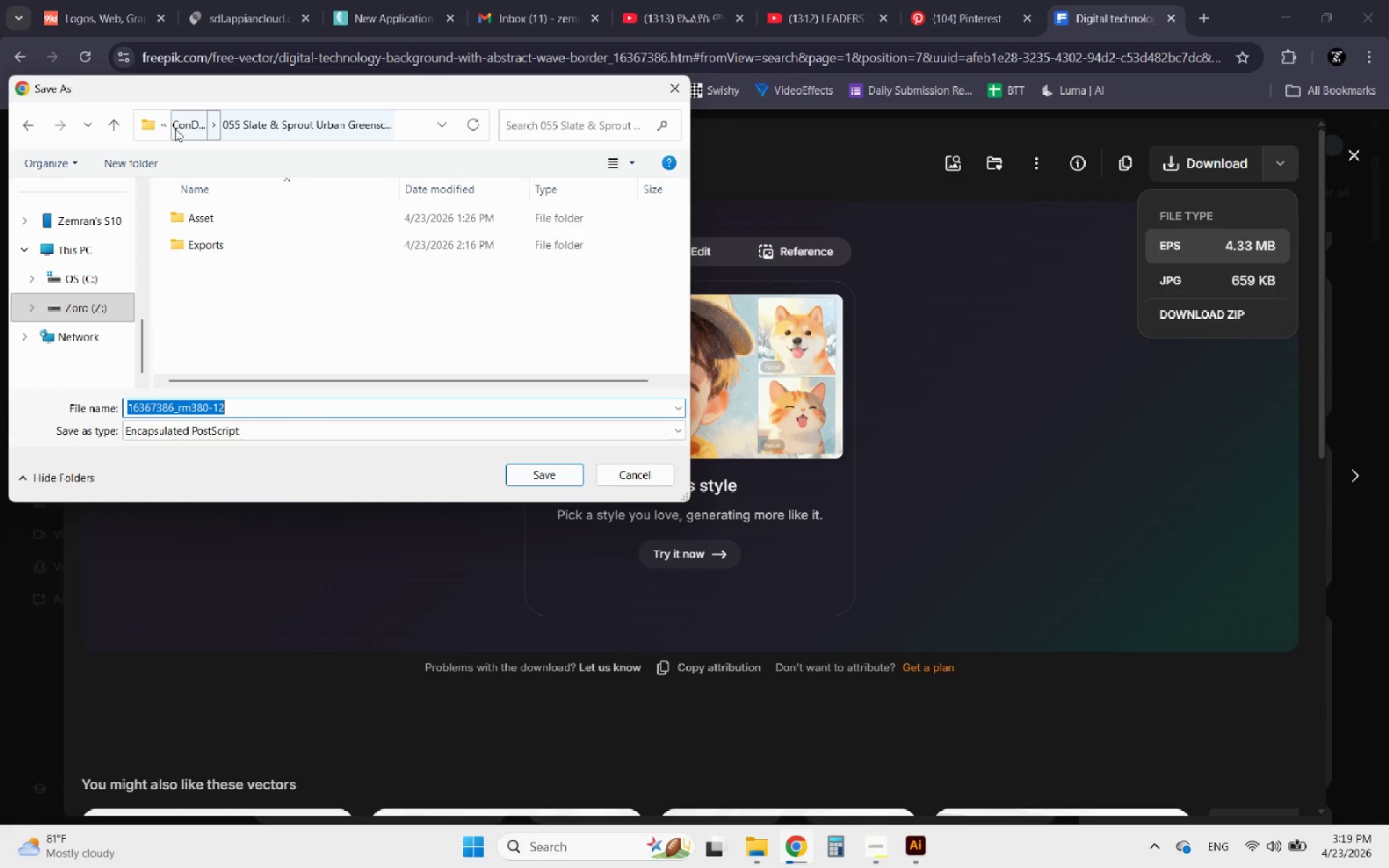 
left_click([175, 129])
 